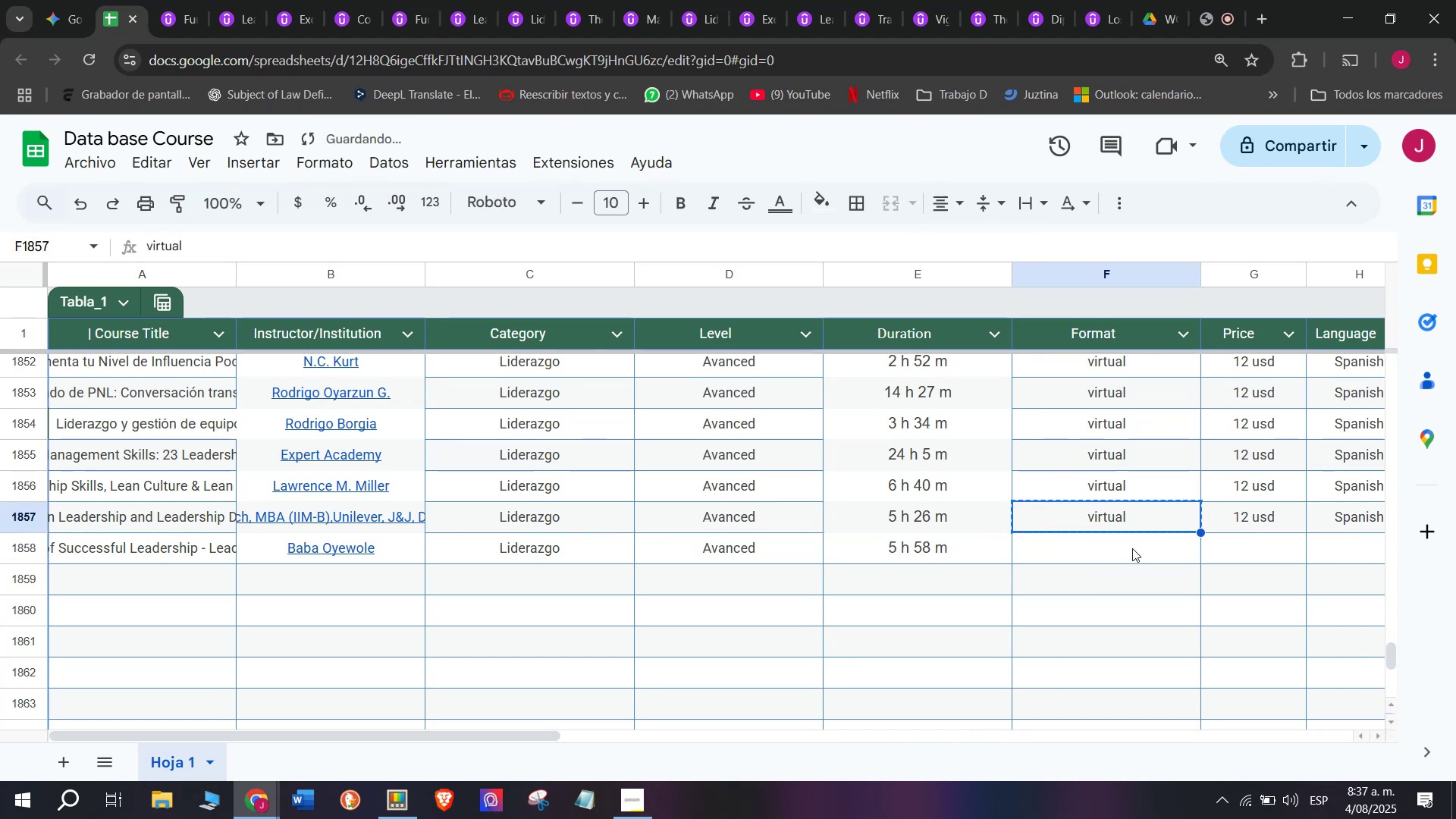 
key(Control+ControlLeft)
 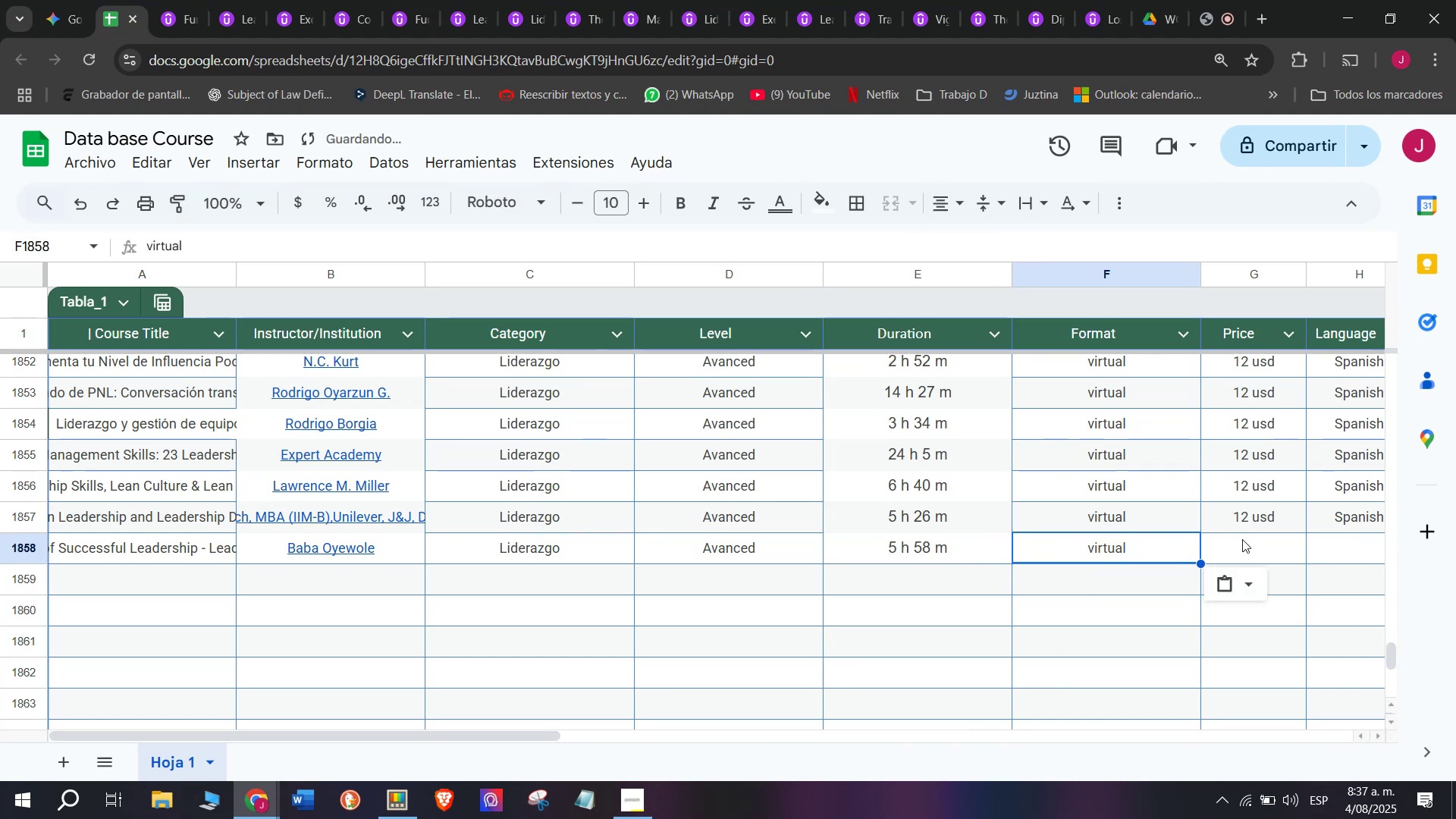 
key(Z)
 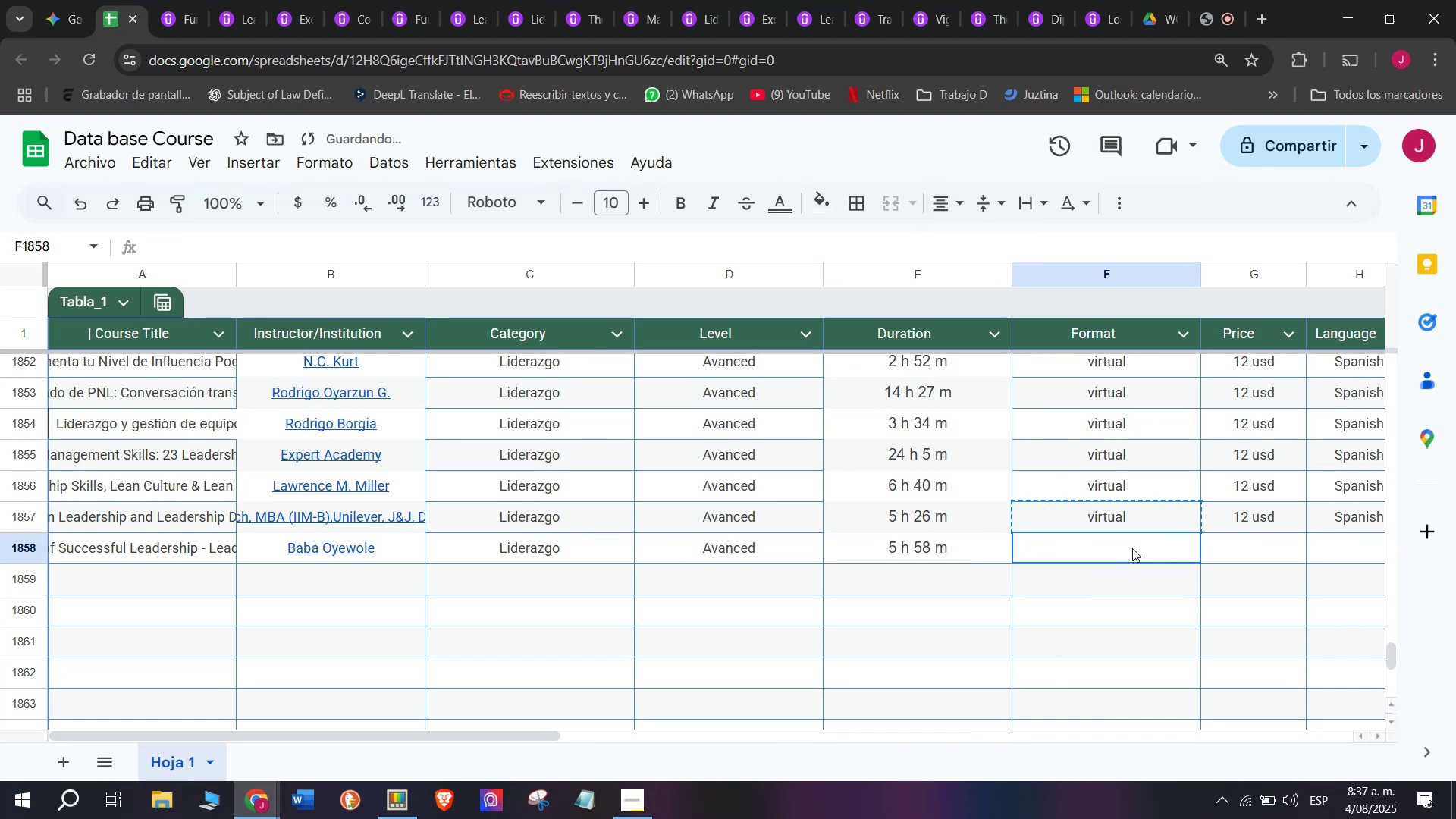 
key(Control+V)
 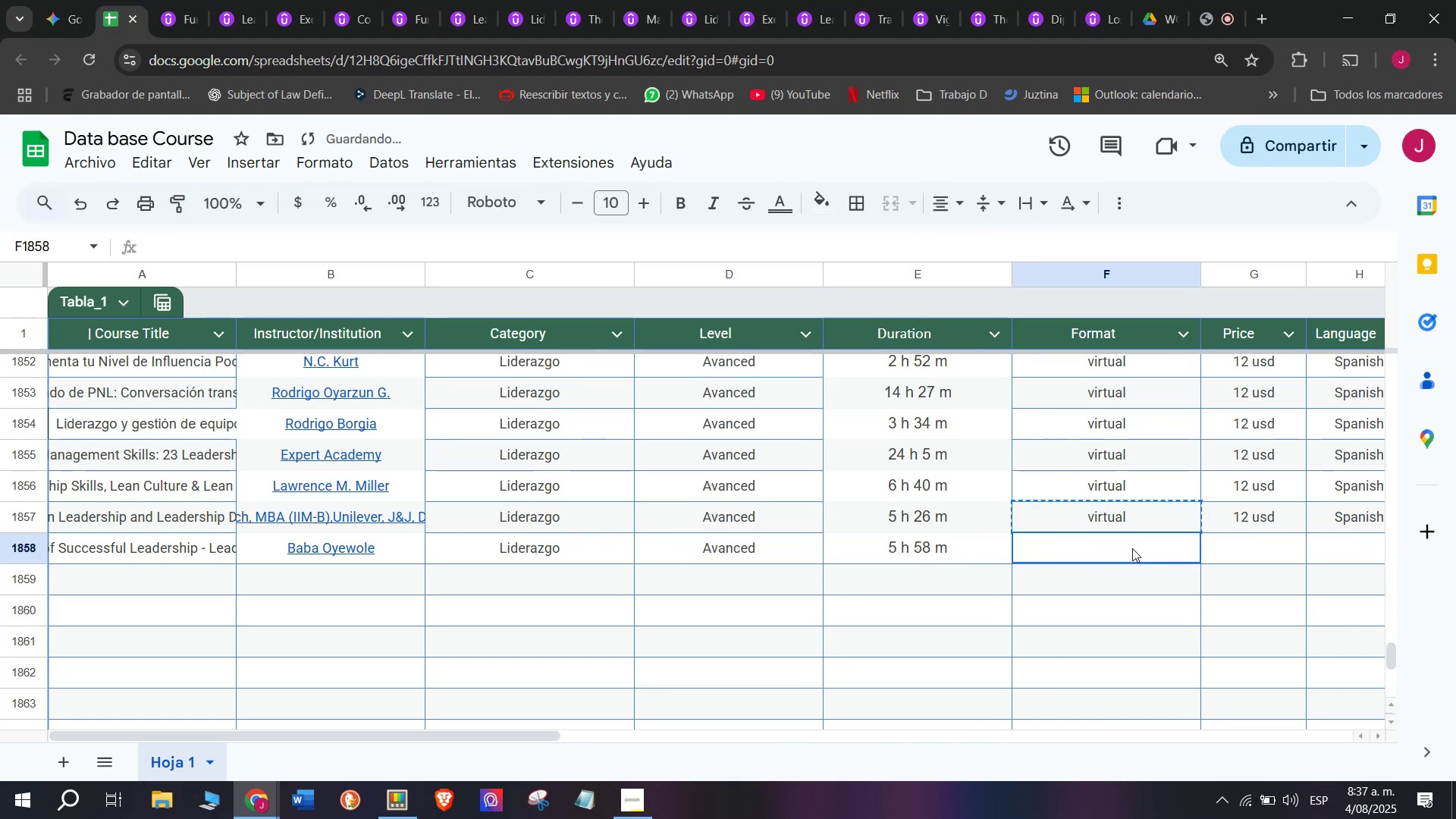 
triple_click([1132, 548])
 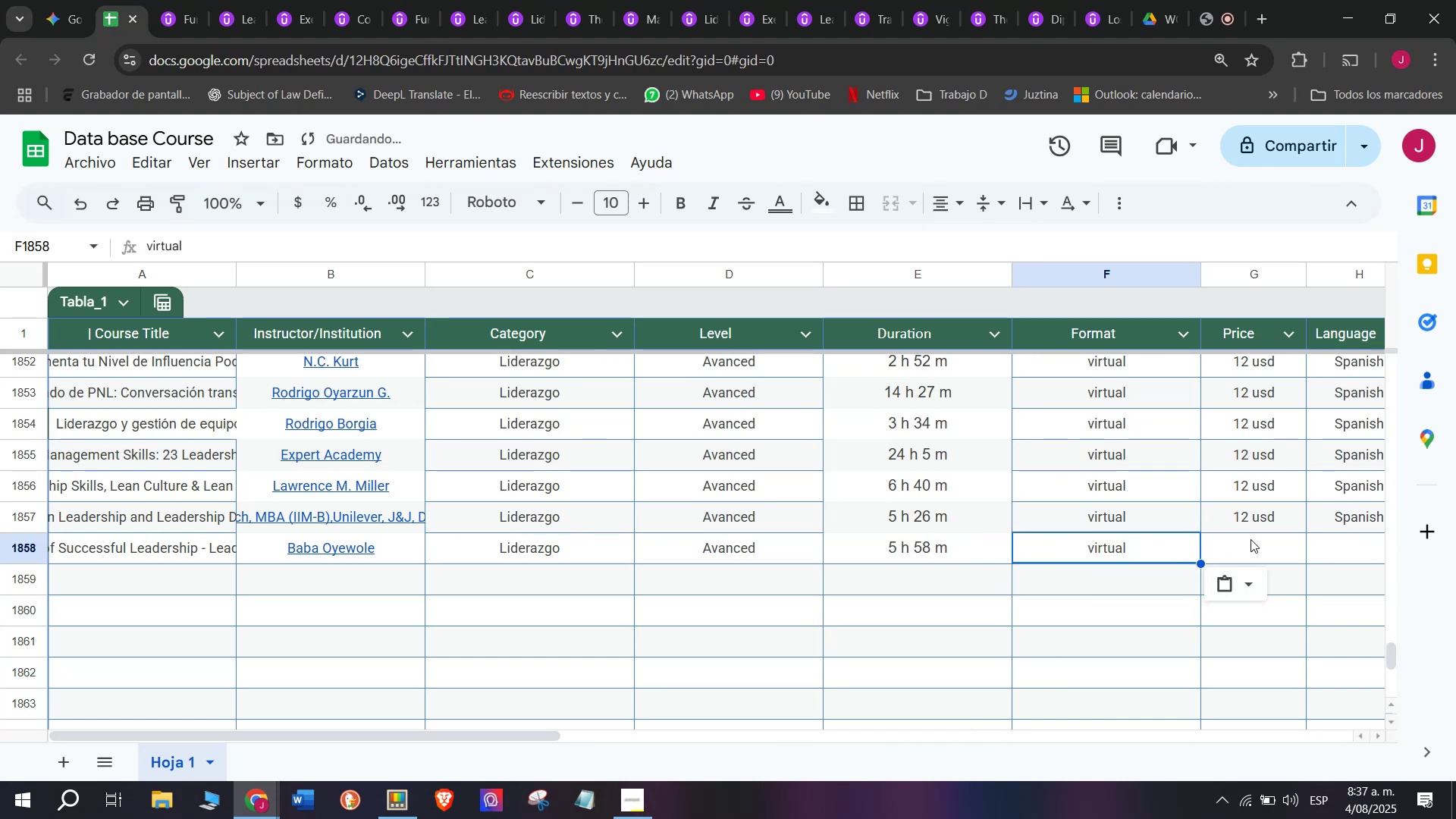 
left_click([1251, 538])
 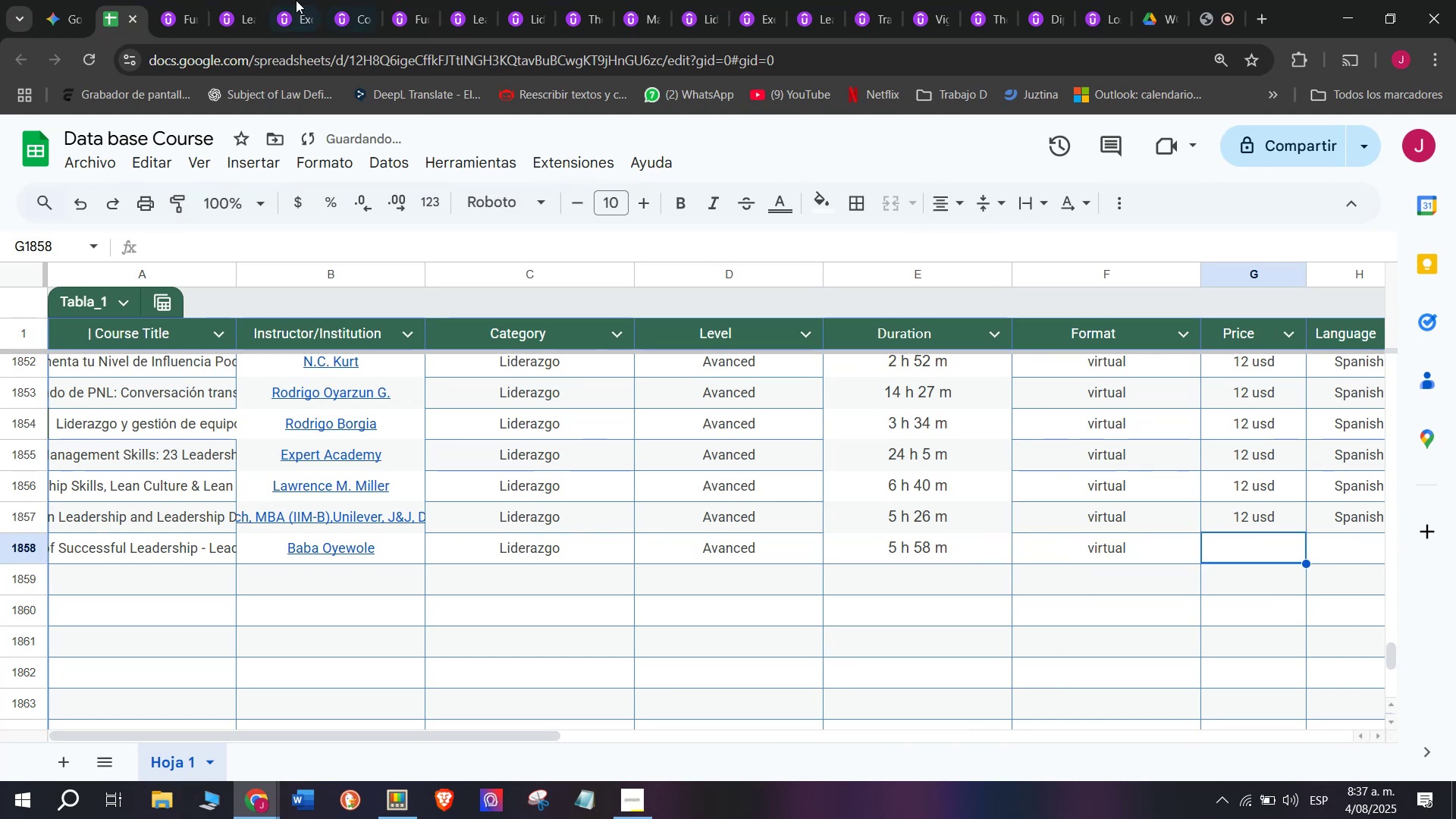 
left_click([198, 0])
 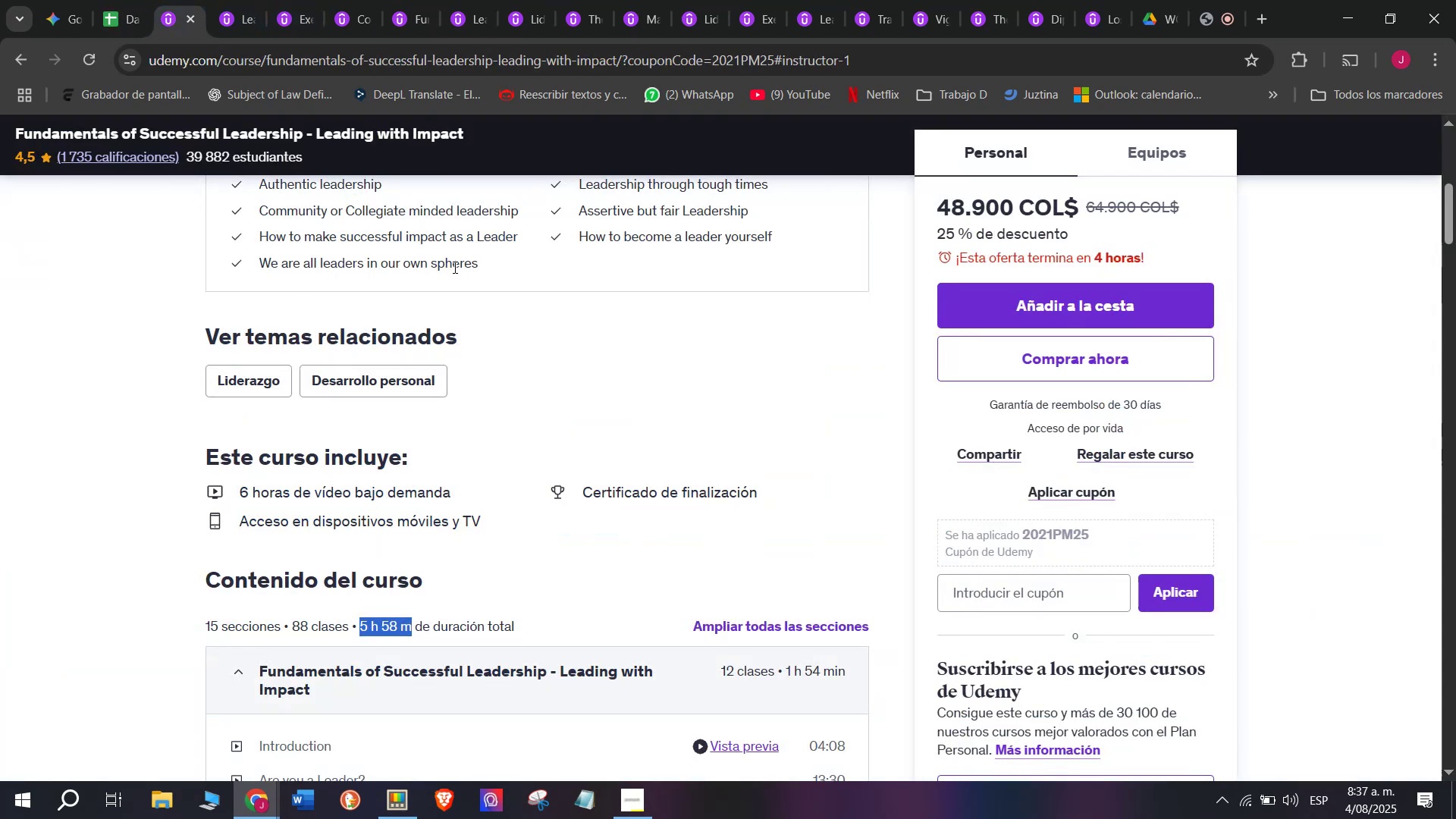 
scroll: coordinate [563, 448], scroll_direction: up, amount: 3.0
 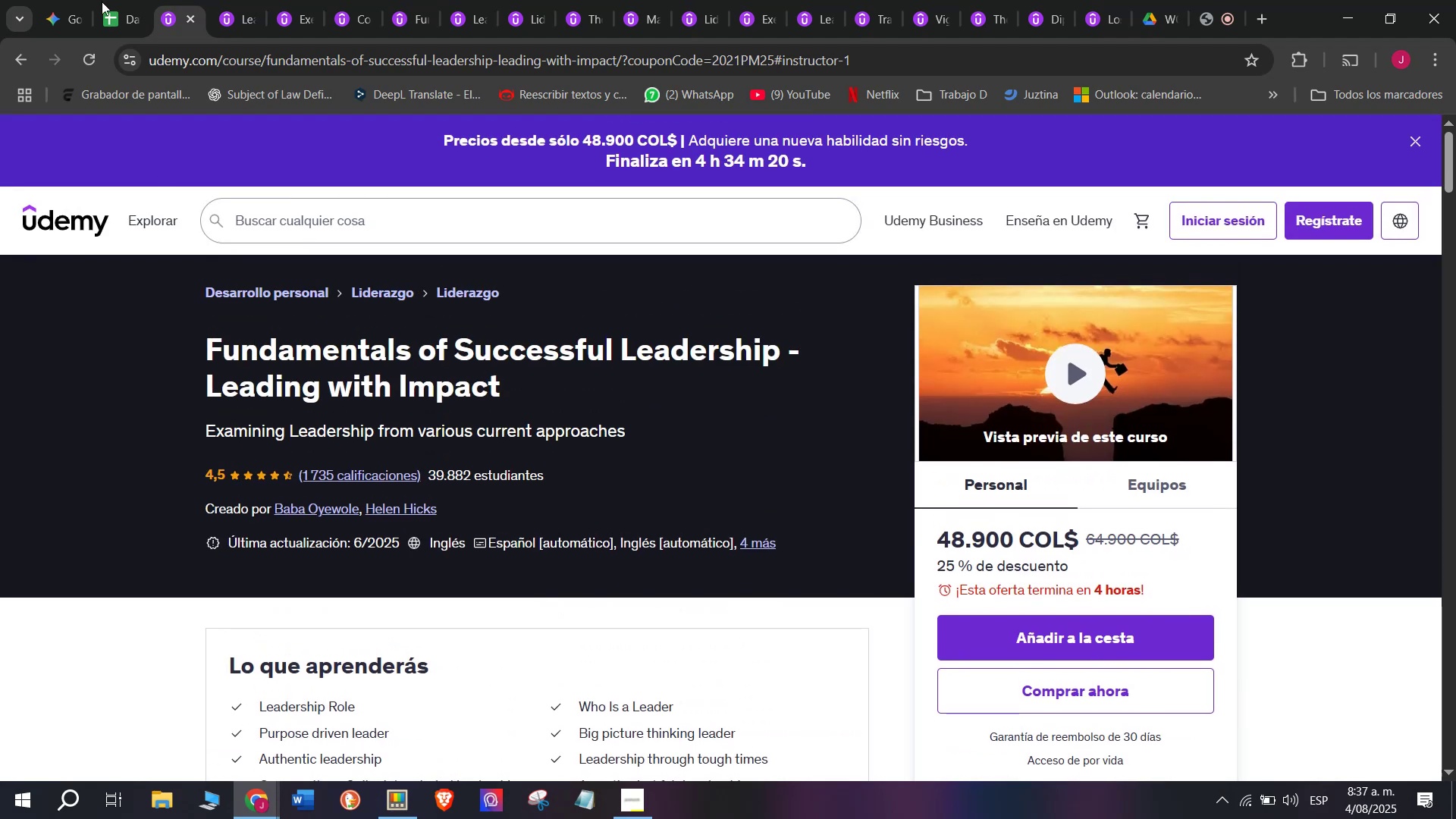 
left_click([101, 0])
 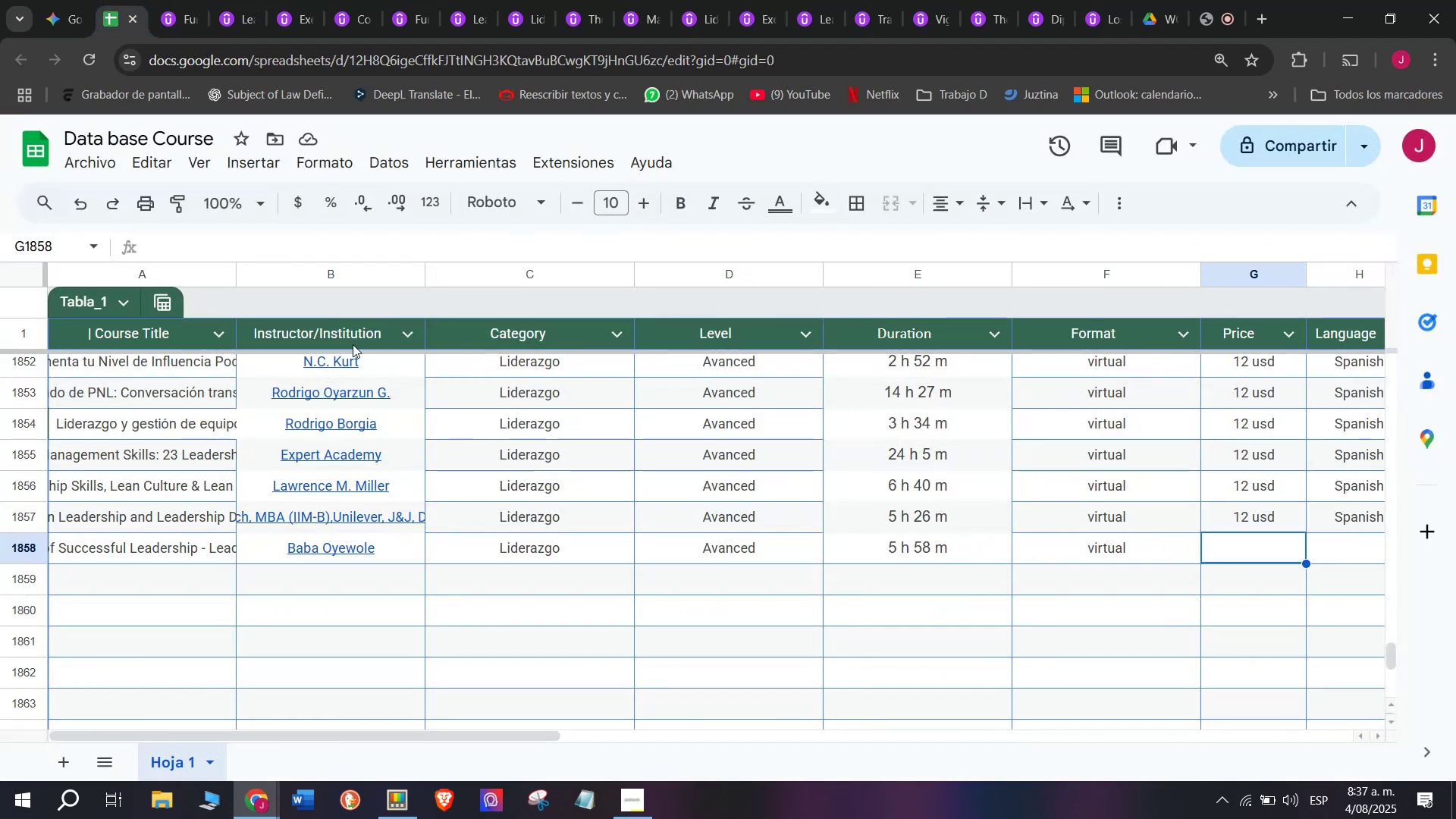 
wait(9.55)
 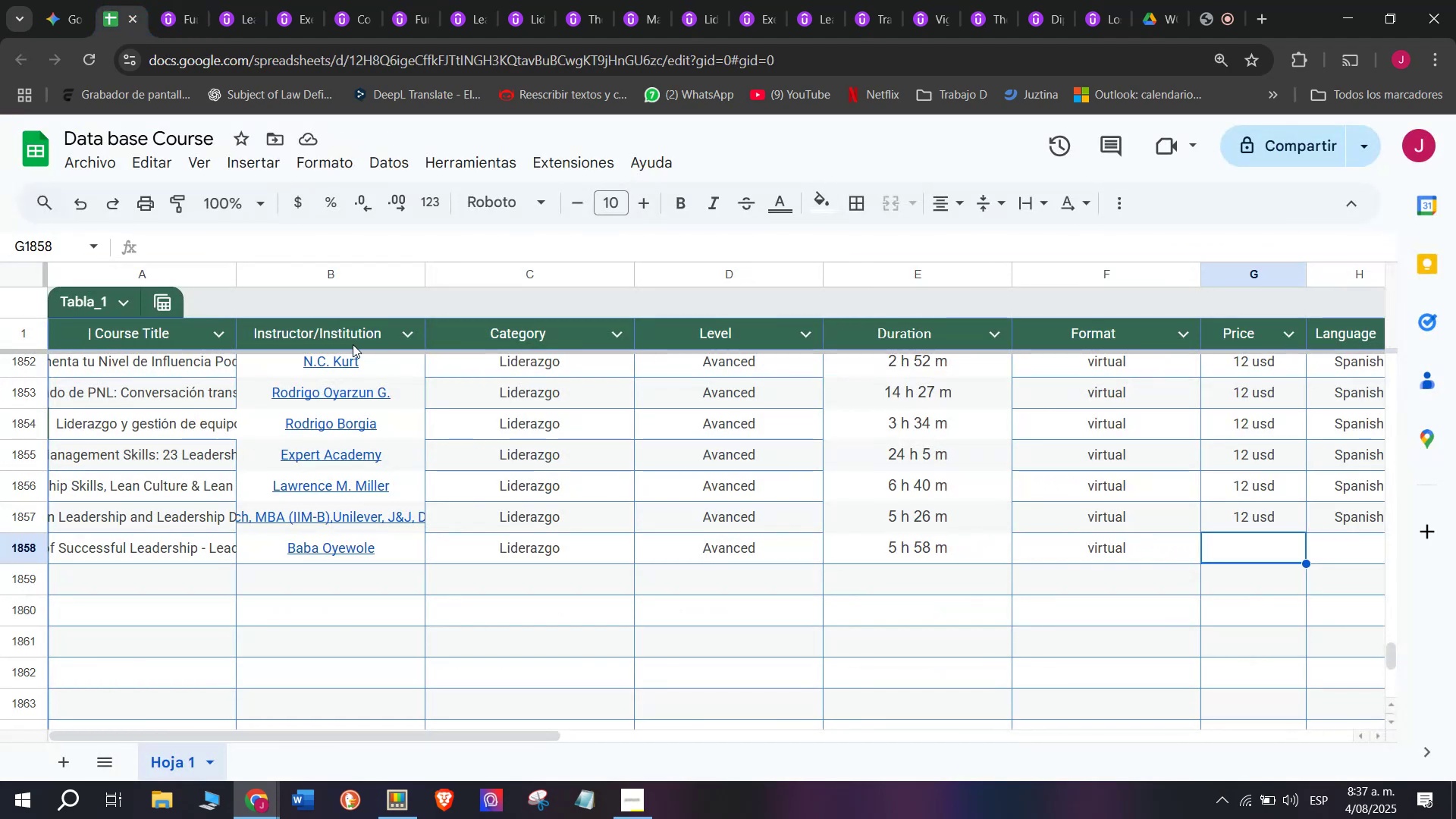 
left_click([193, 0])
 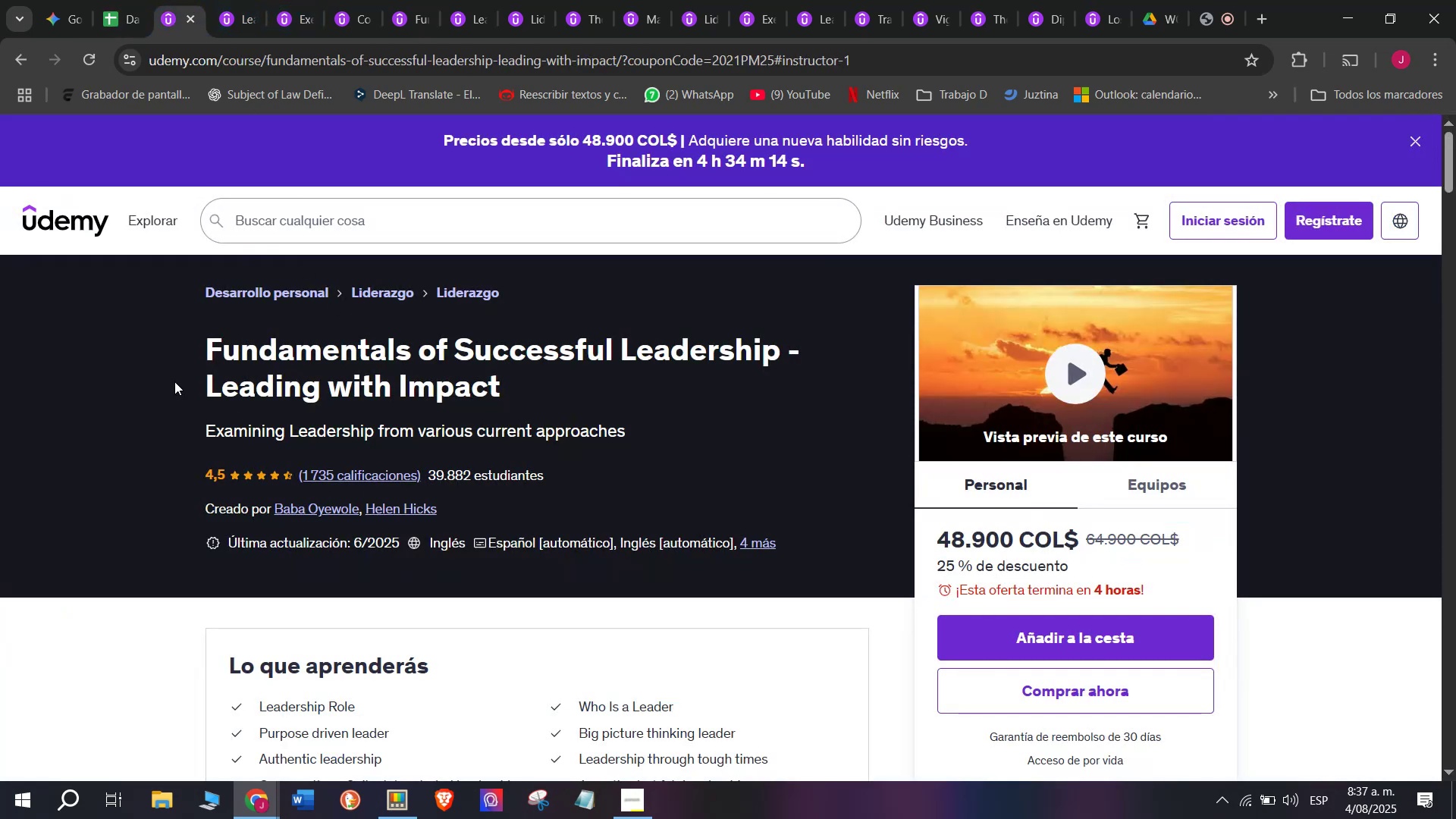 
left_click_drag(start_coordinate=[201, 332], to_coordinate=[604, 382])
 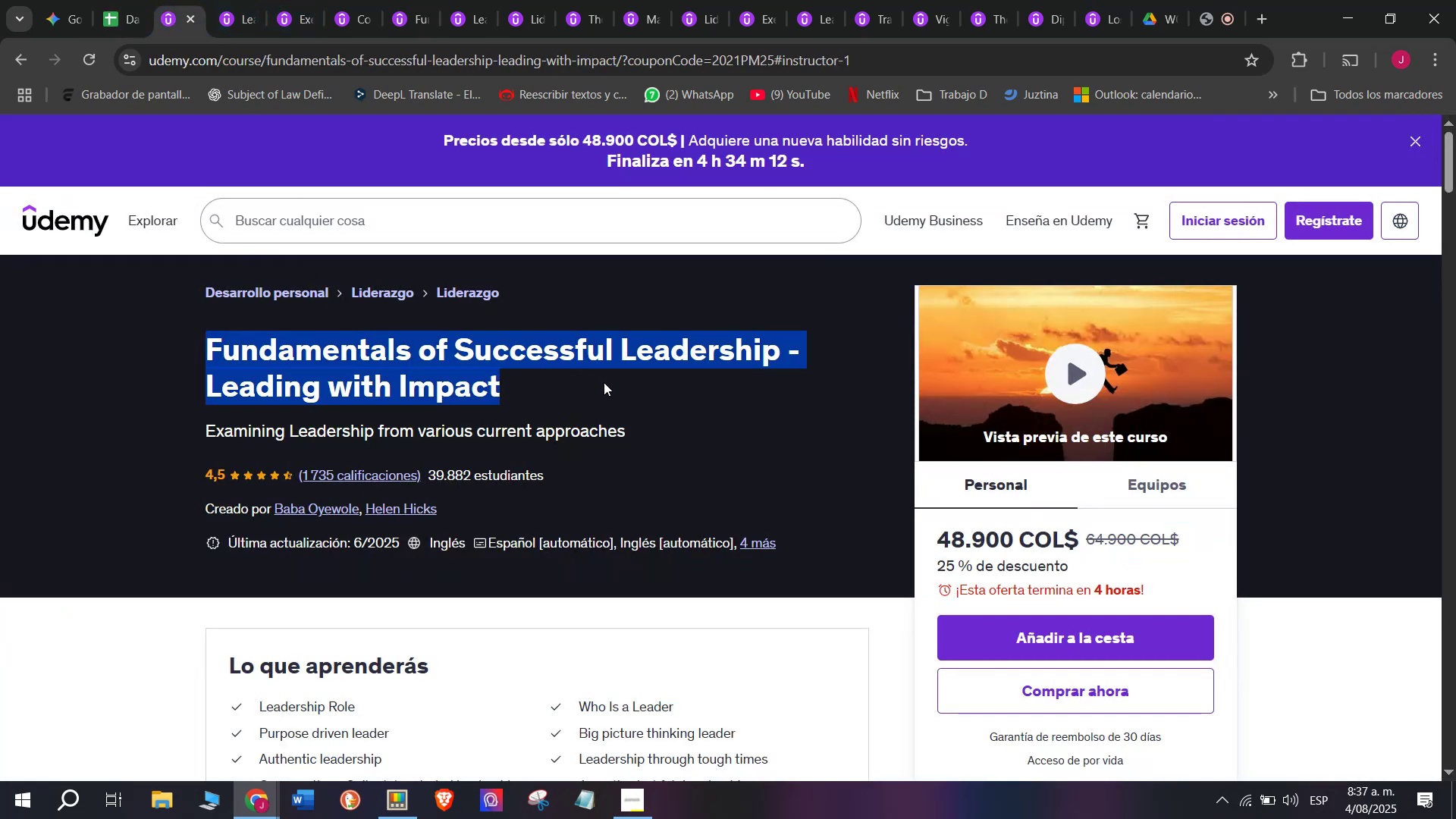 
key(Break)
 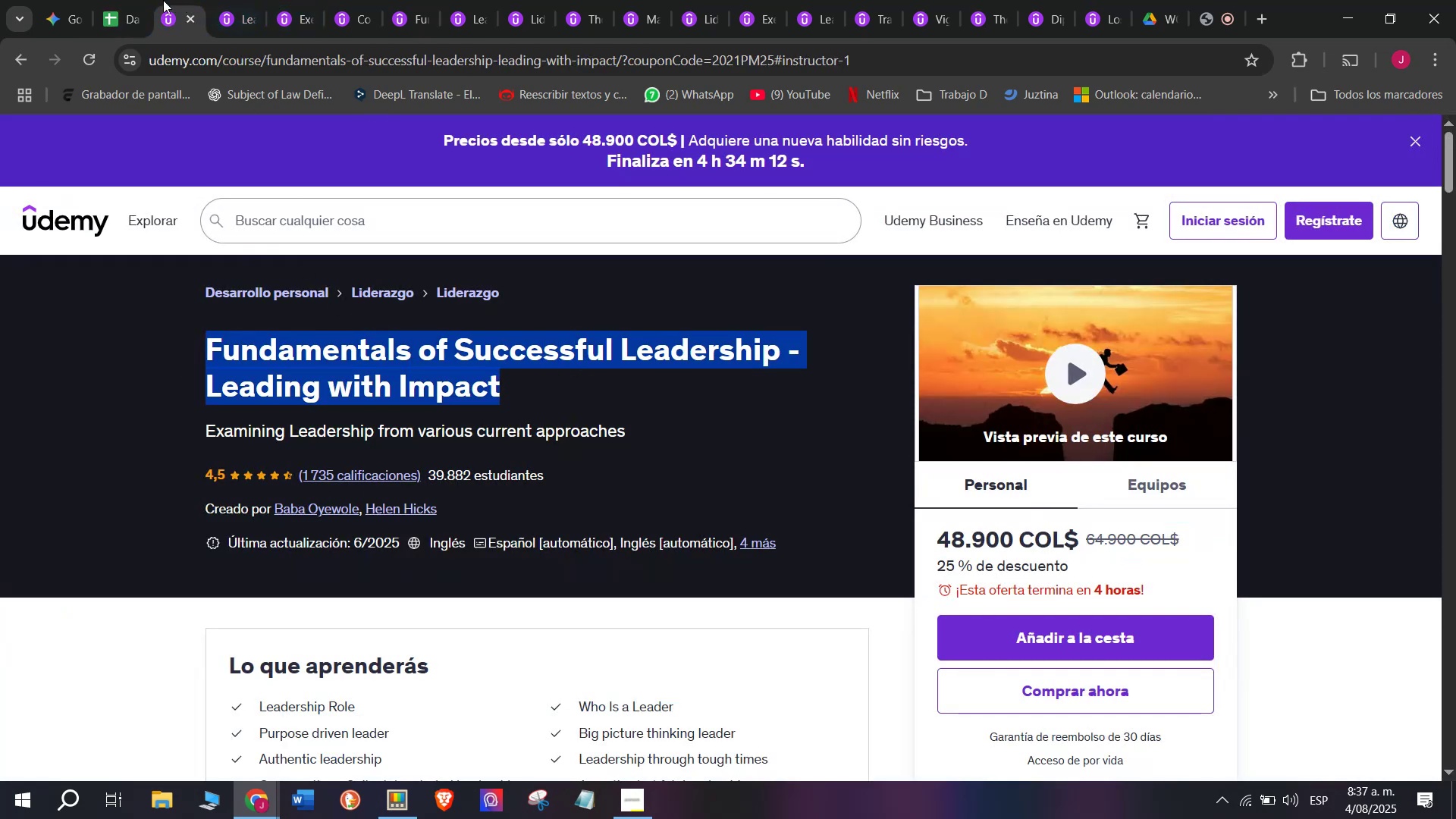 
key(Control+ControlLeft)
 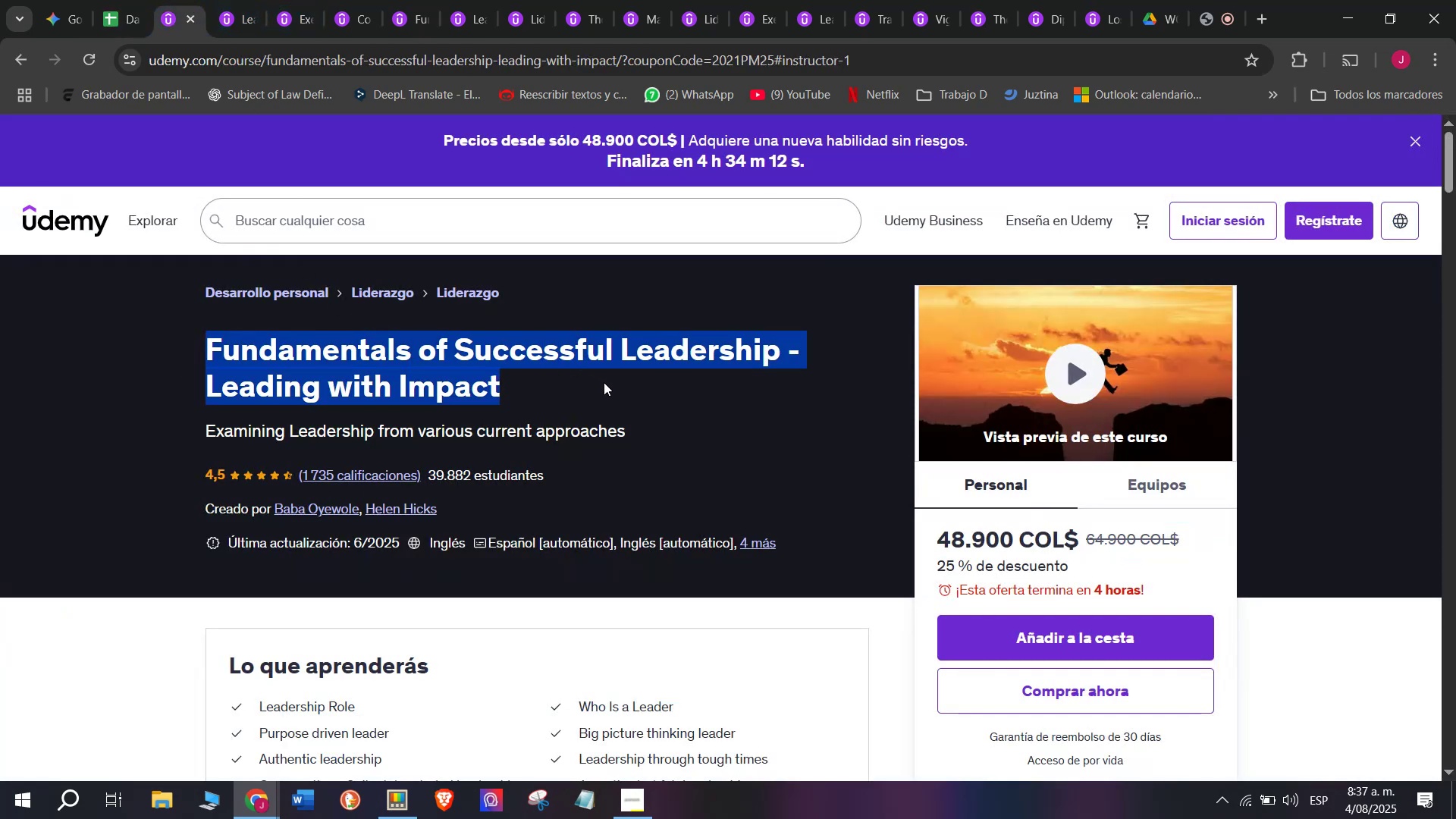 
key(Control+C)
 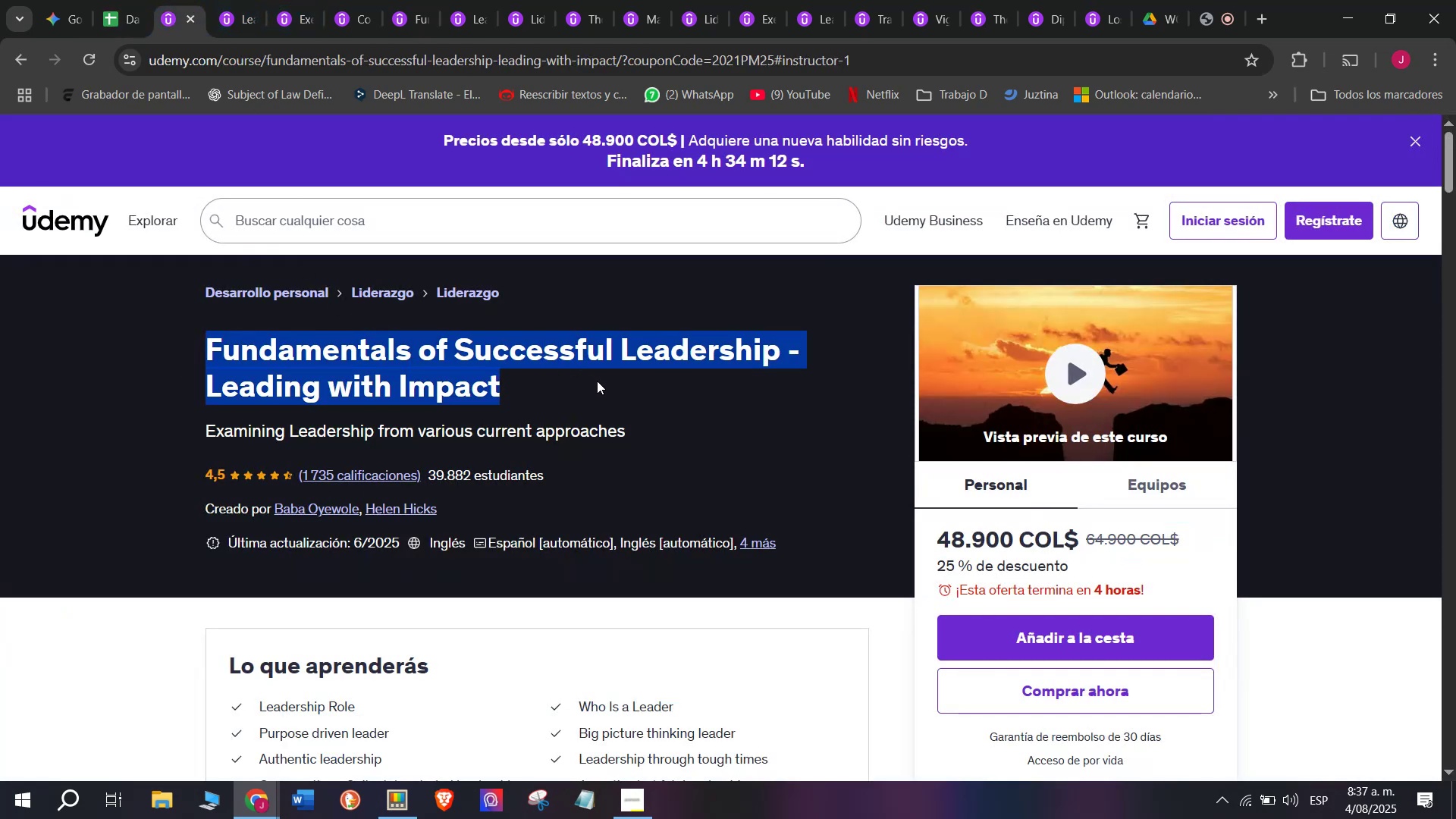 
key(Break)
 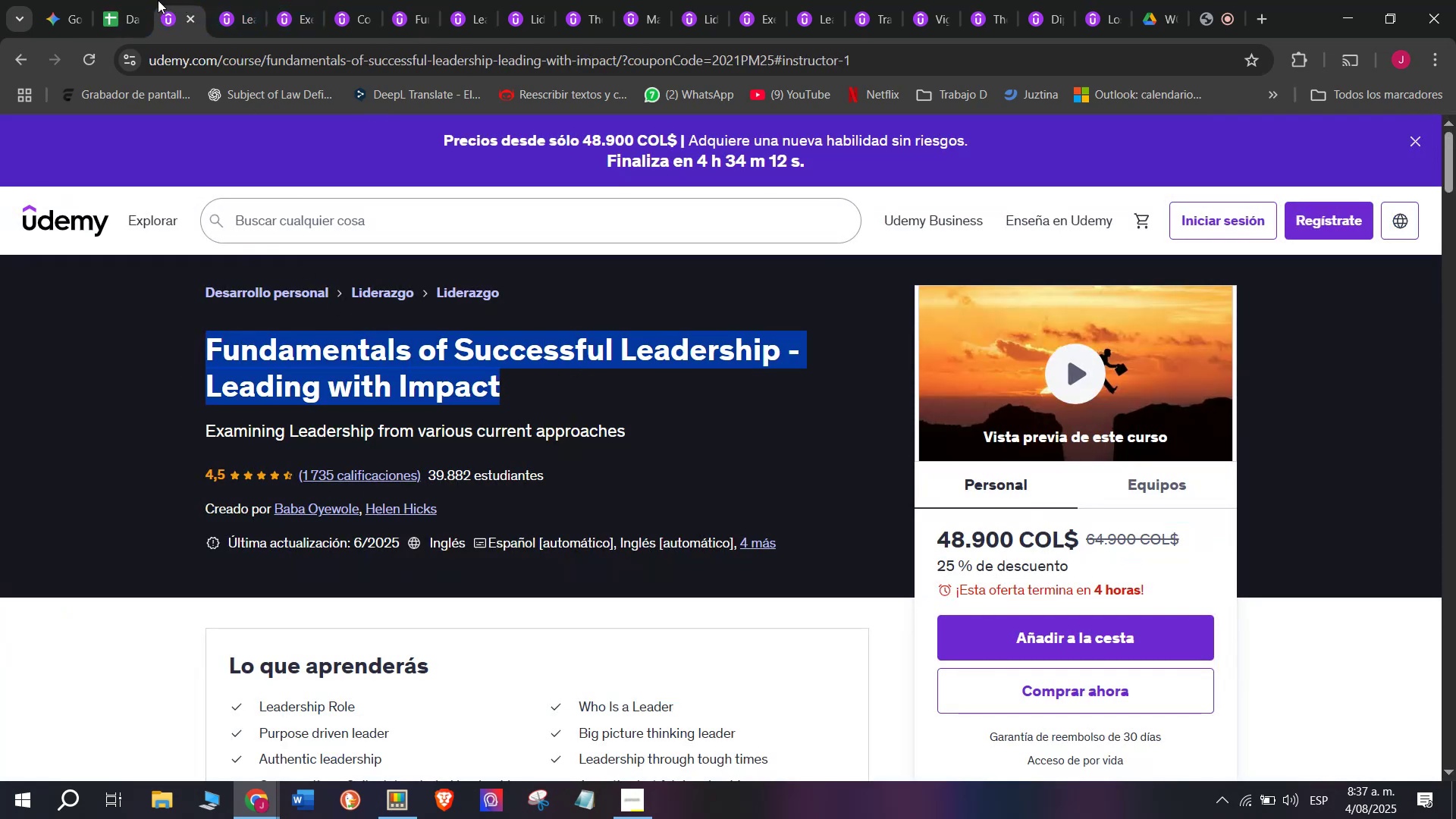 
key(Control+ControlLeft)
 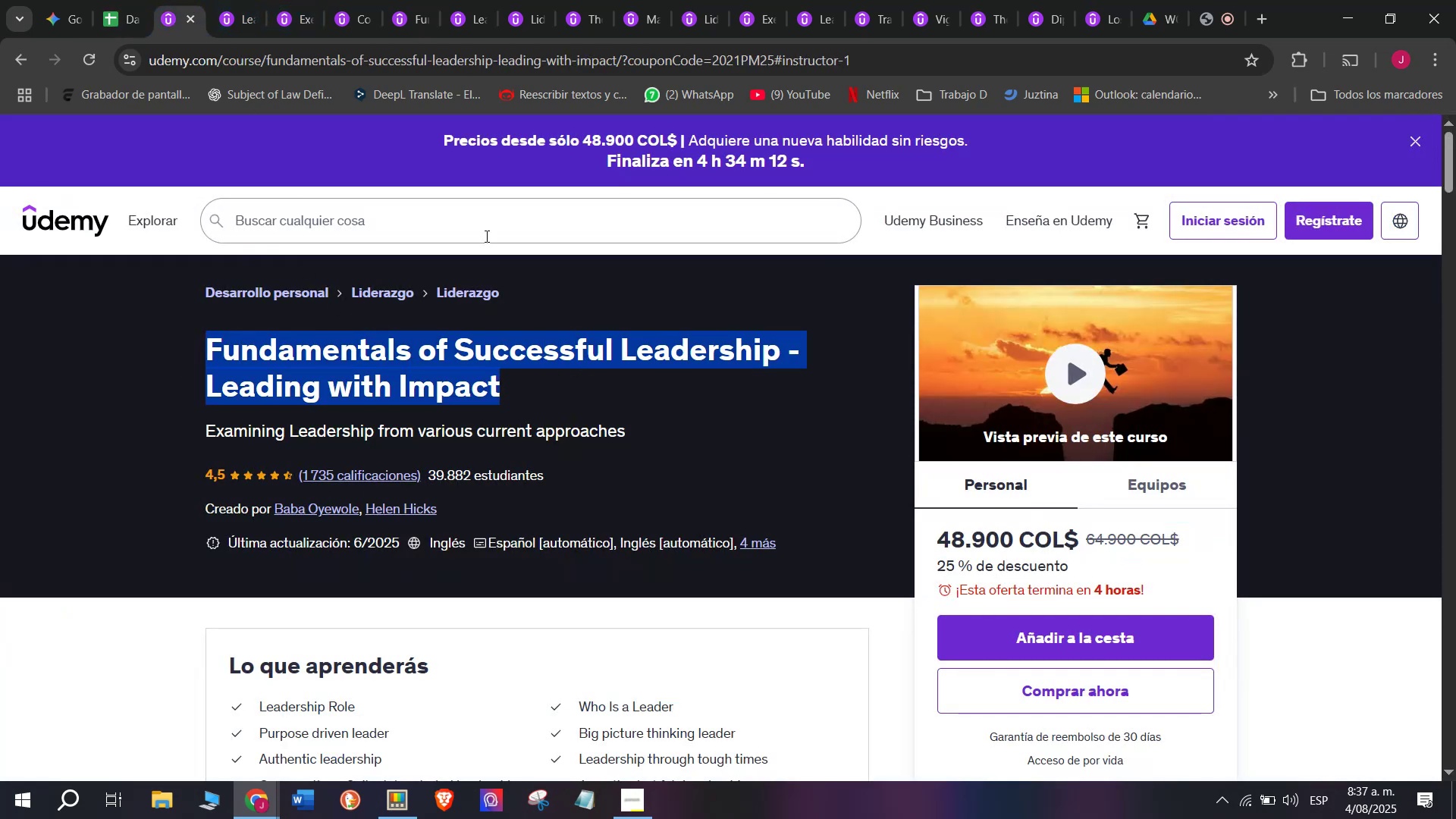 
key(Control+C)
 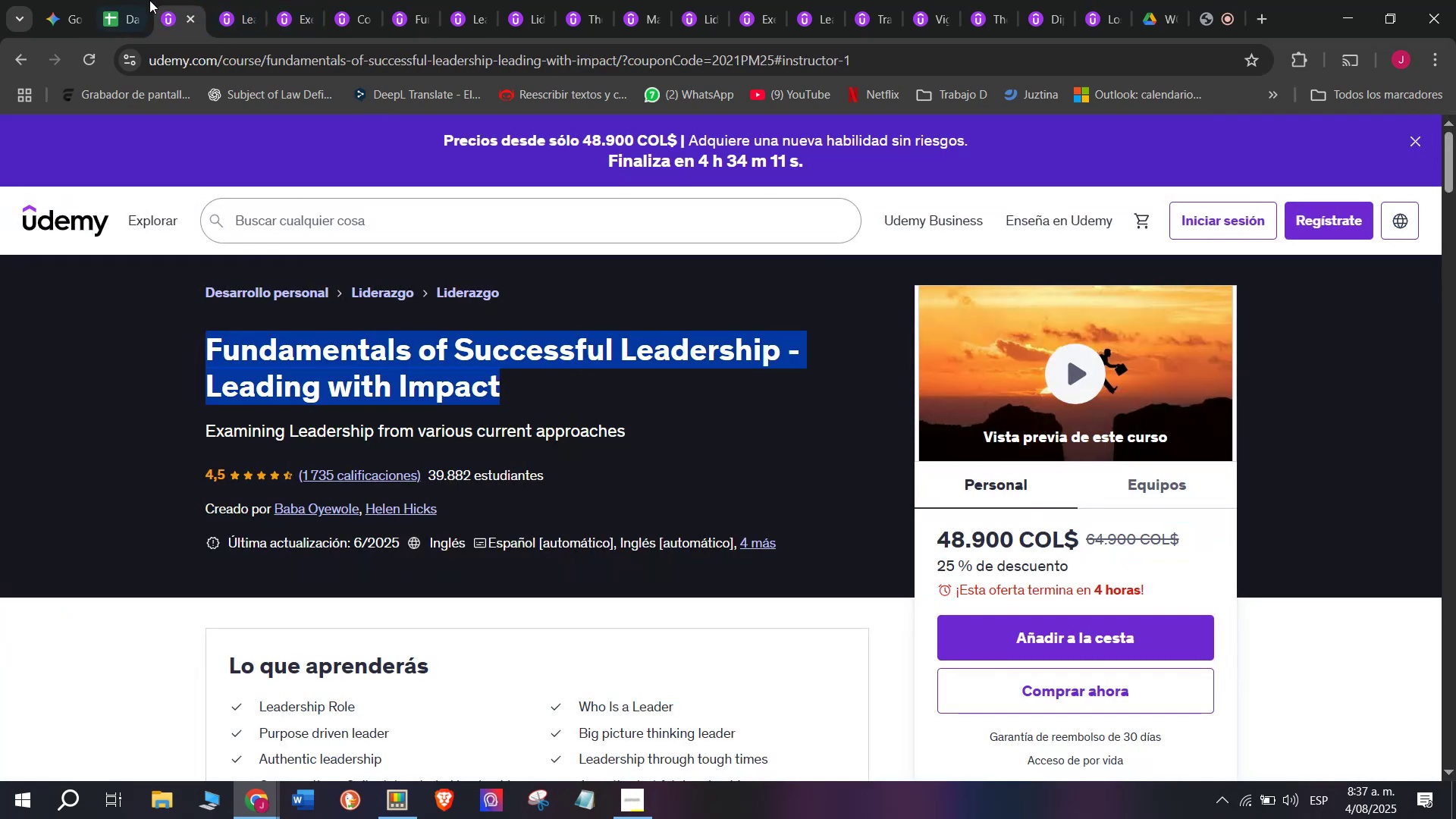 
left_click([137, 0])
 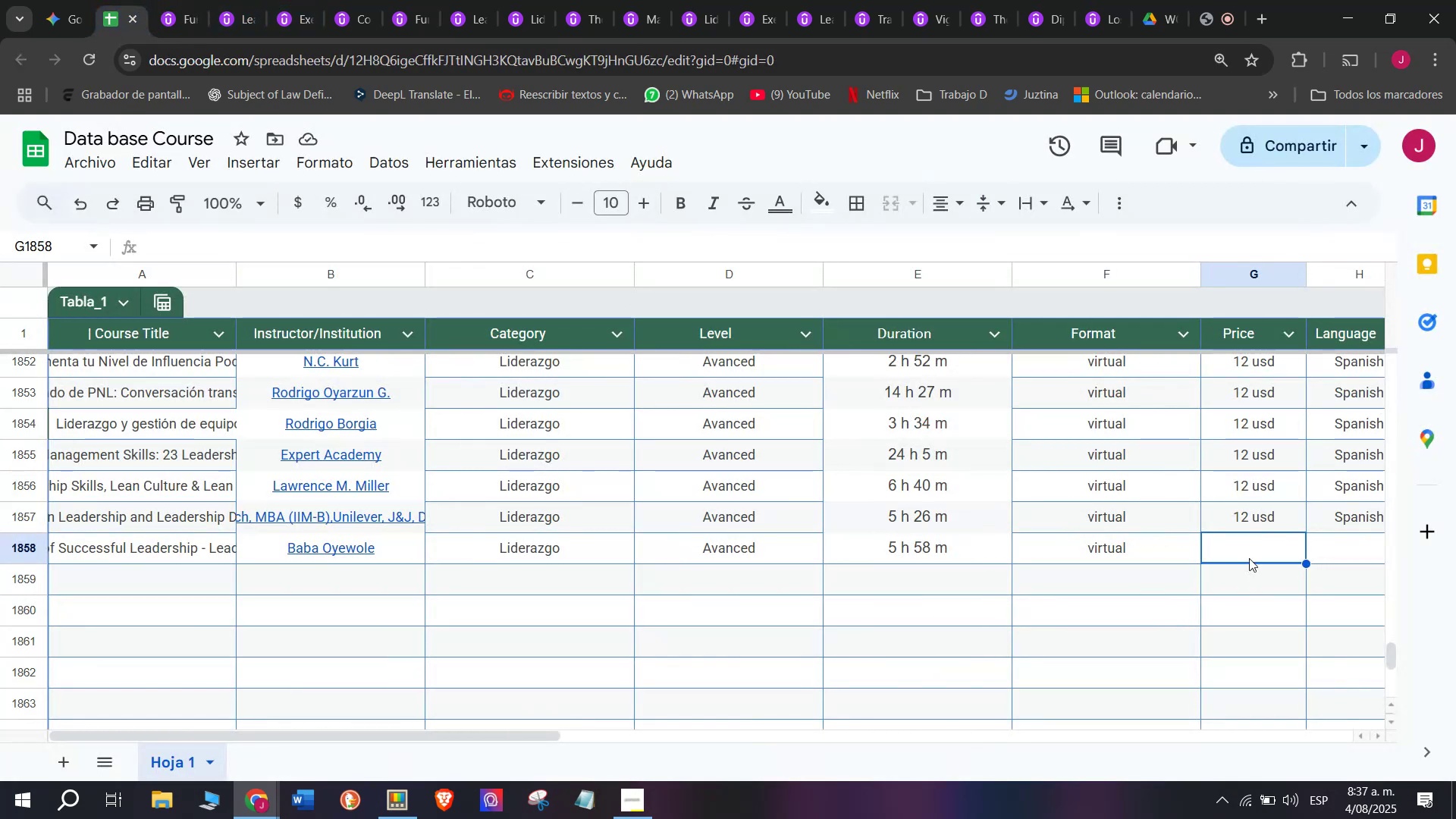 
left_click([1255, 507])
 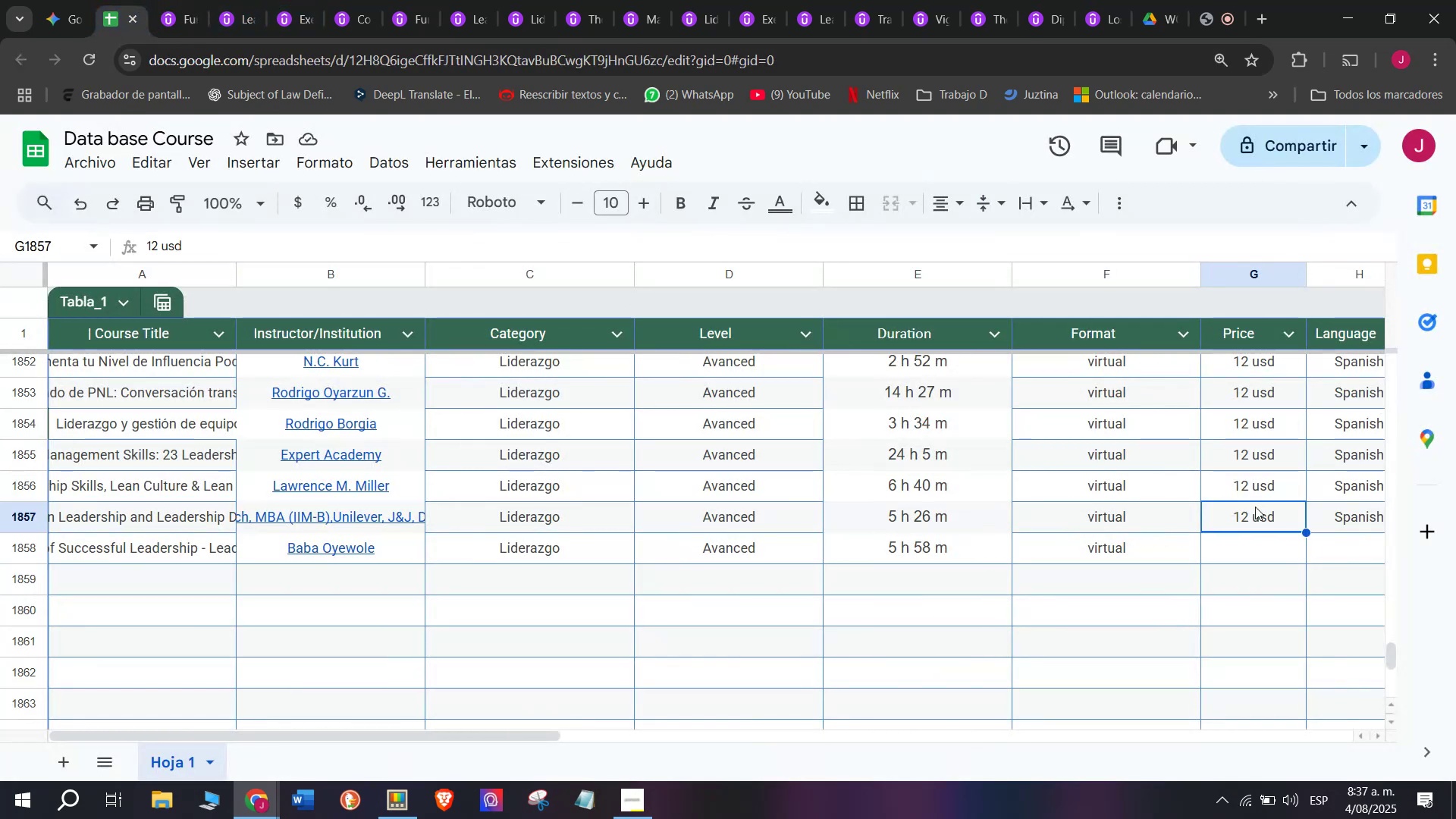 
key(Break)
 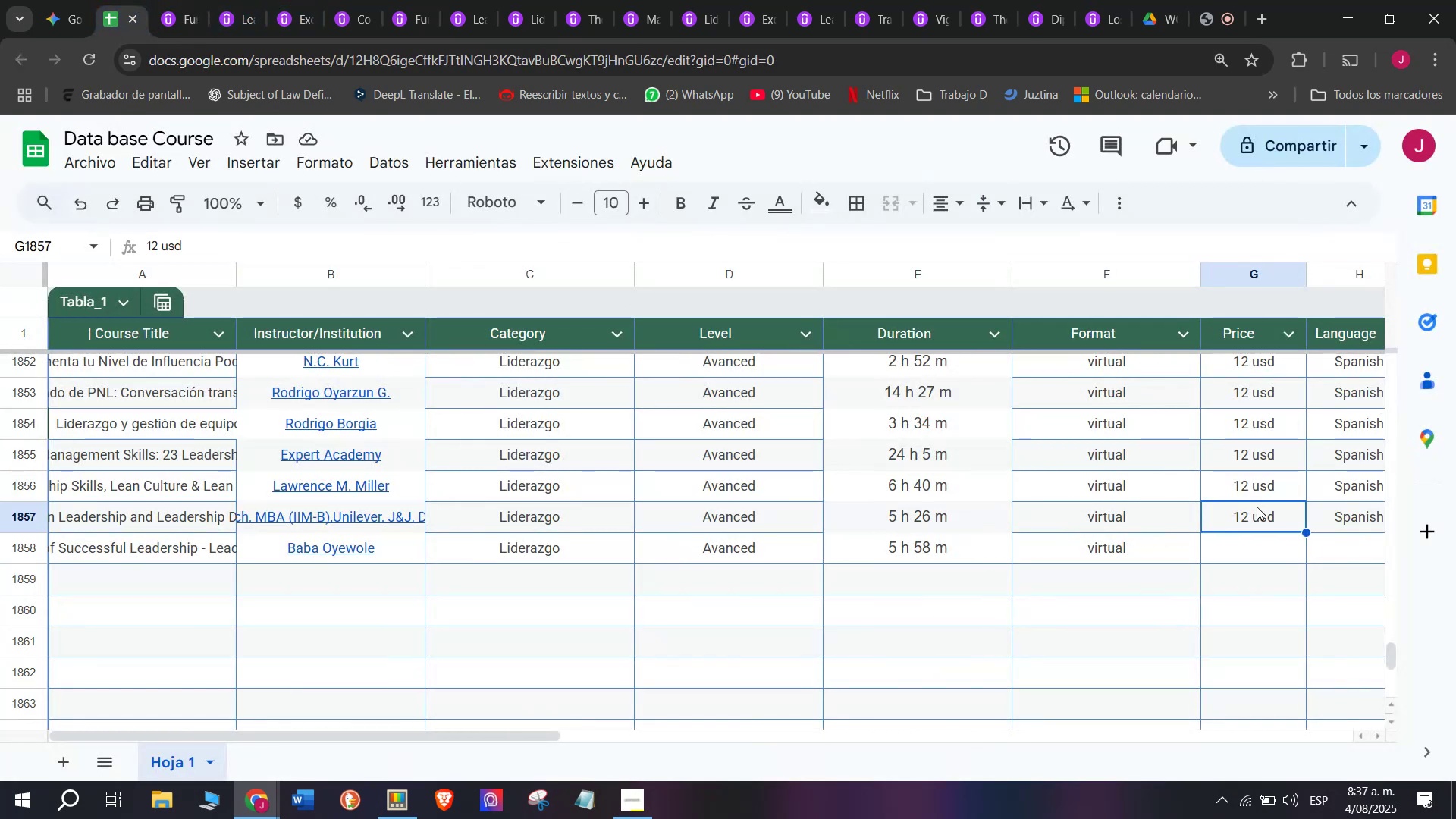 
key(Control+ControlLeft)
 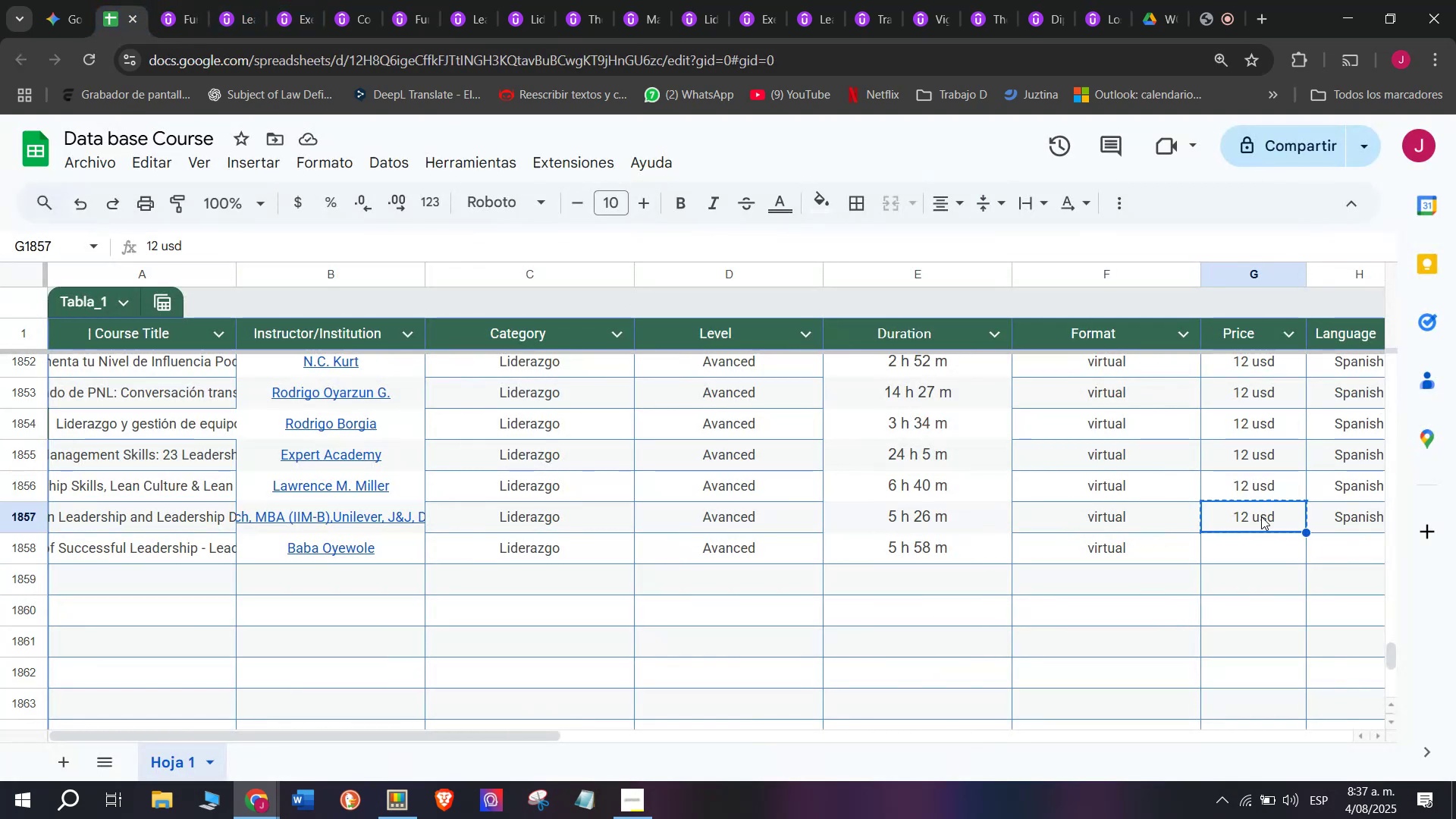 
key(Control+C)
 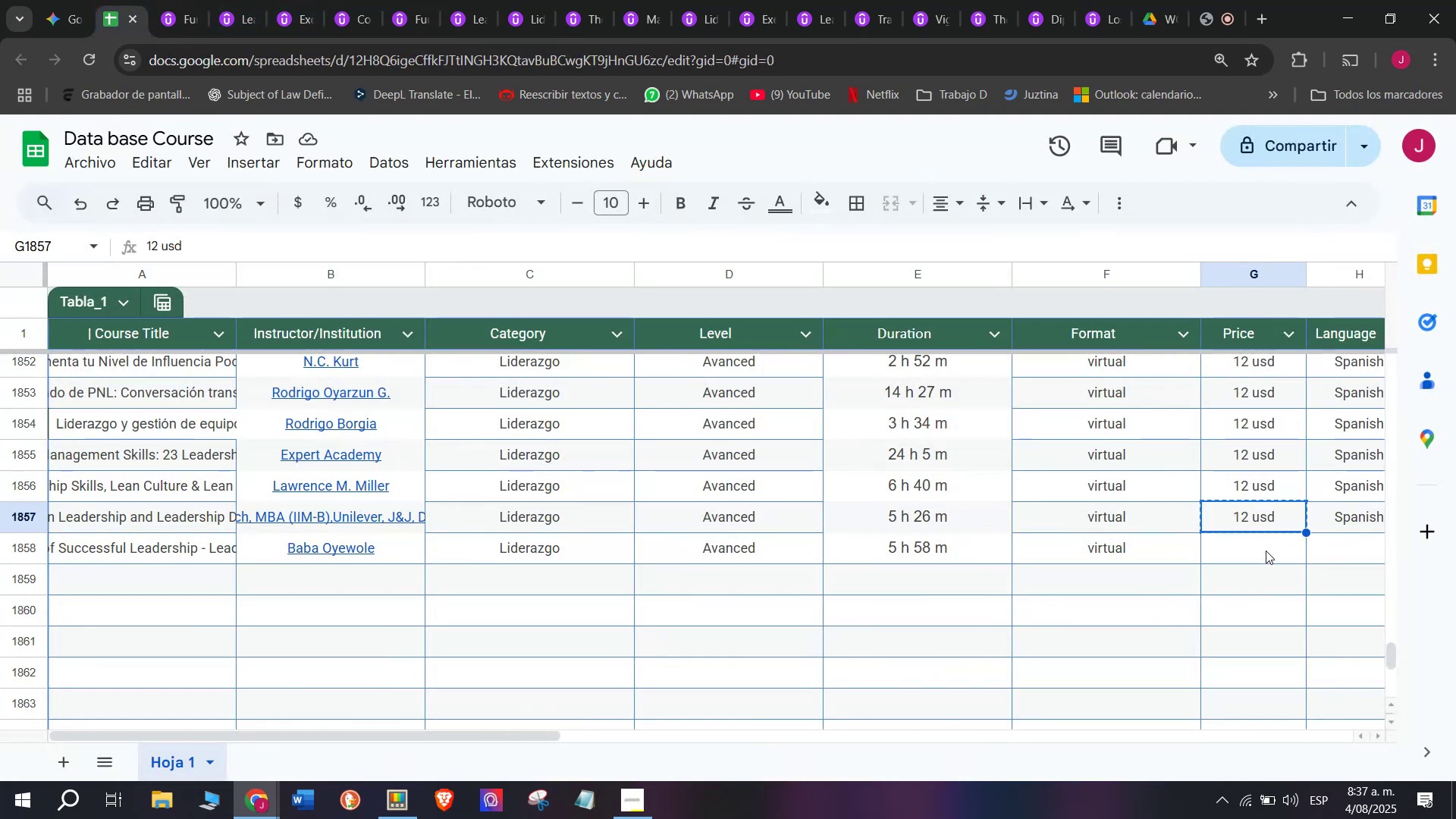 
left_click([1266, 551])
 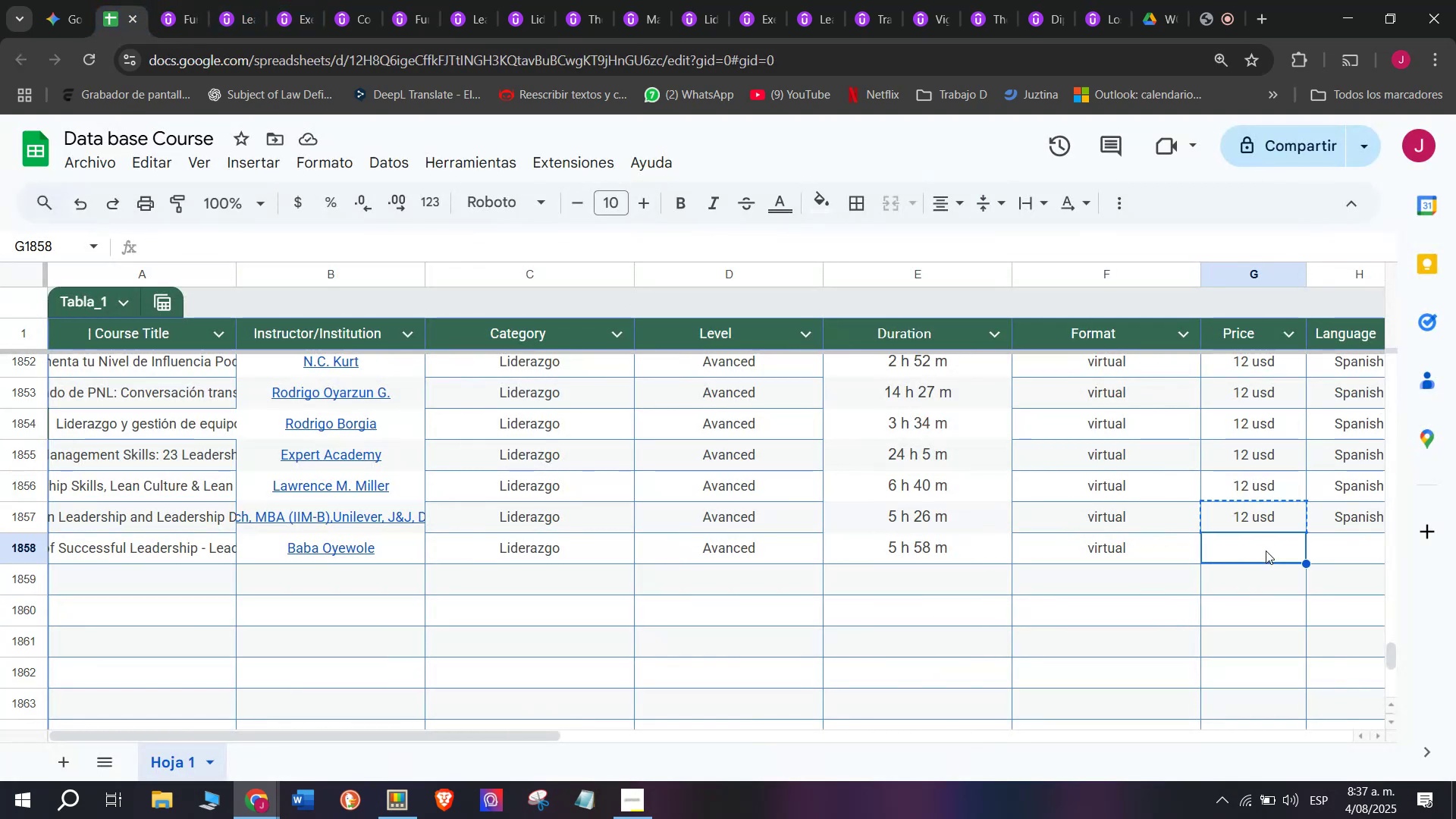 
key(Z)
 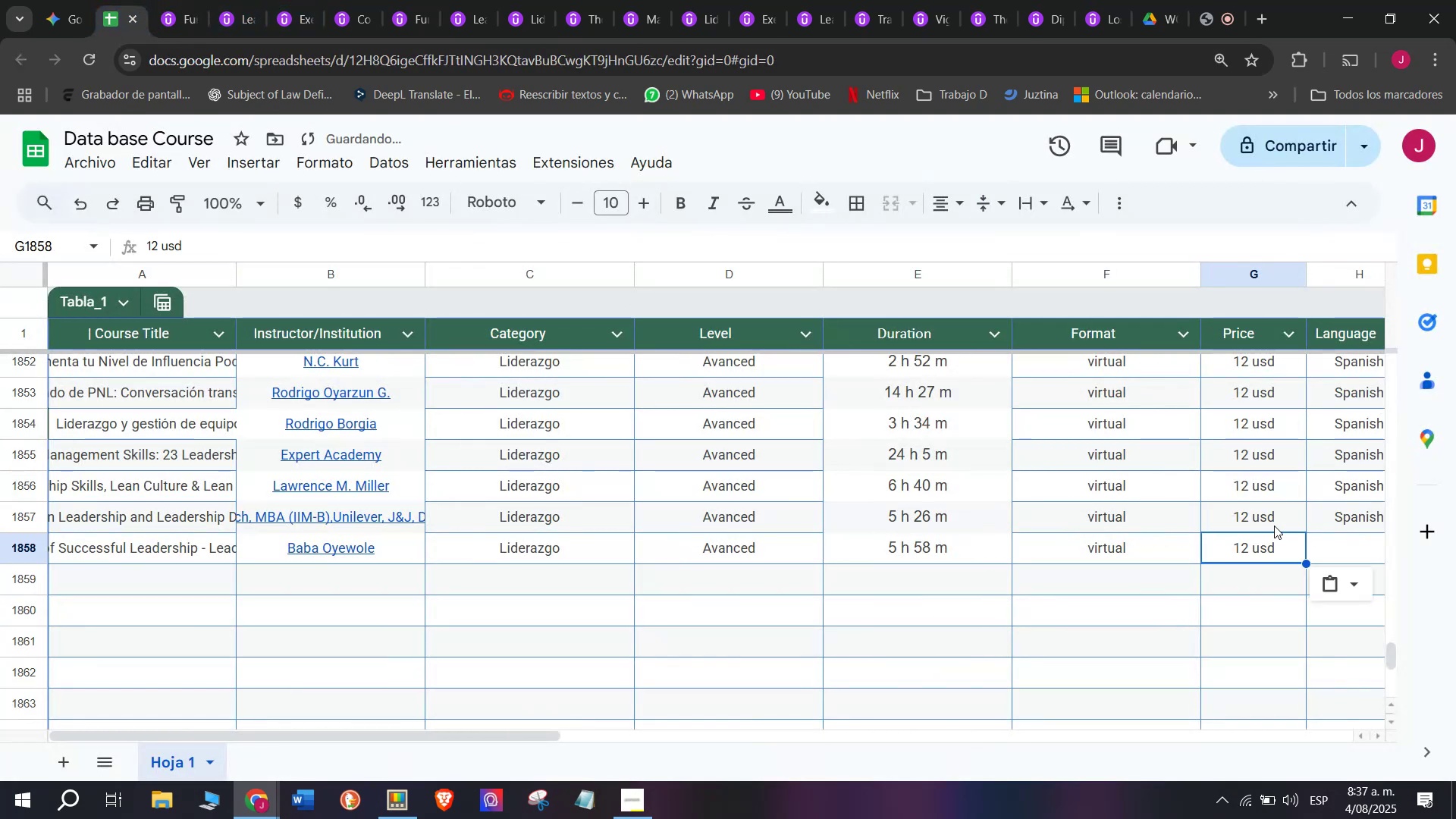 
key(Control+ControlLeft)
 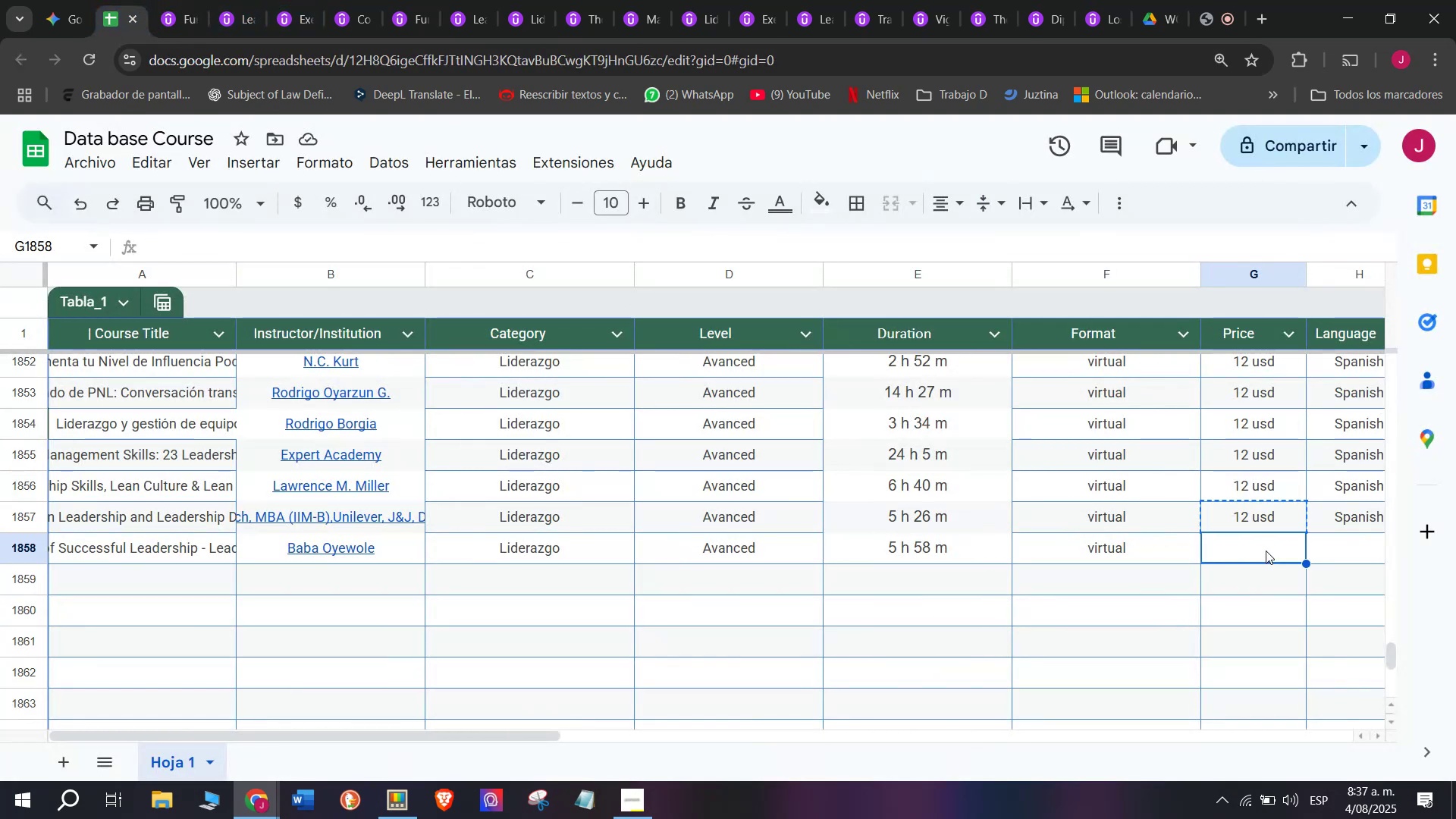 
key(Control+V)
 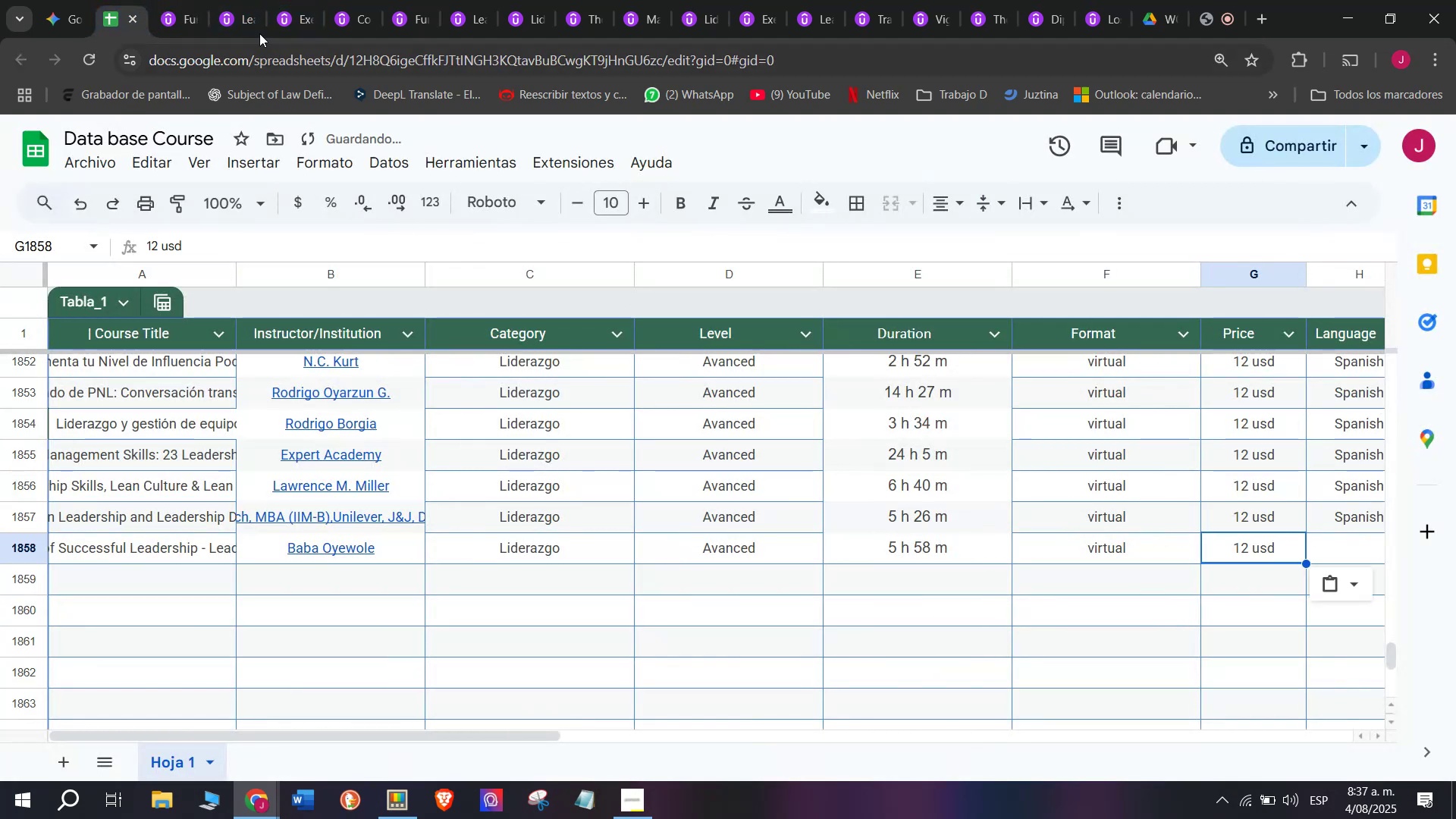 
left_click([194, 0])
 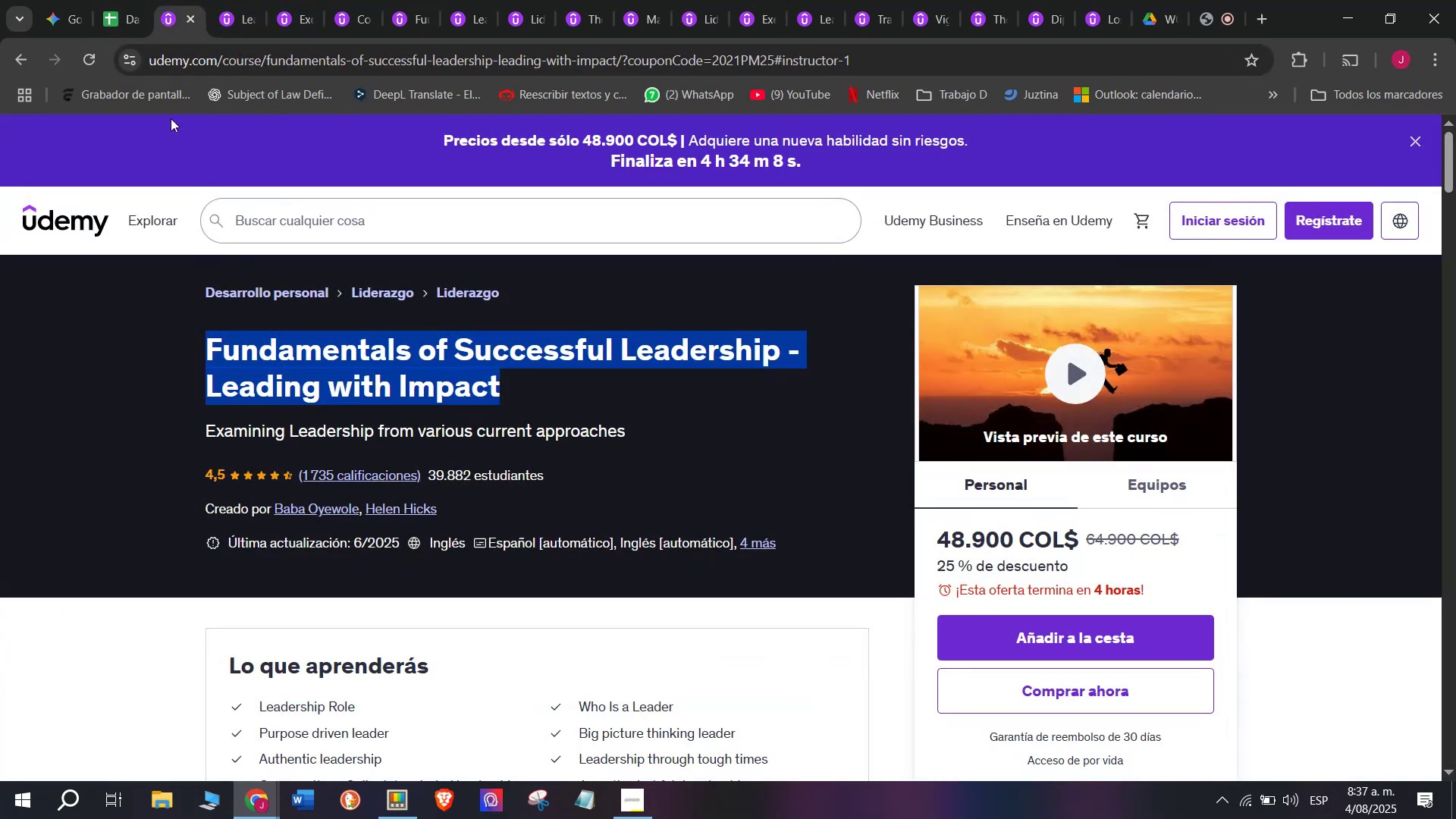 
left_click([105, 0])
 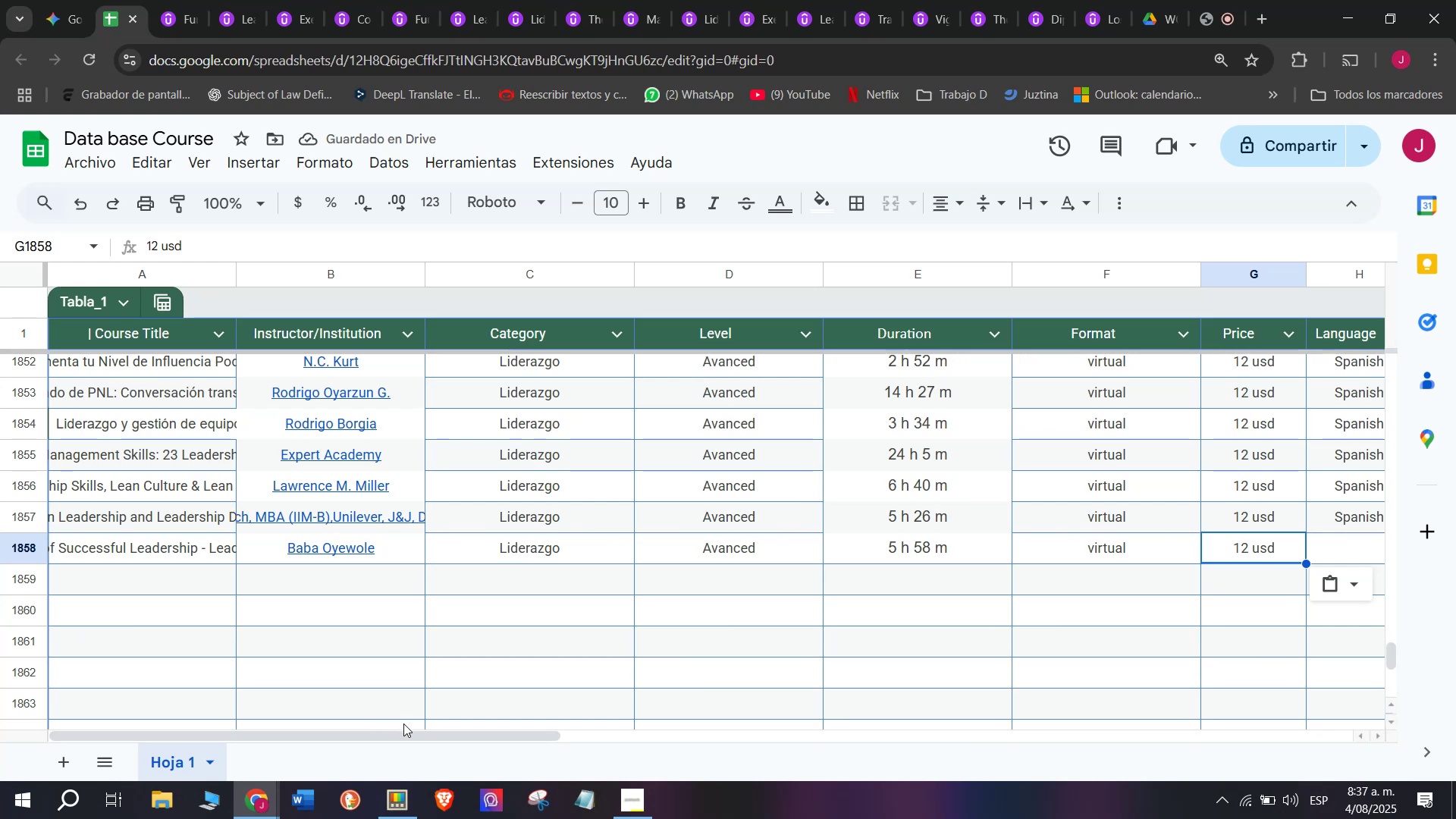 
left_click_drag(start_coordinate=[414, 733], to_coordinate=[558, 758])
 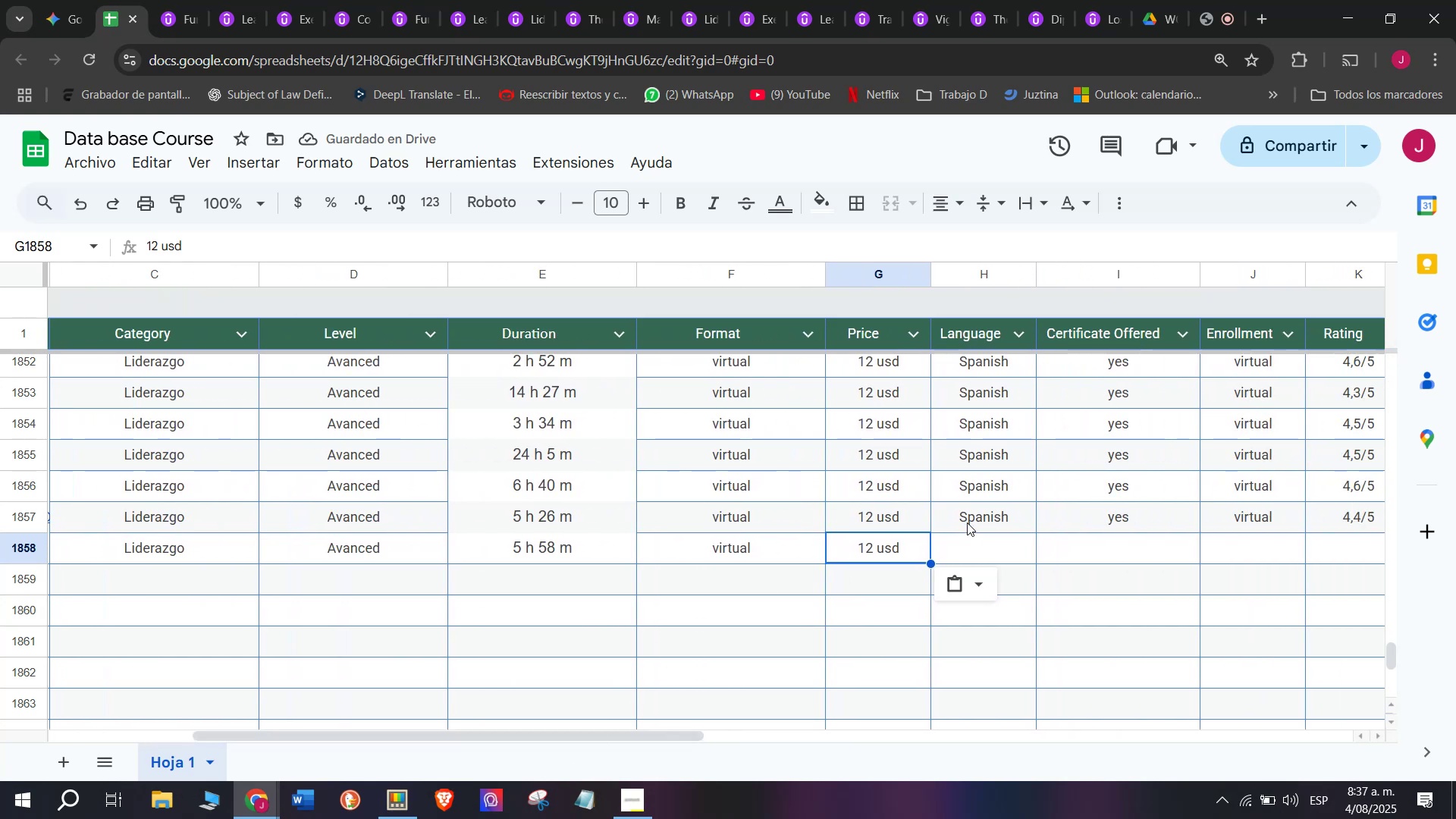 
left_click([968, 521])
 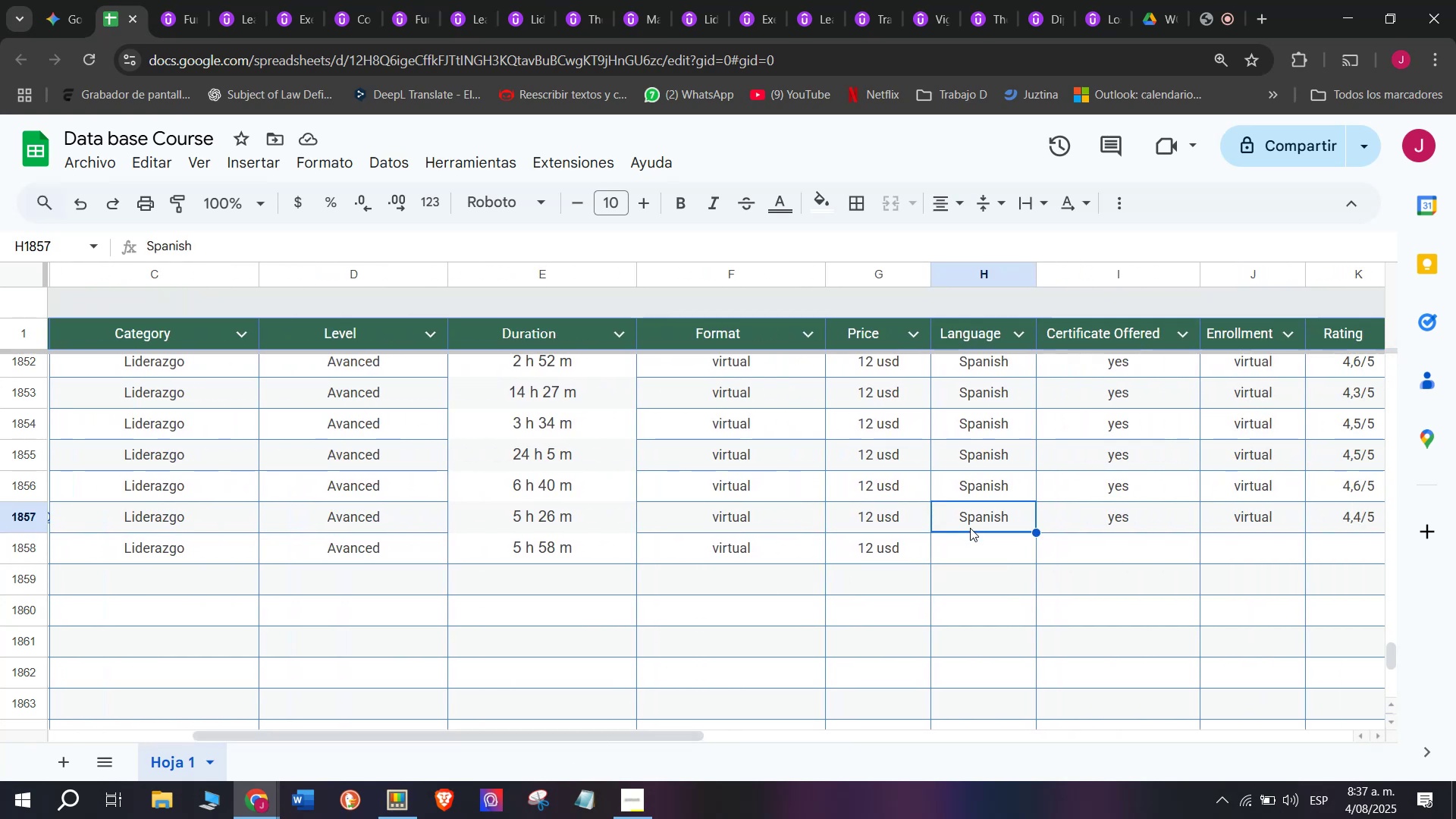 
key(Break)
 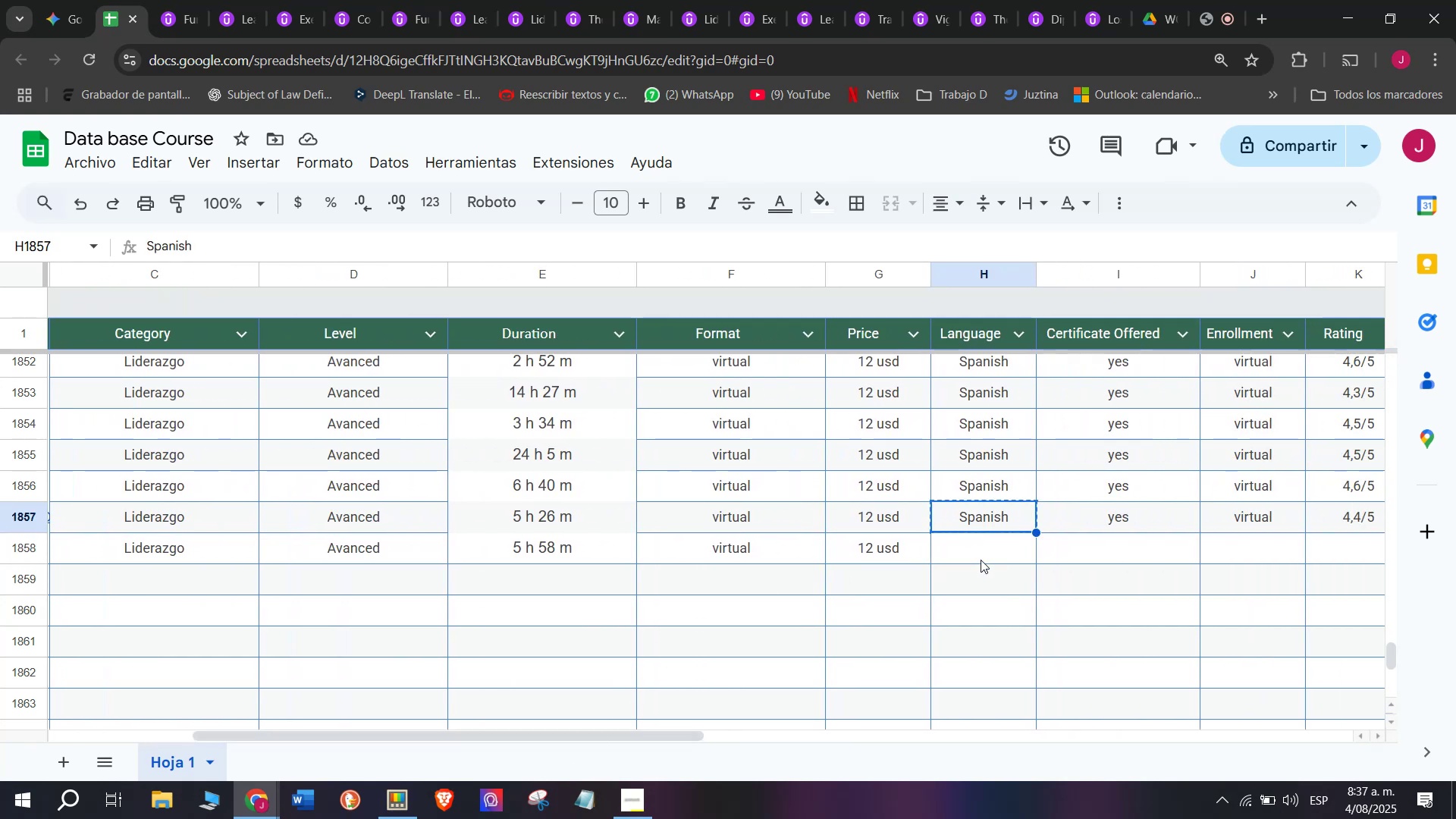 
key(Control+ControlLeft)
 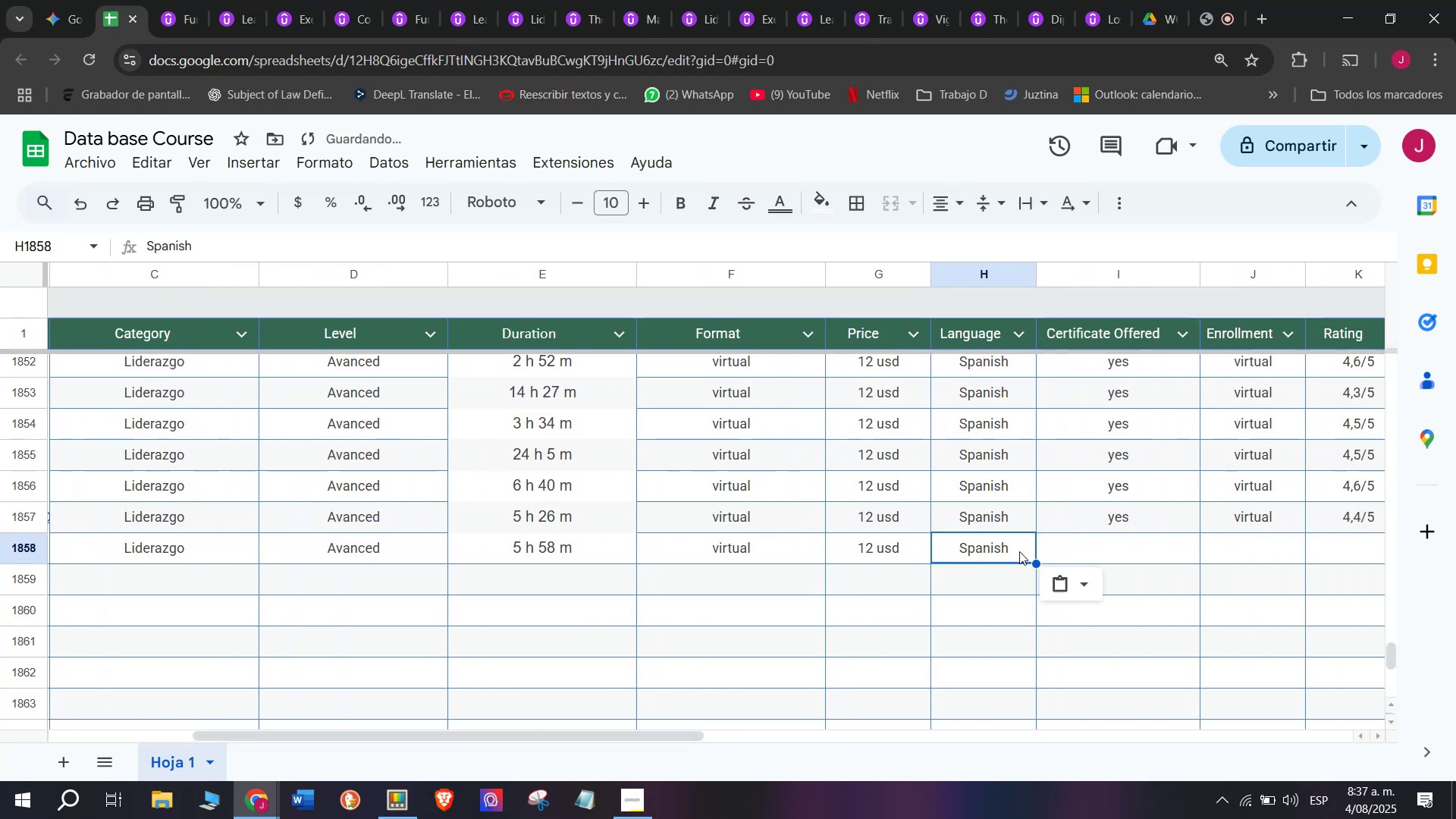 
key(Control+C)
 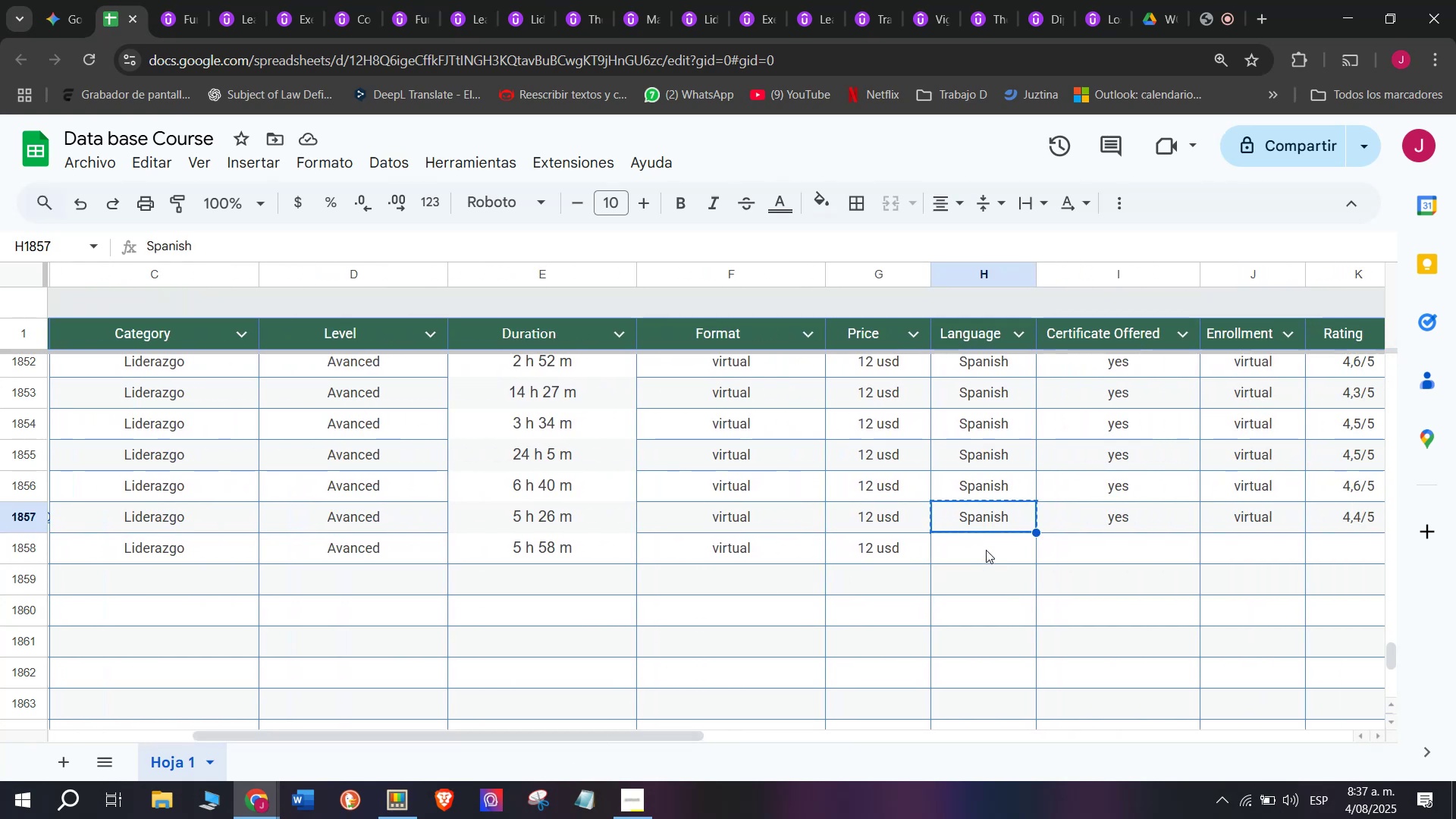 
double_click([986, 550])
 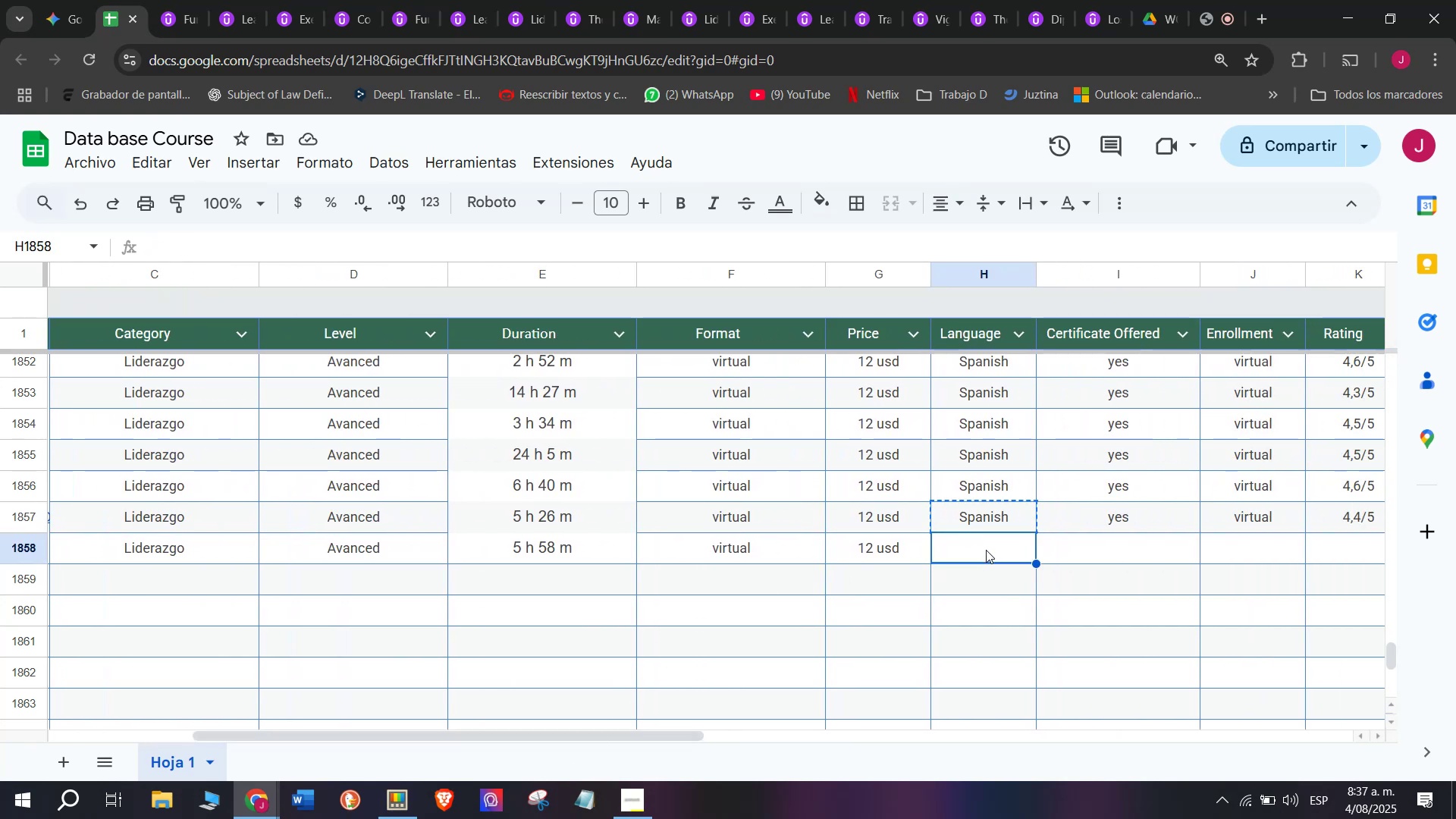 
key(Z)
 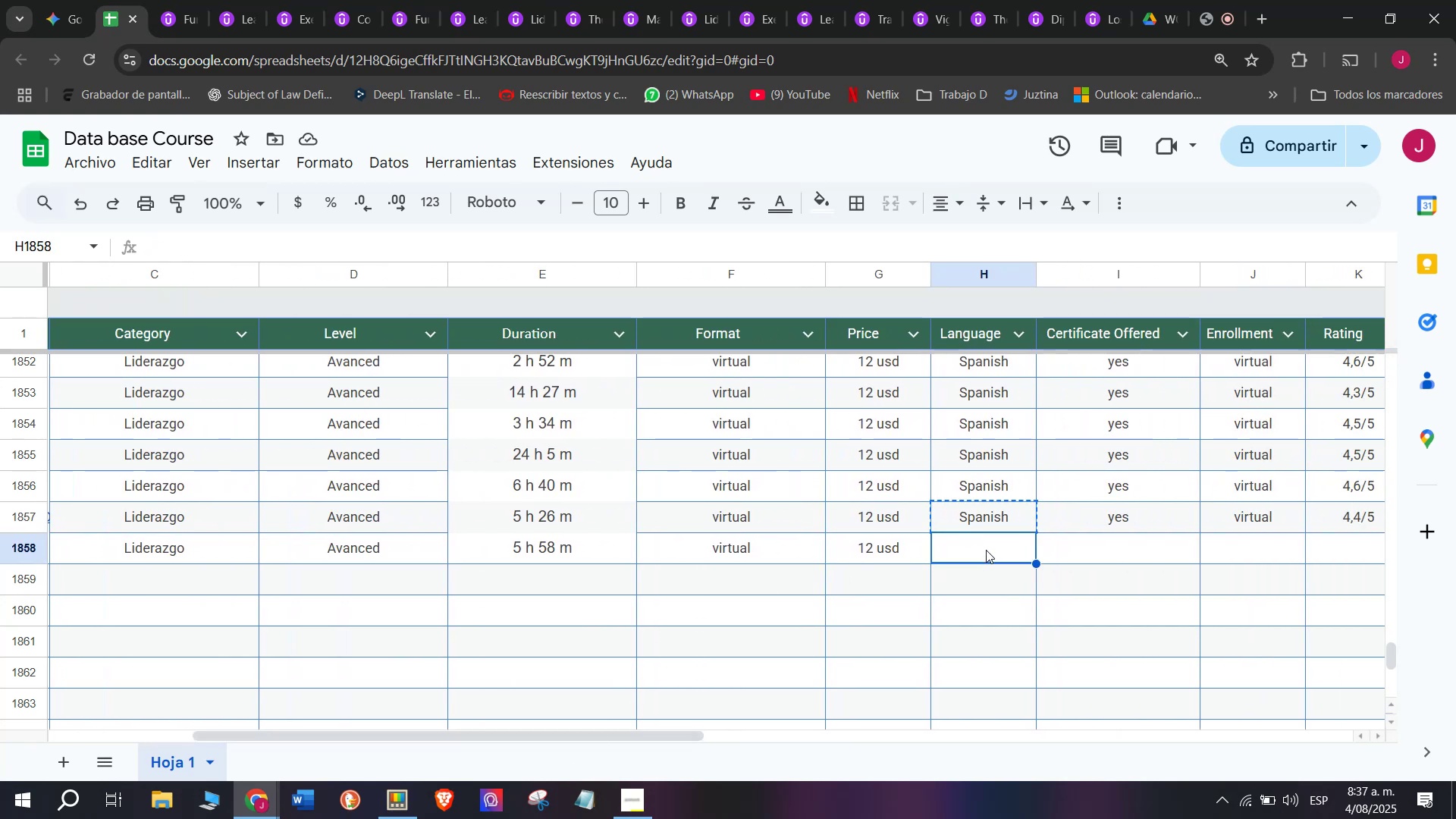 
key(Control+ControlLeft)
 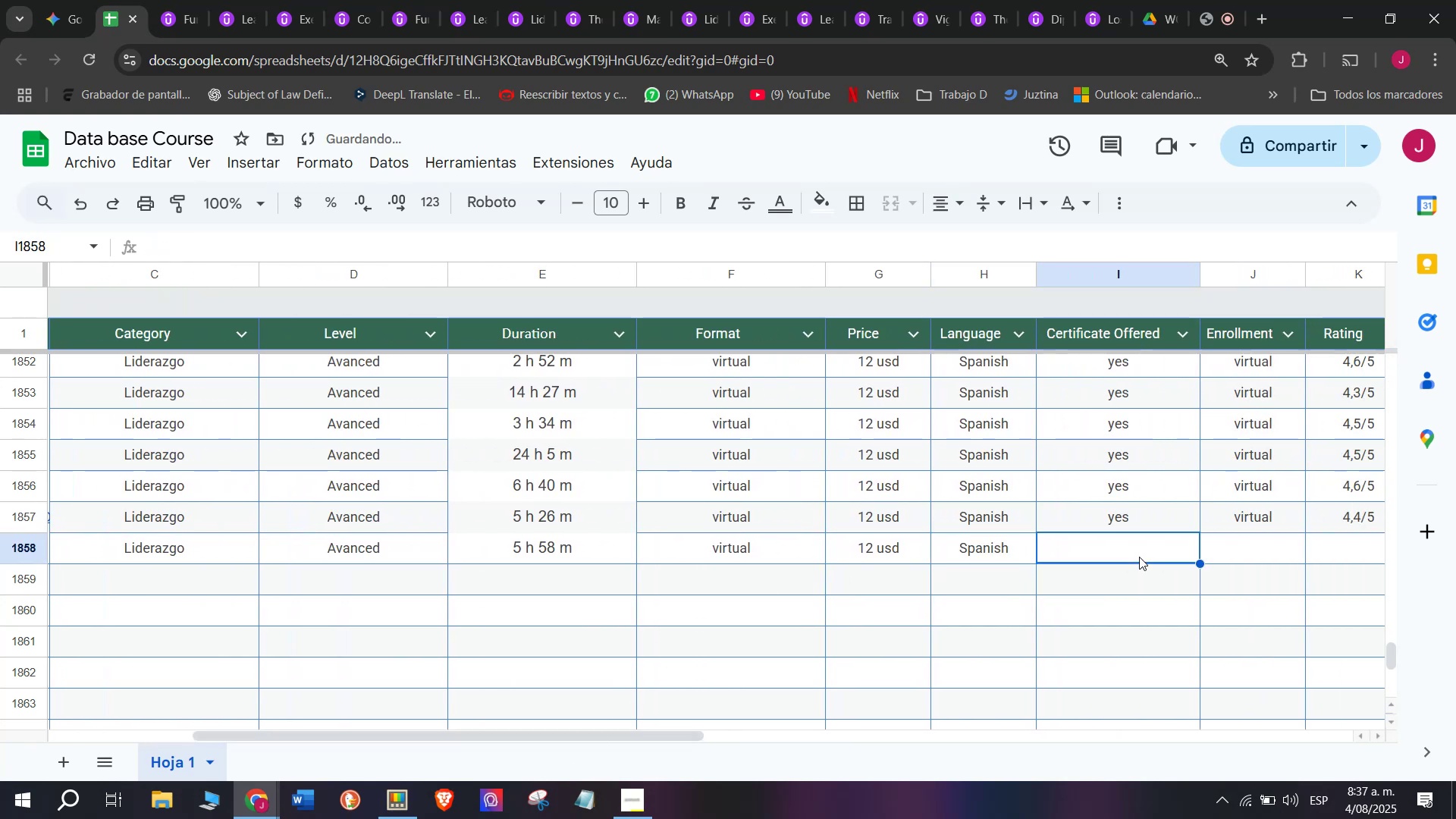 
key(Control+V)
 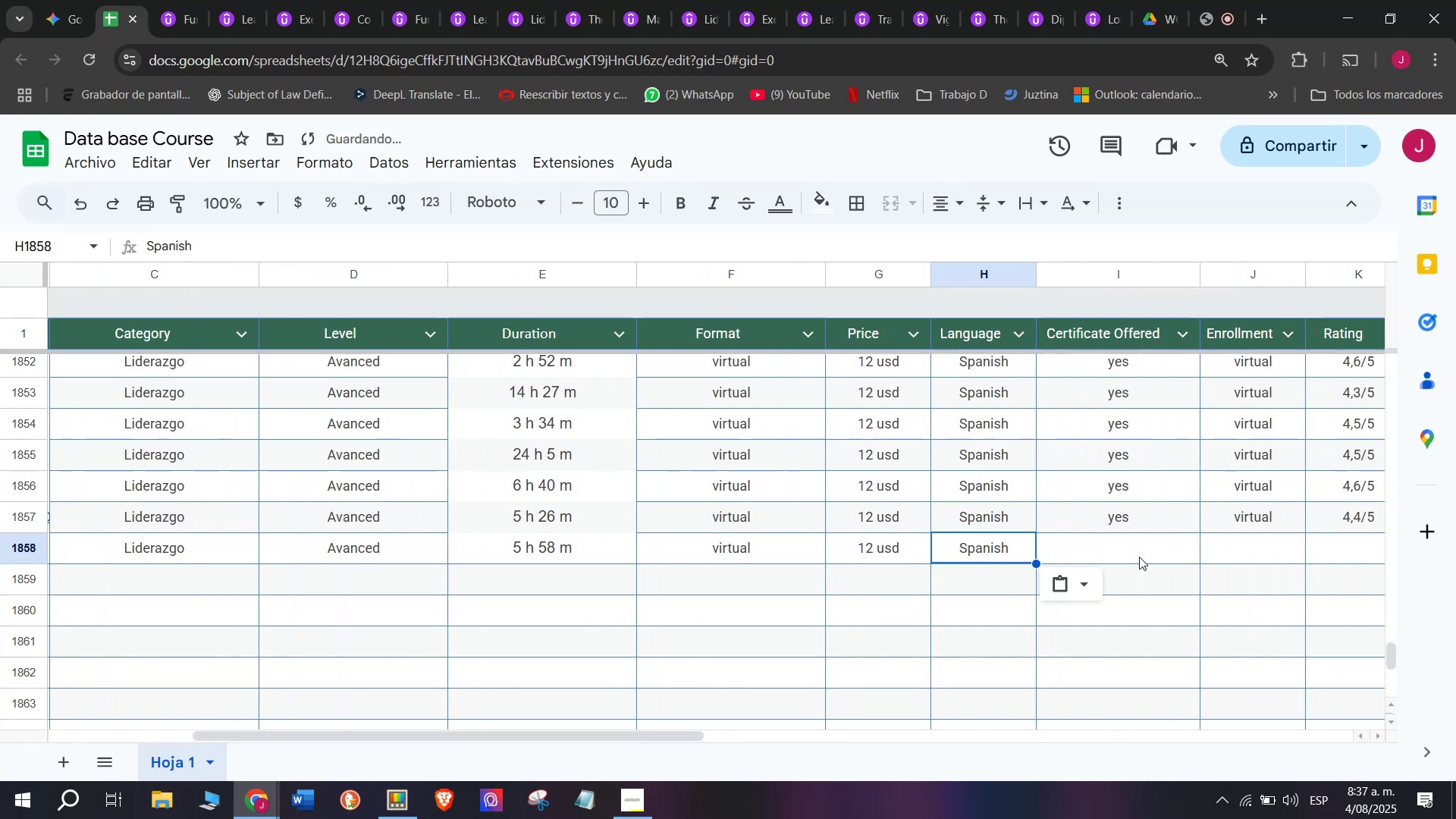 
left_click([1139, 557])
 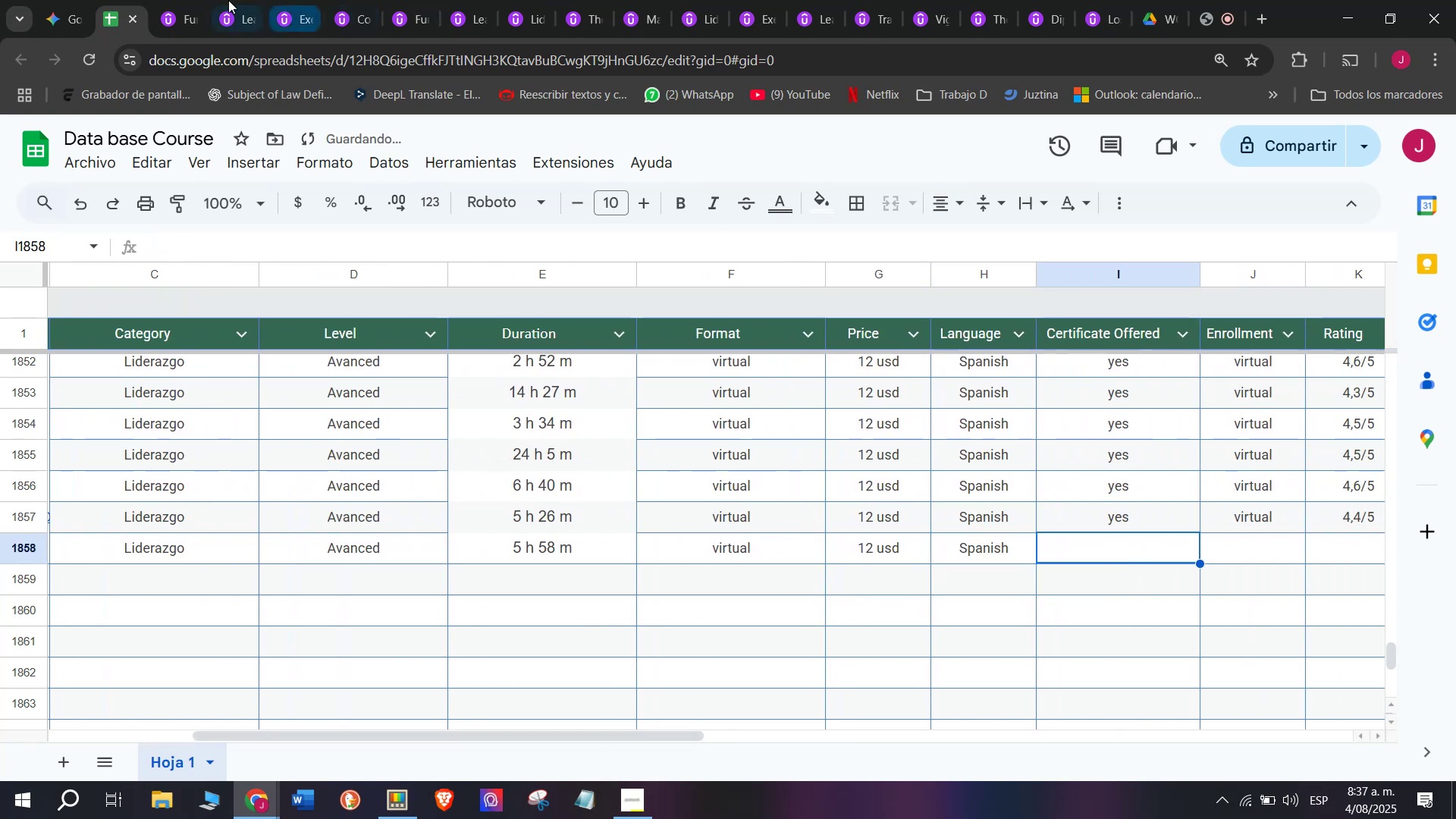 
left_click([175, 0])
 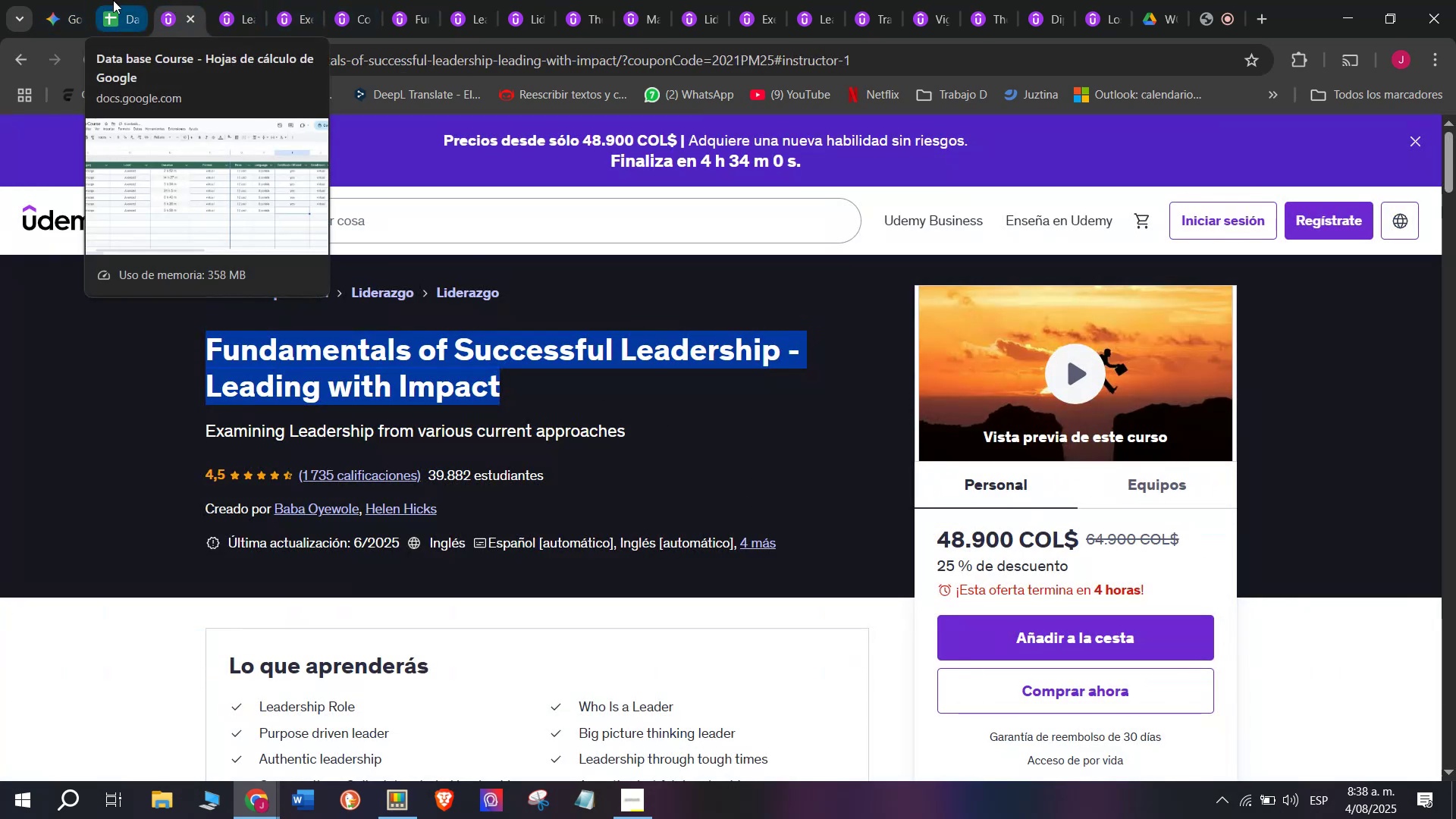 
wait(5.46)
 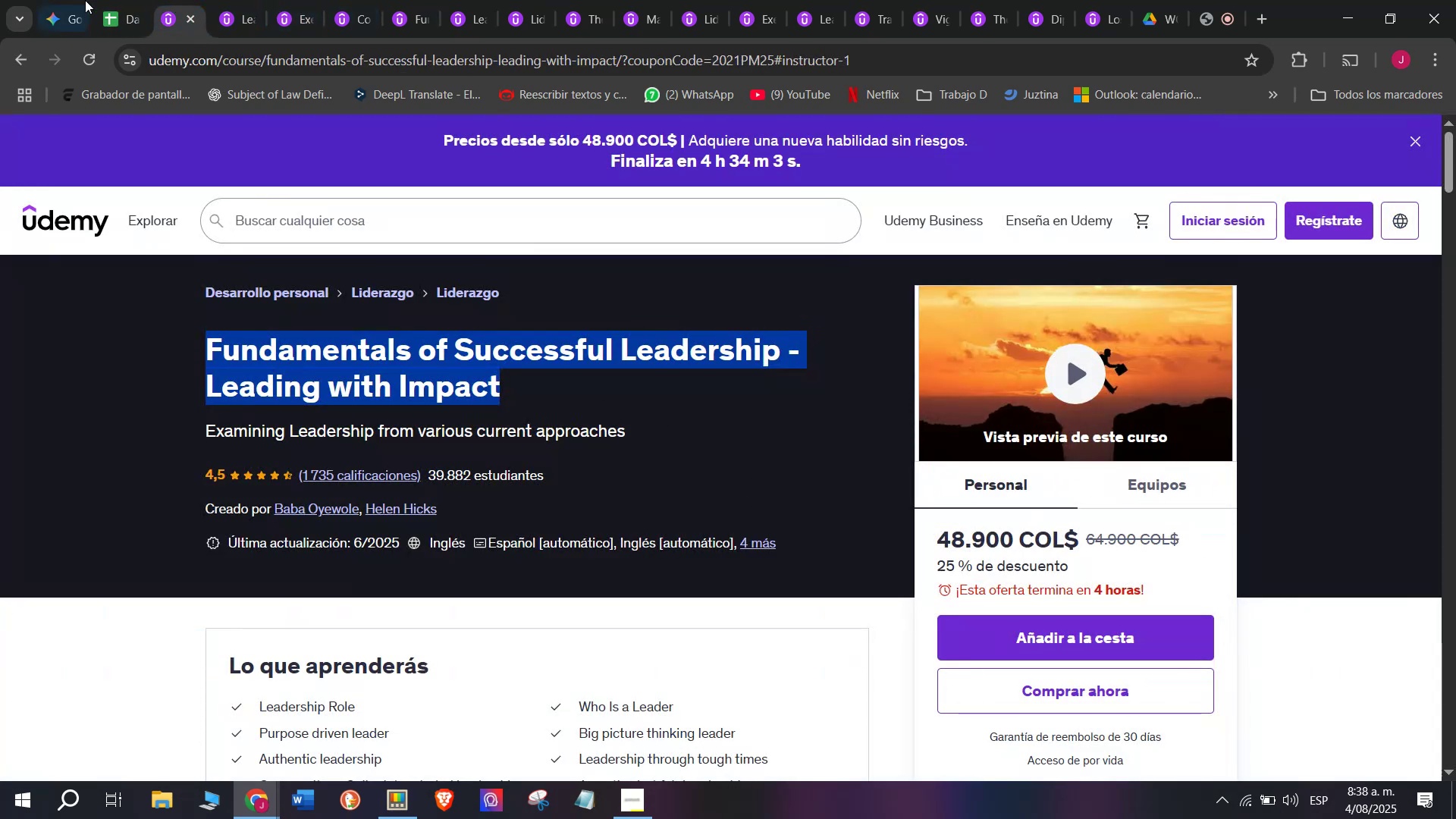 
left_click([113, 0])
 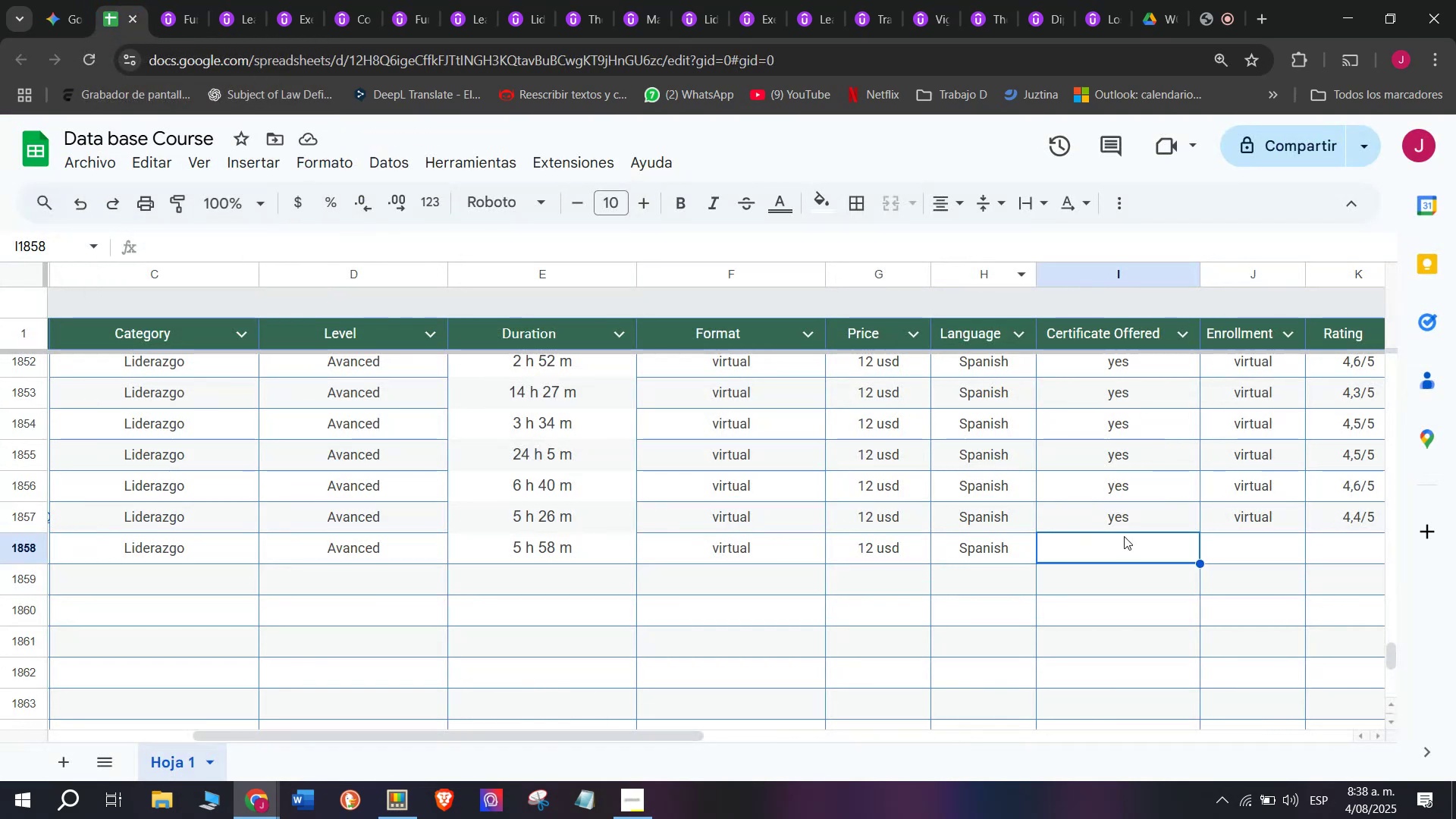 
left_click([1141, 516])
 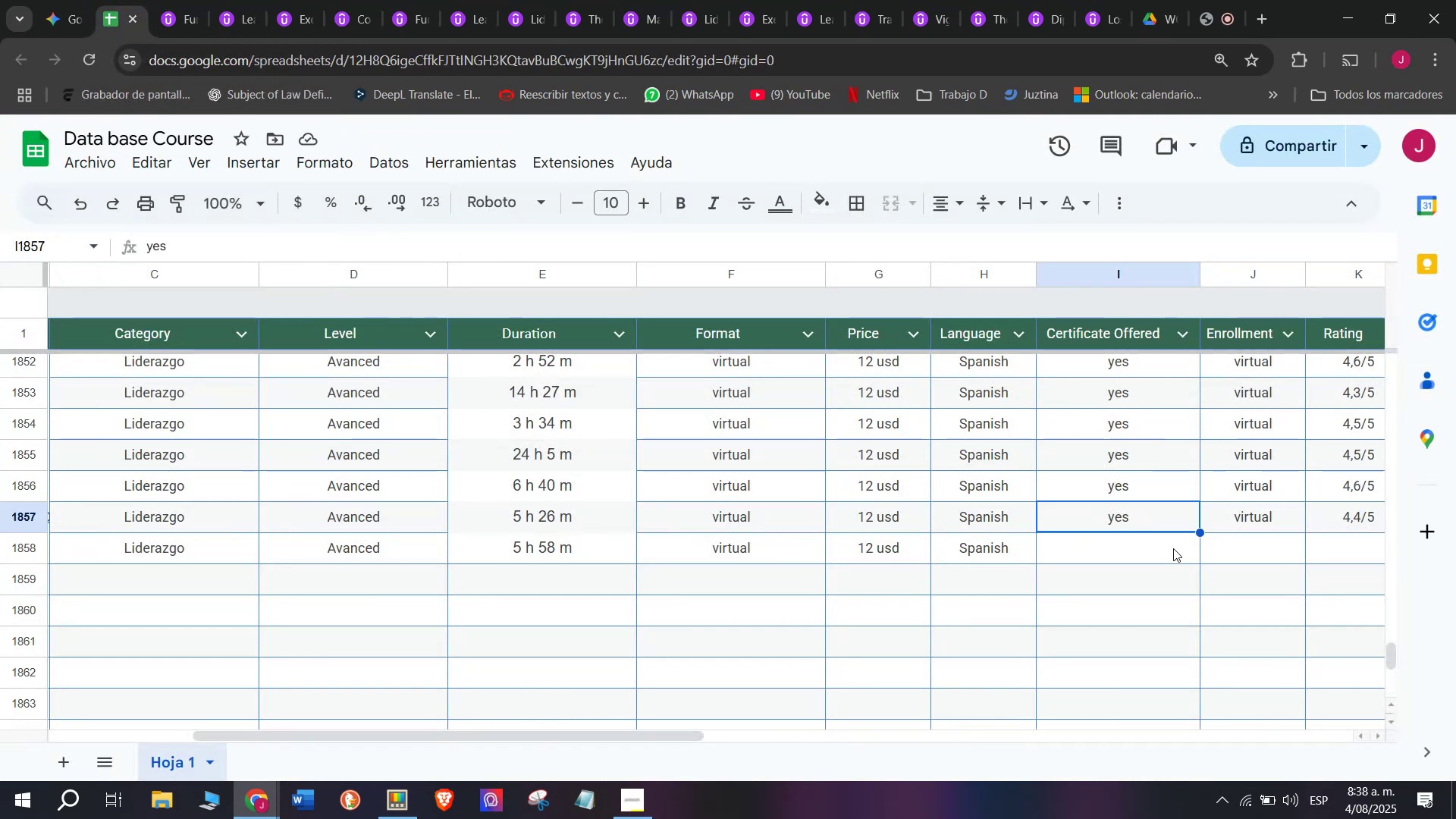 
left_click([1173, 548])
 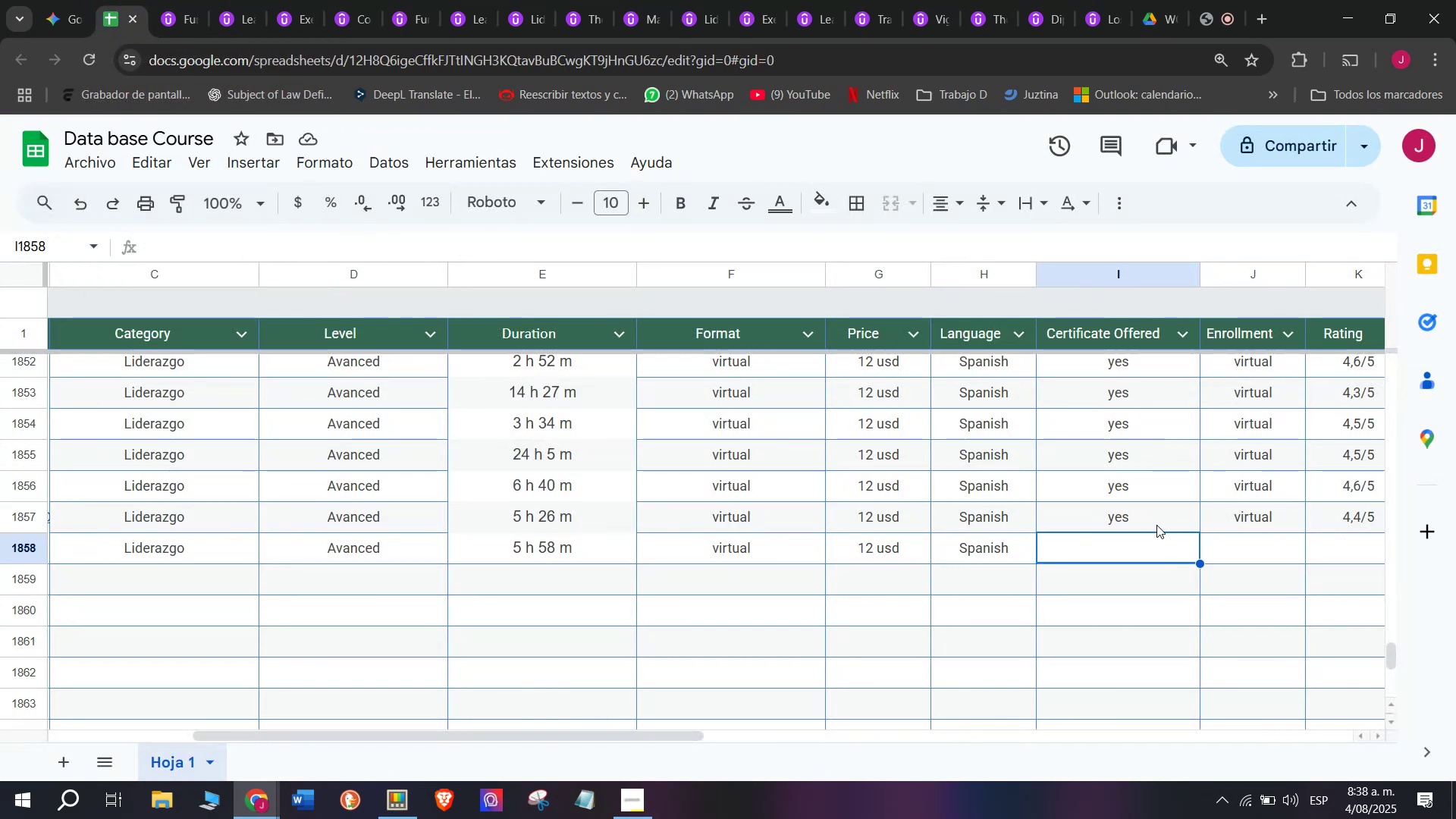 
key(Control+ControlLeft)
 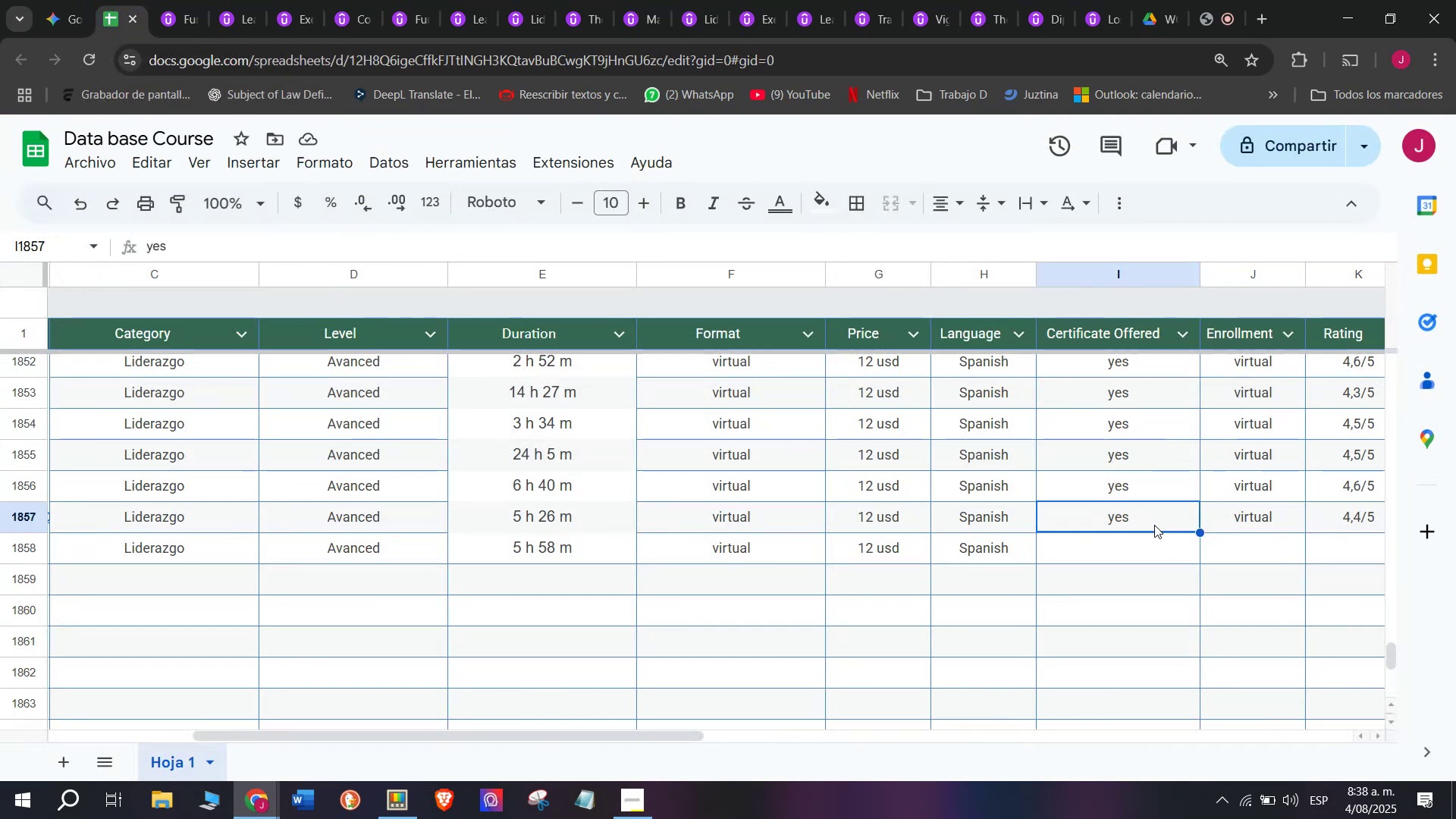 
key(Break)
 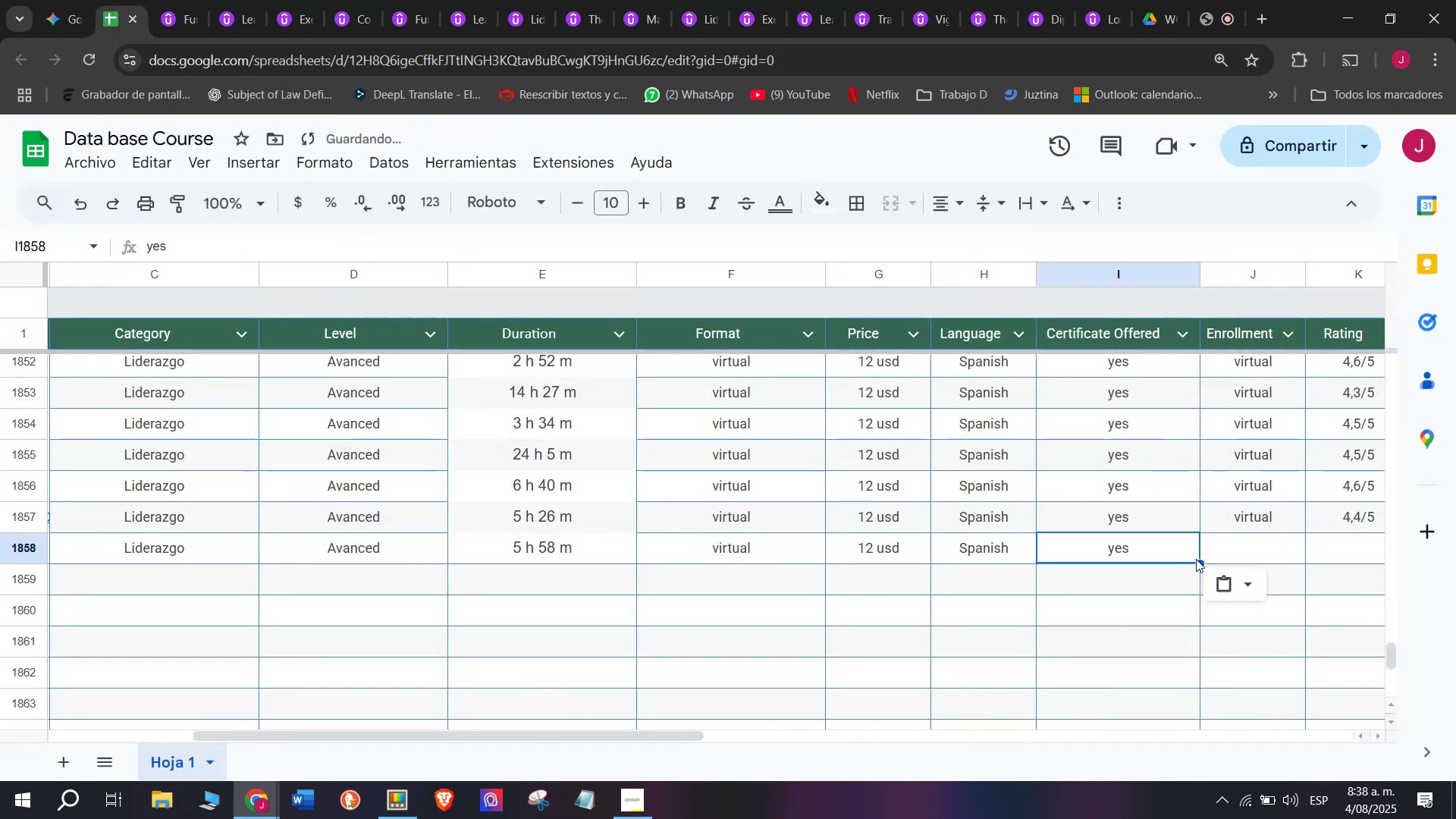 
key(Control+C)
 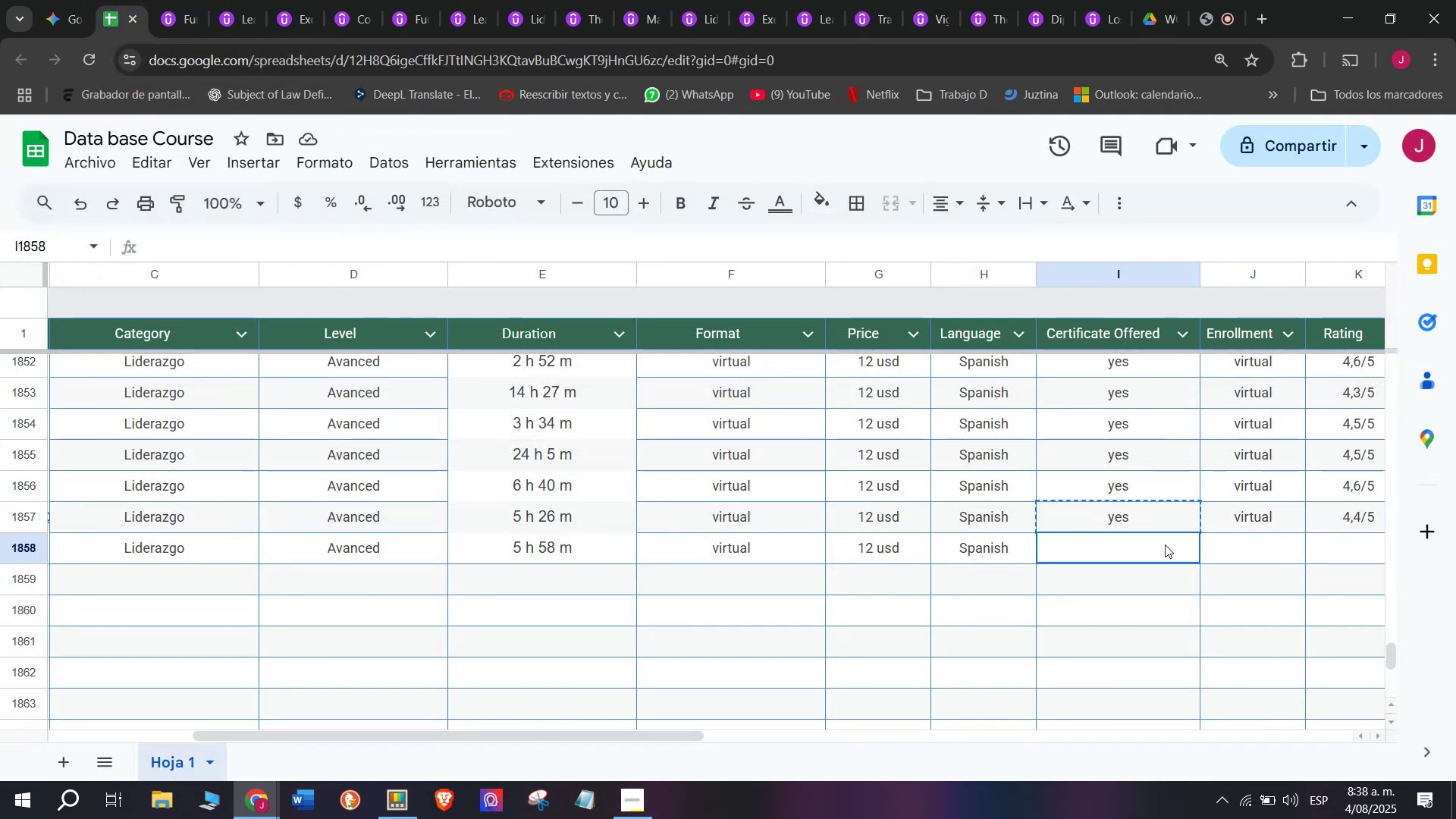 
key(Z)
 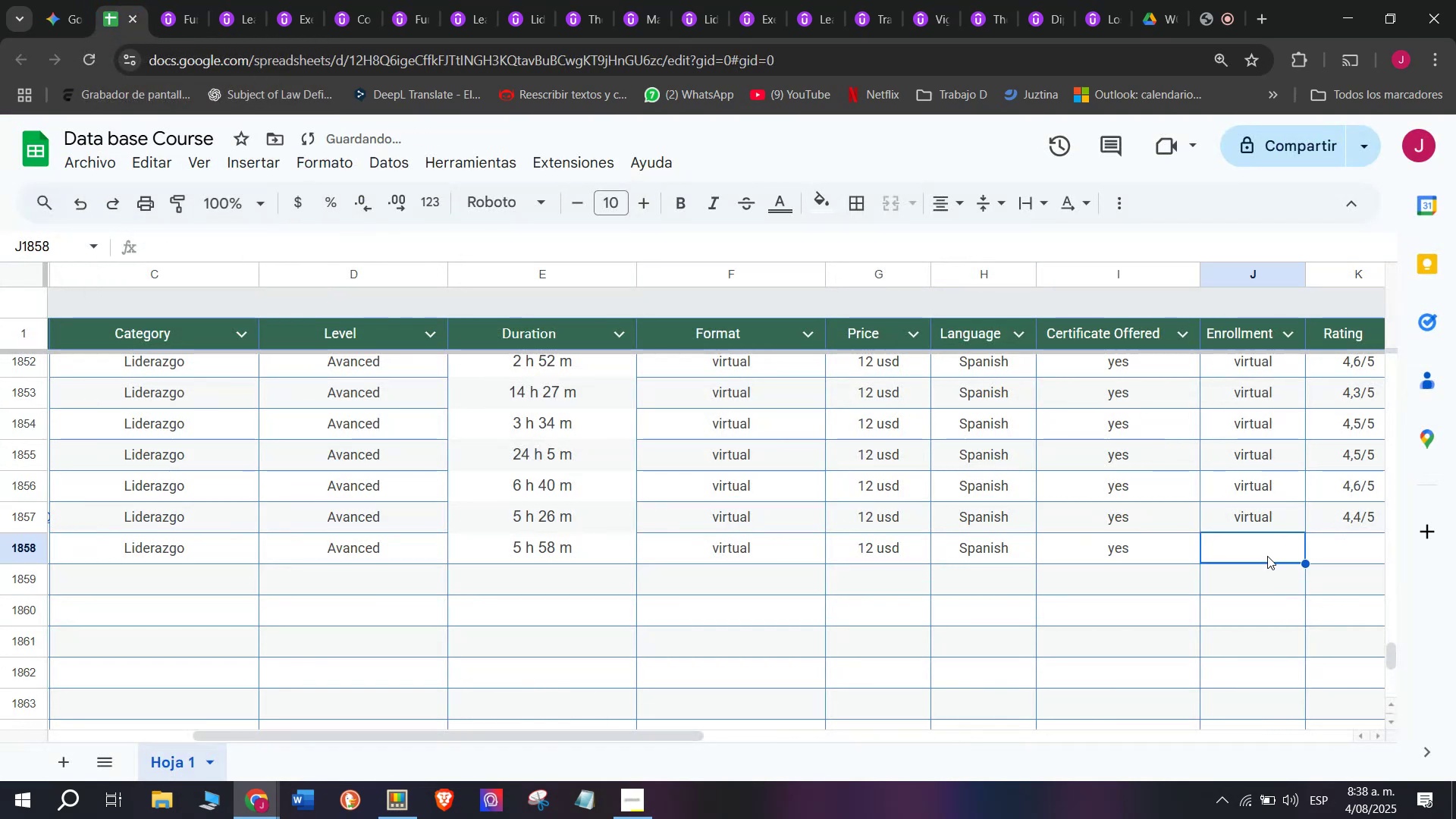 
key(Control+ControlLeft)
 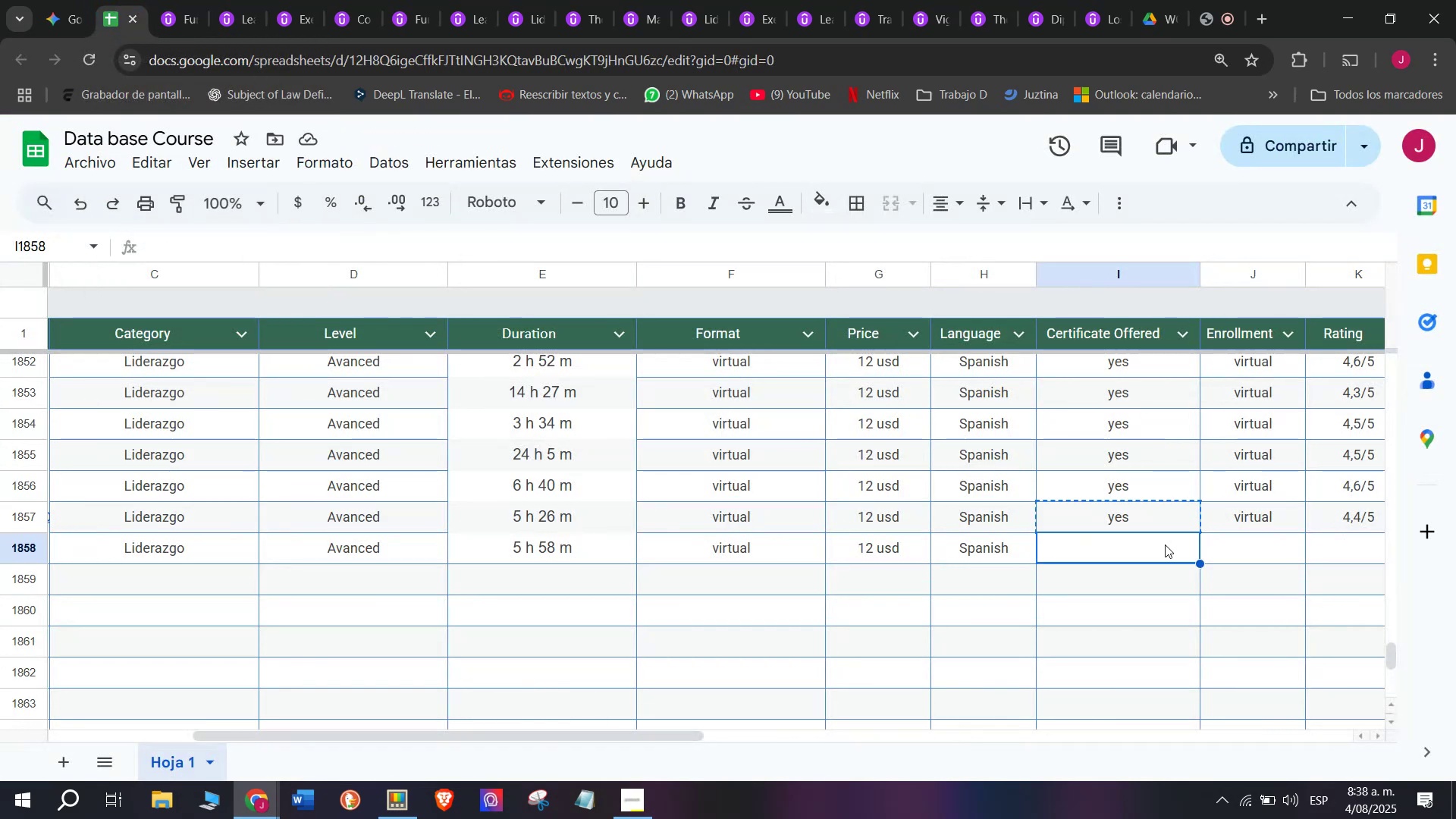 
key(Control+V)
 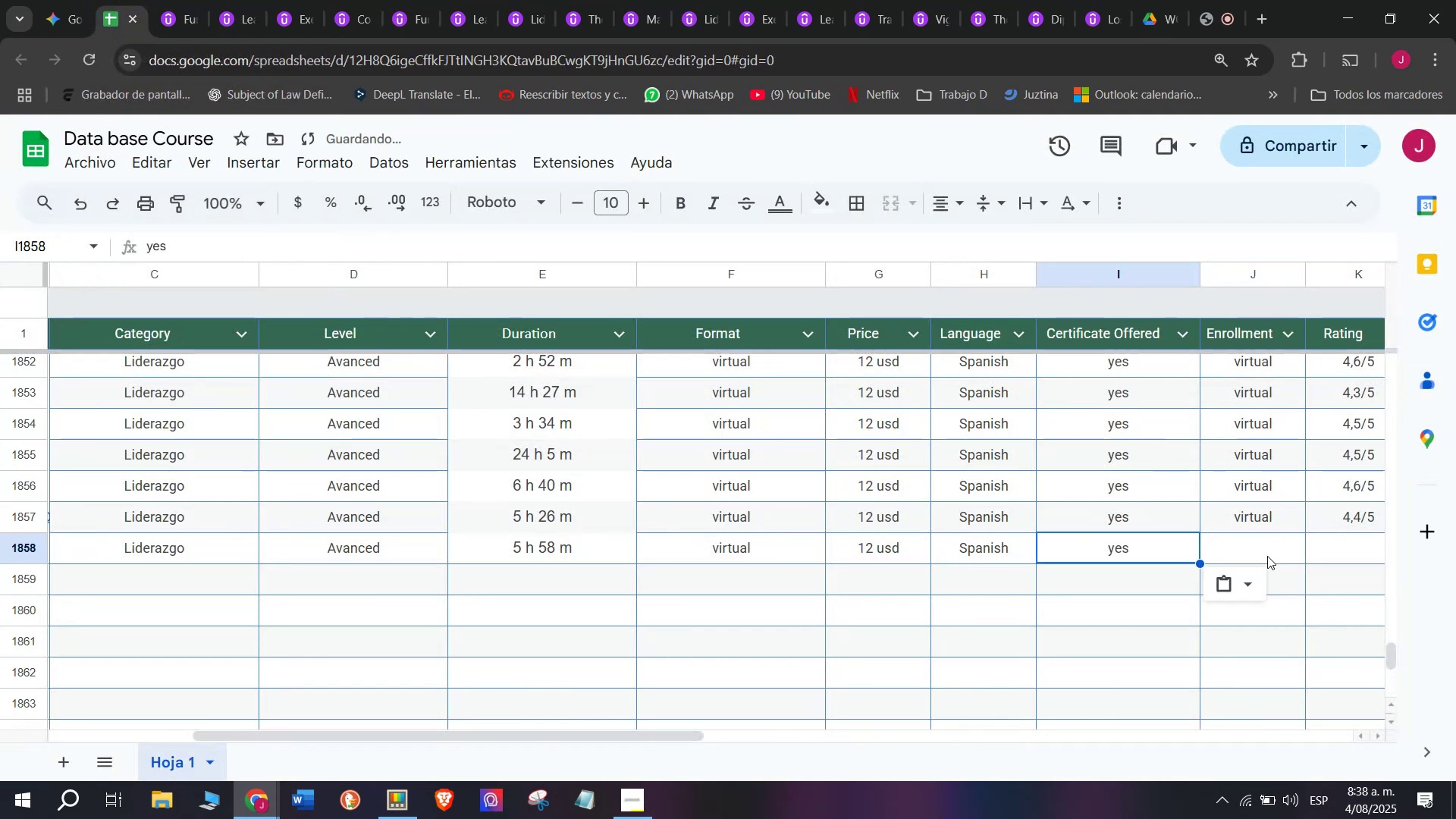 
triple_click([1267, 556])
 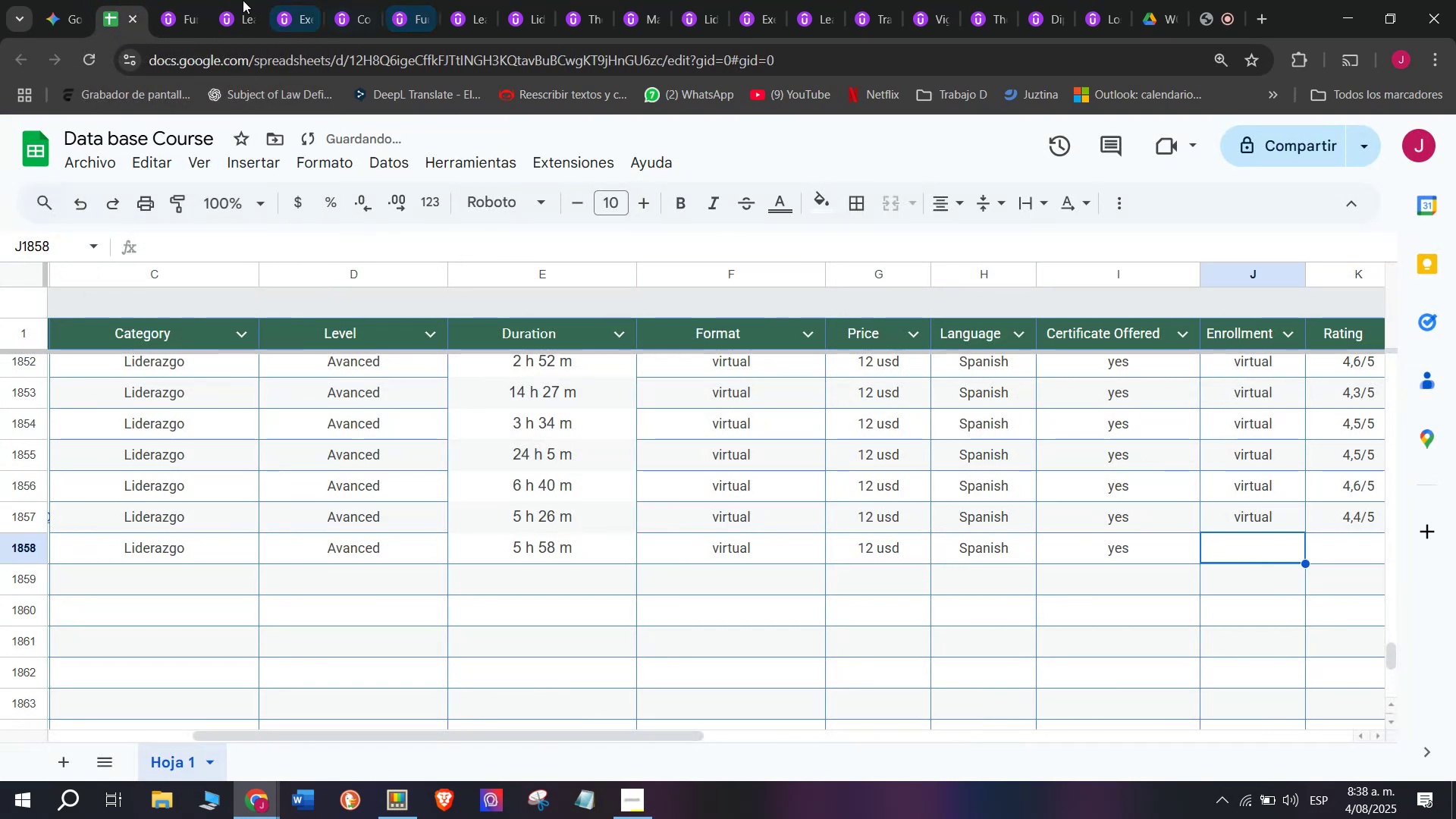 
left_click([190, 0])
 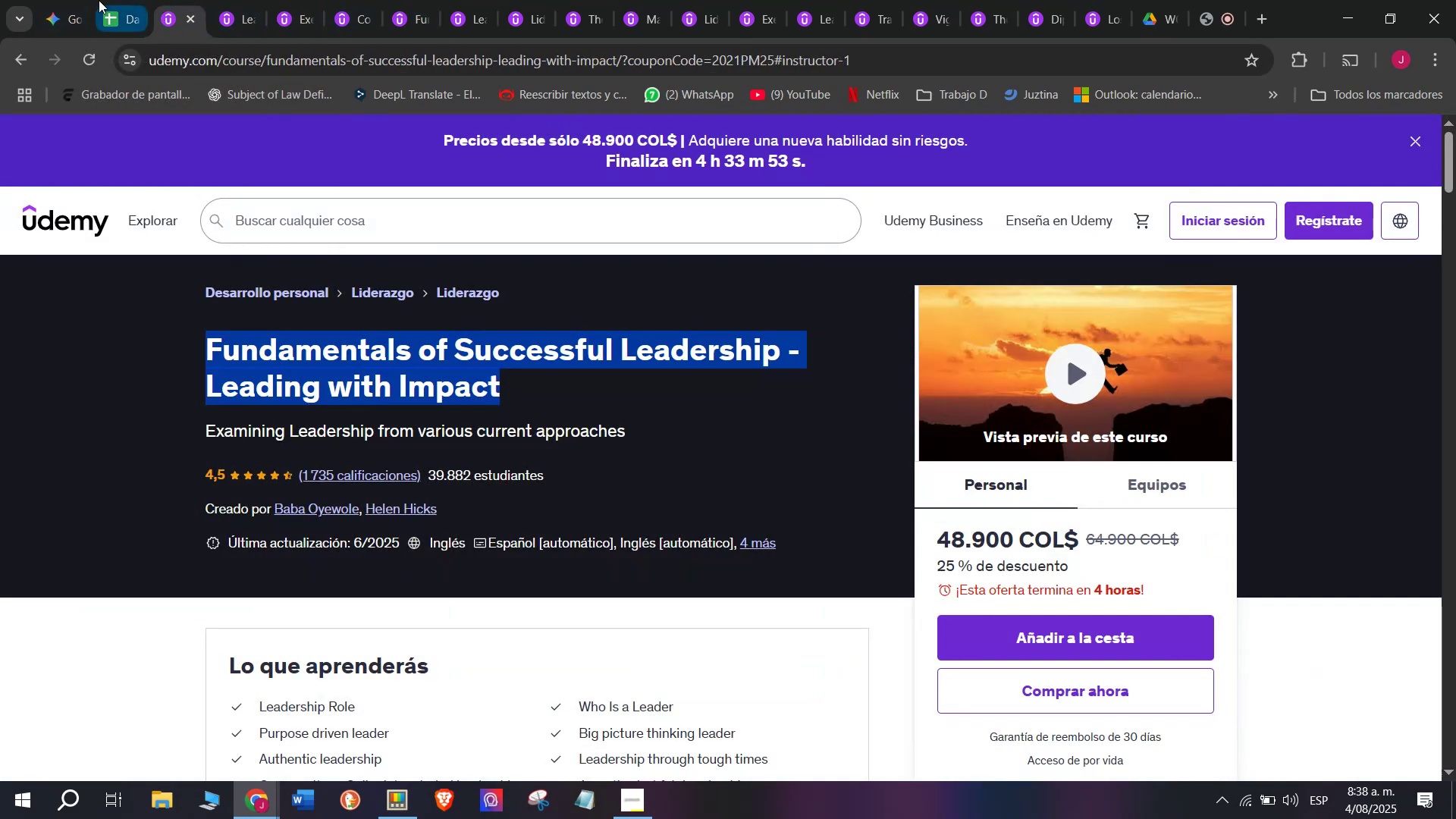 
left_click([99, 0])
 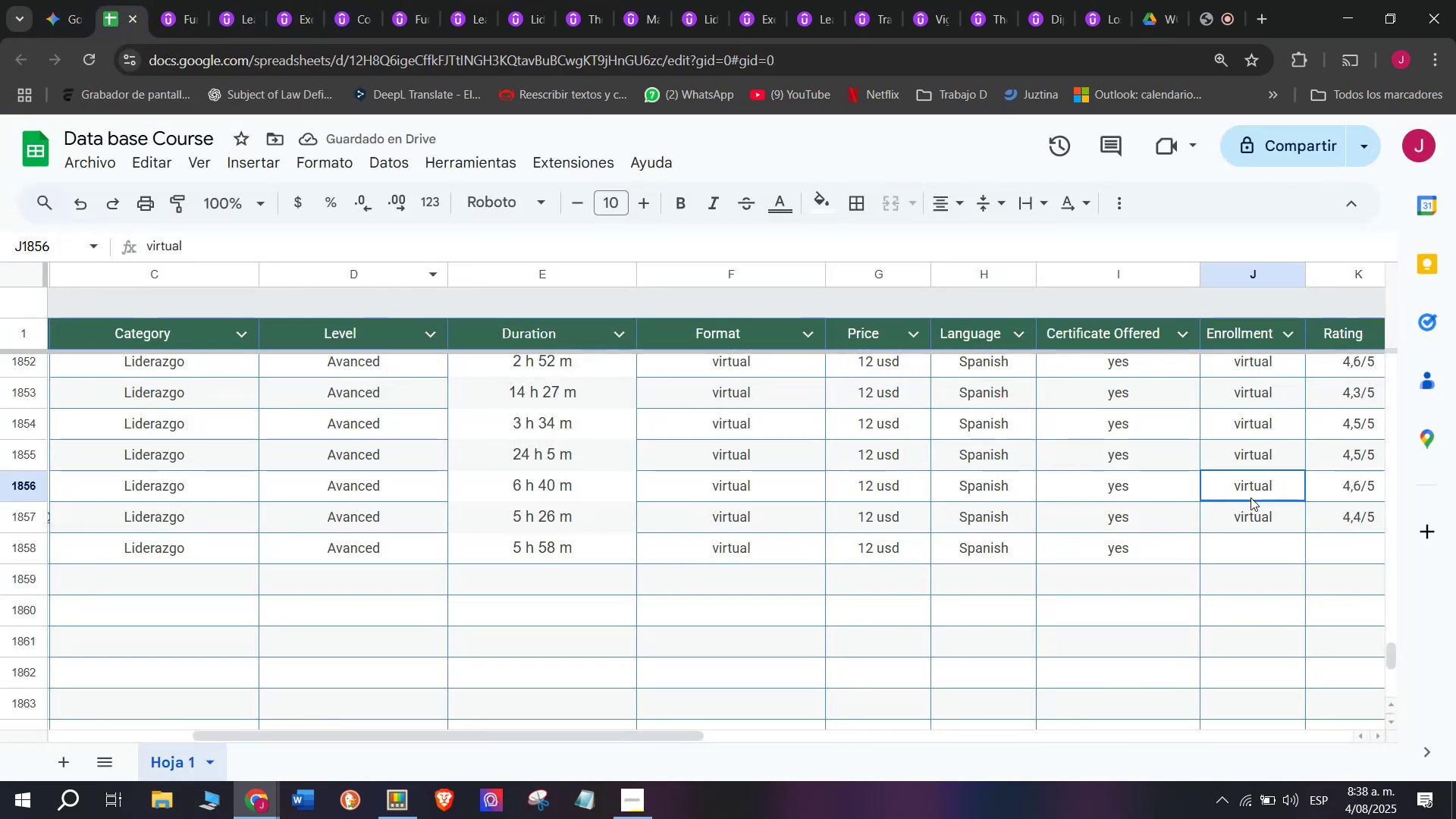 
key(Break)
 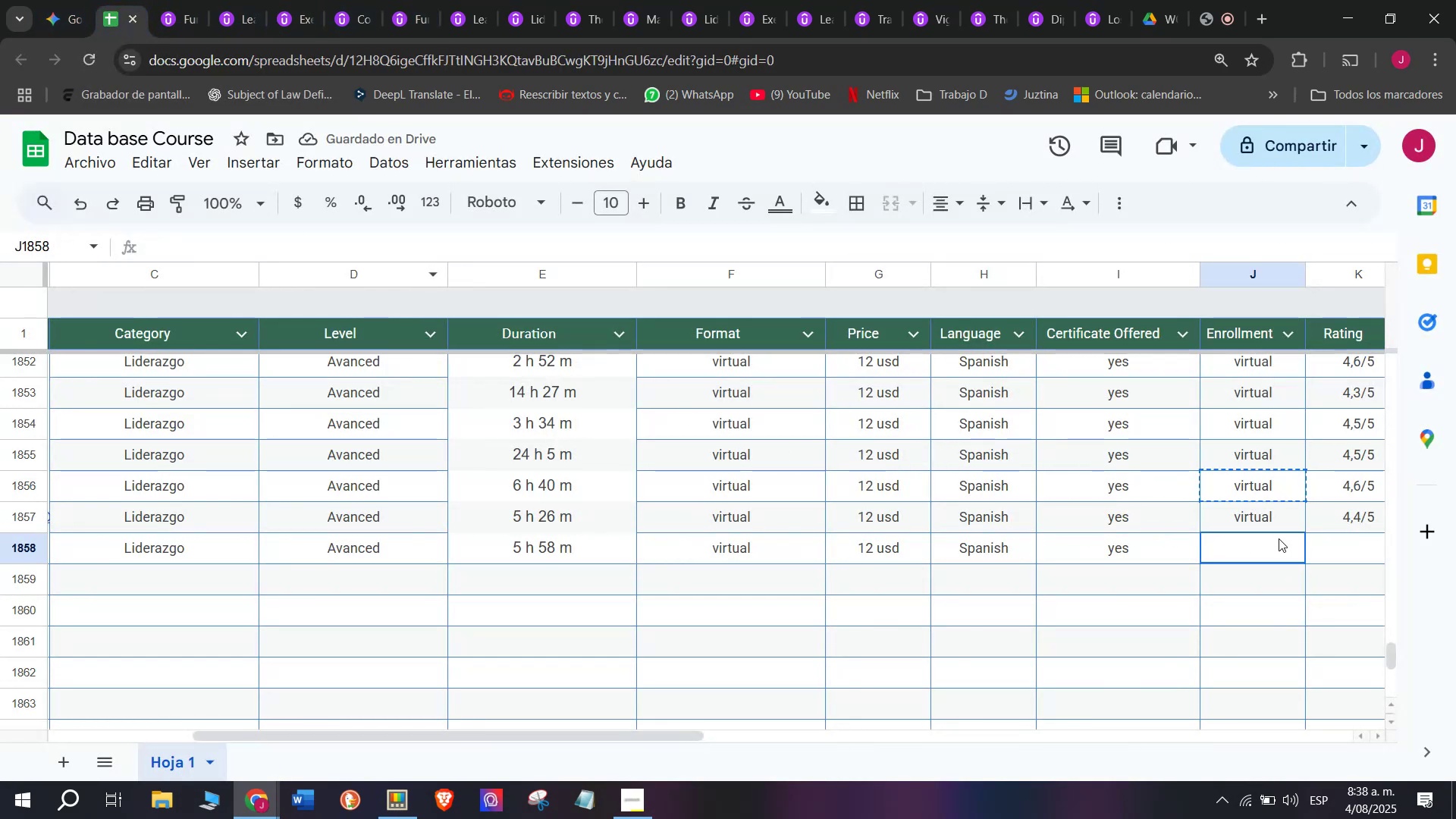 
key(Control+ControlLeft)
 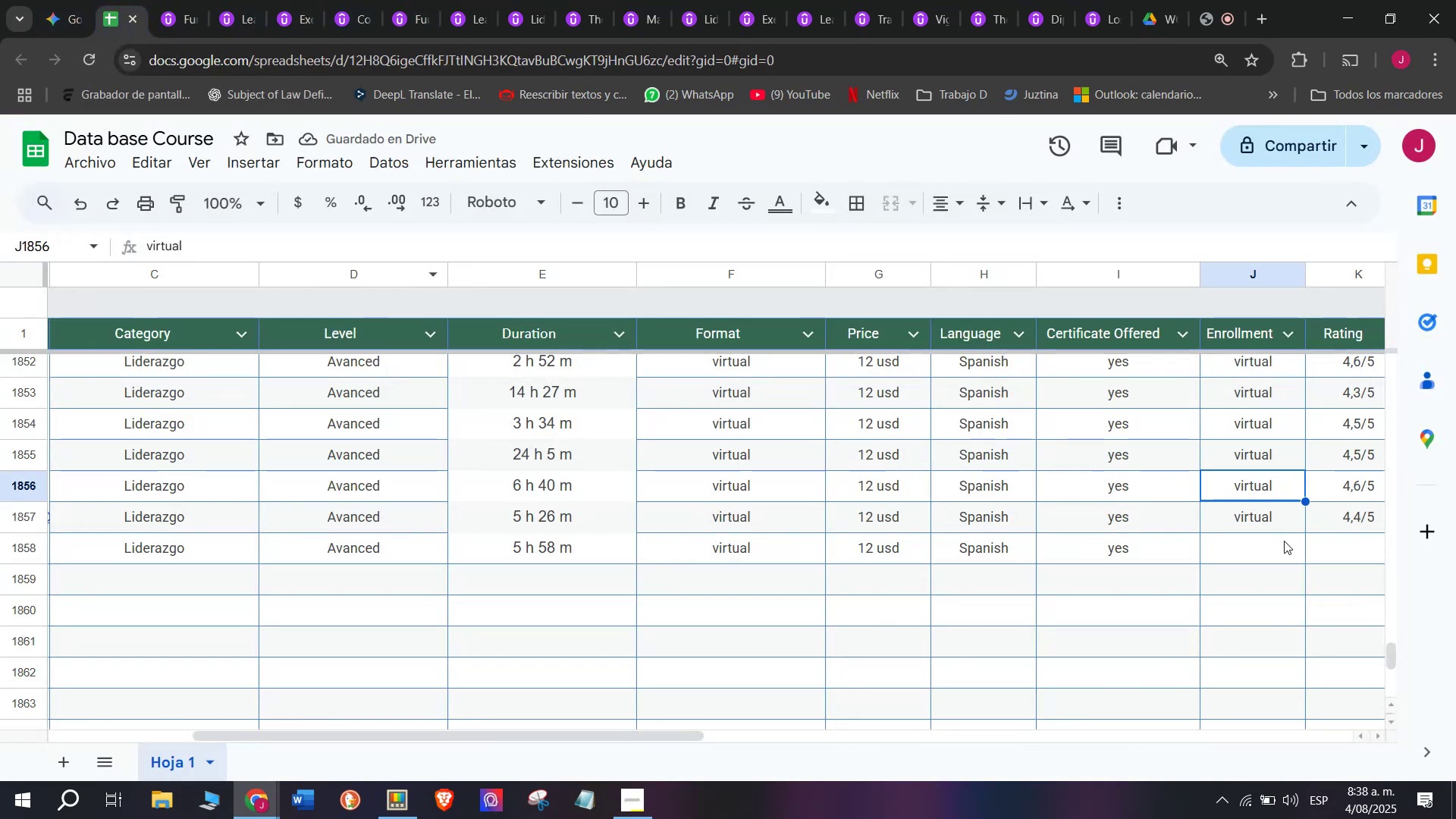 
key(Control+C)
 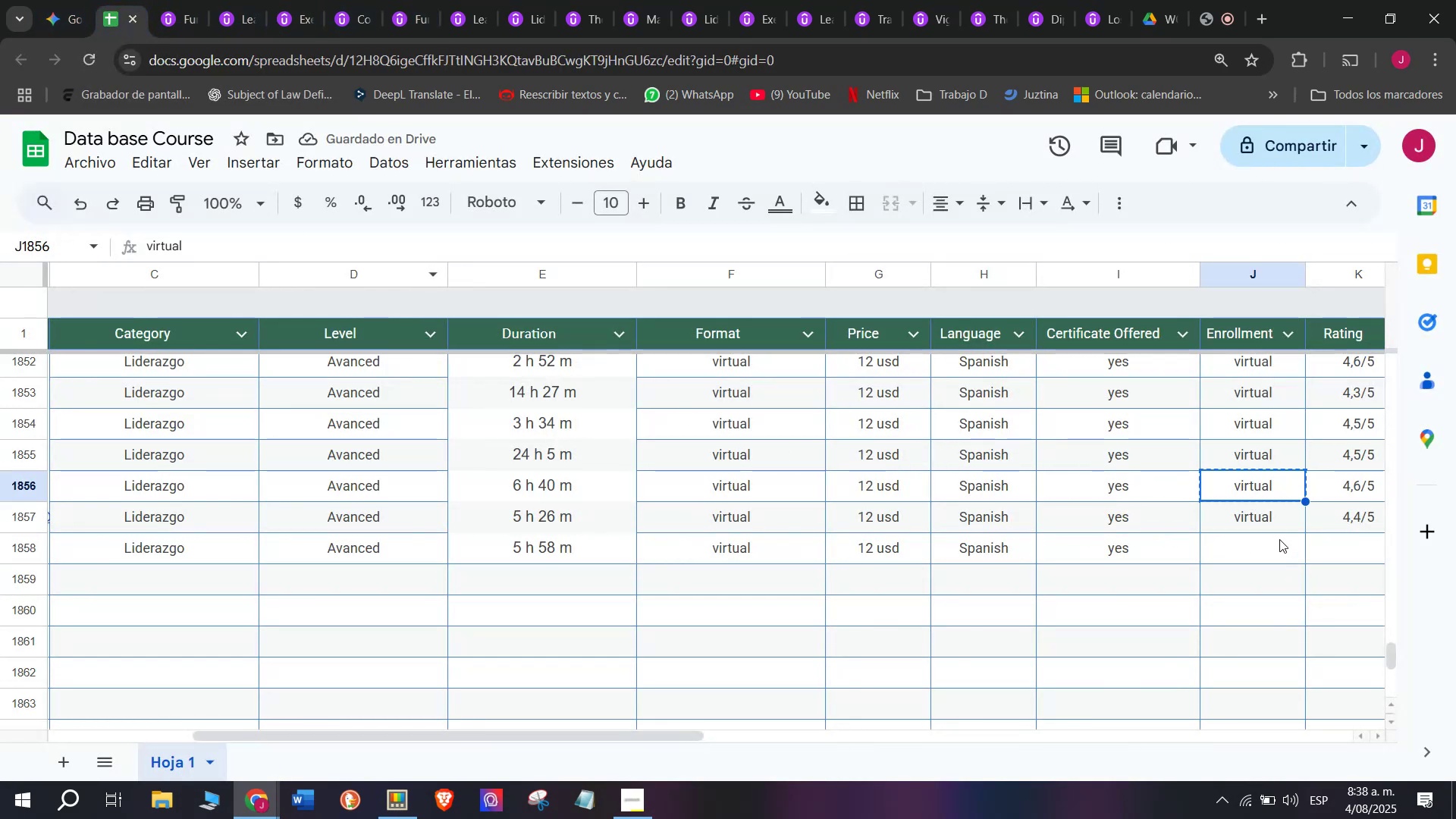 
left_click([1279, 538])
 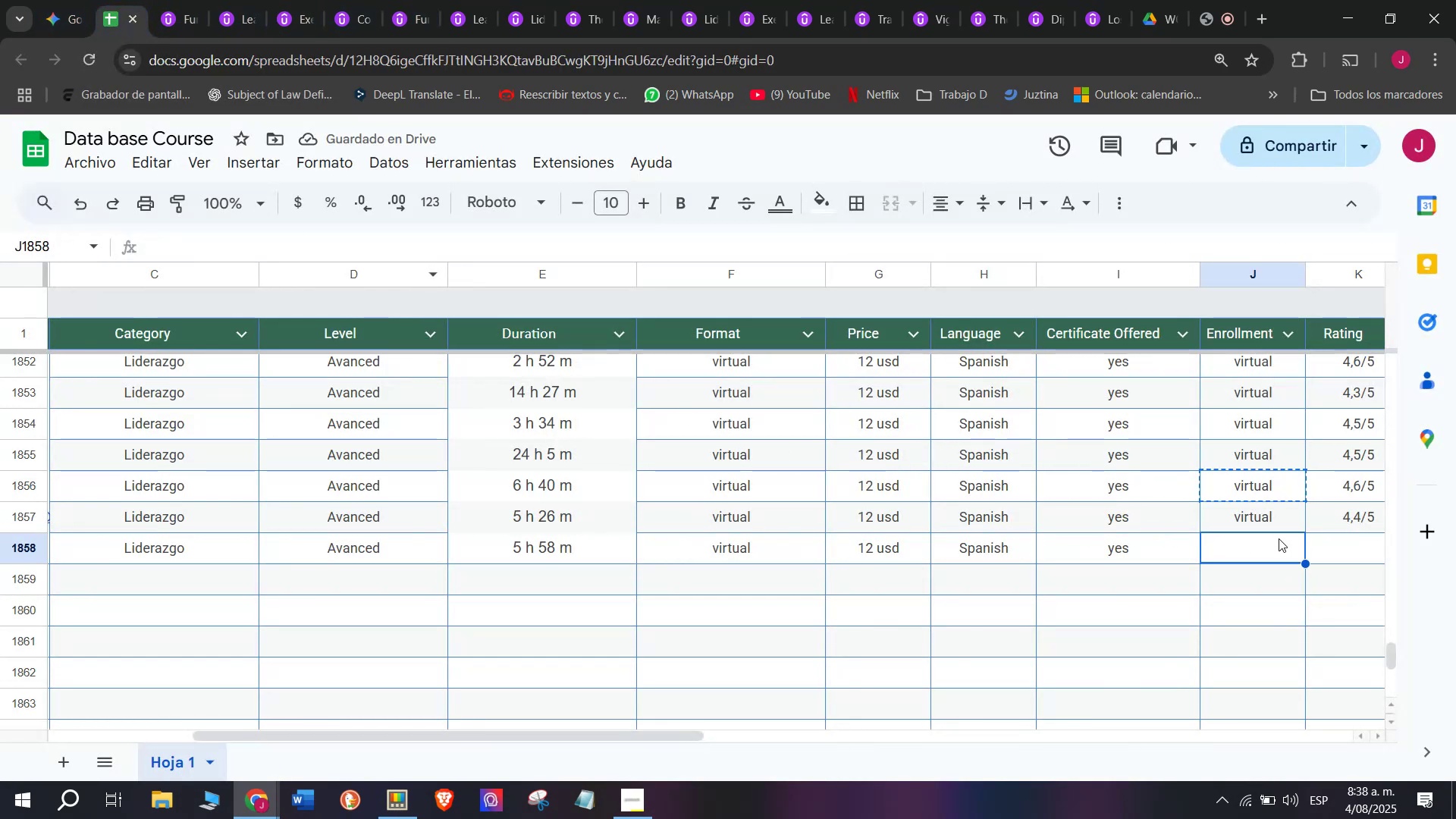 
key(Z)
 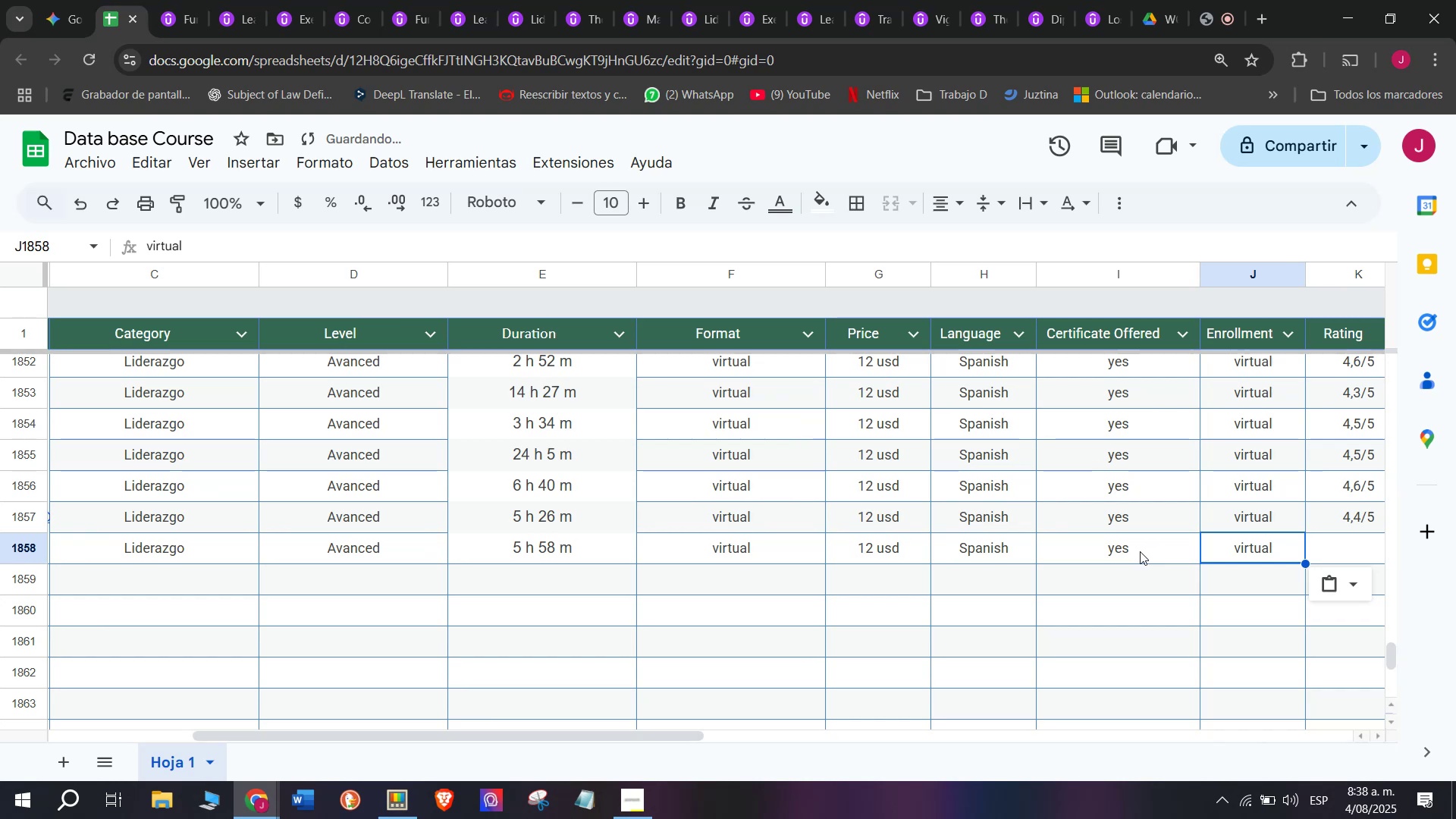 
key(Control+ControlLeft)
 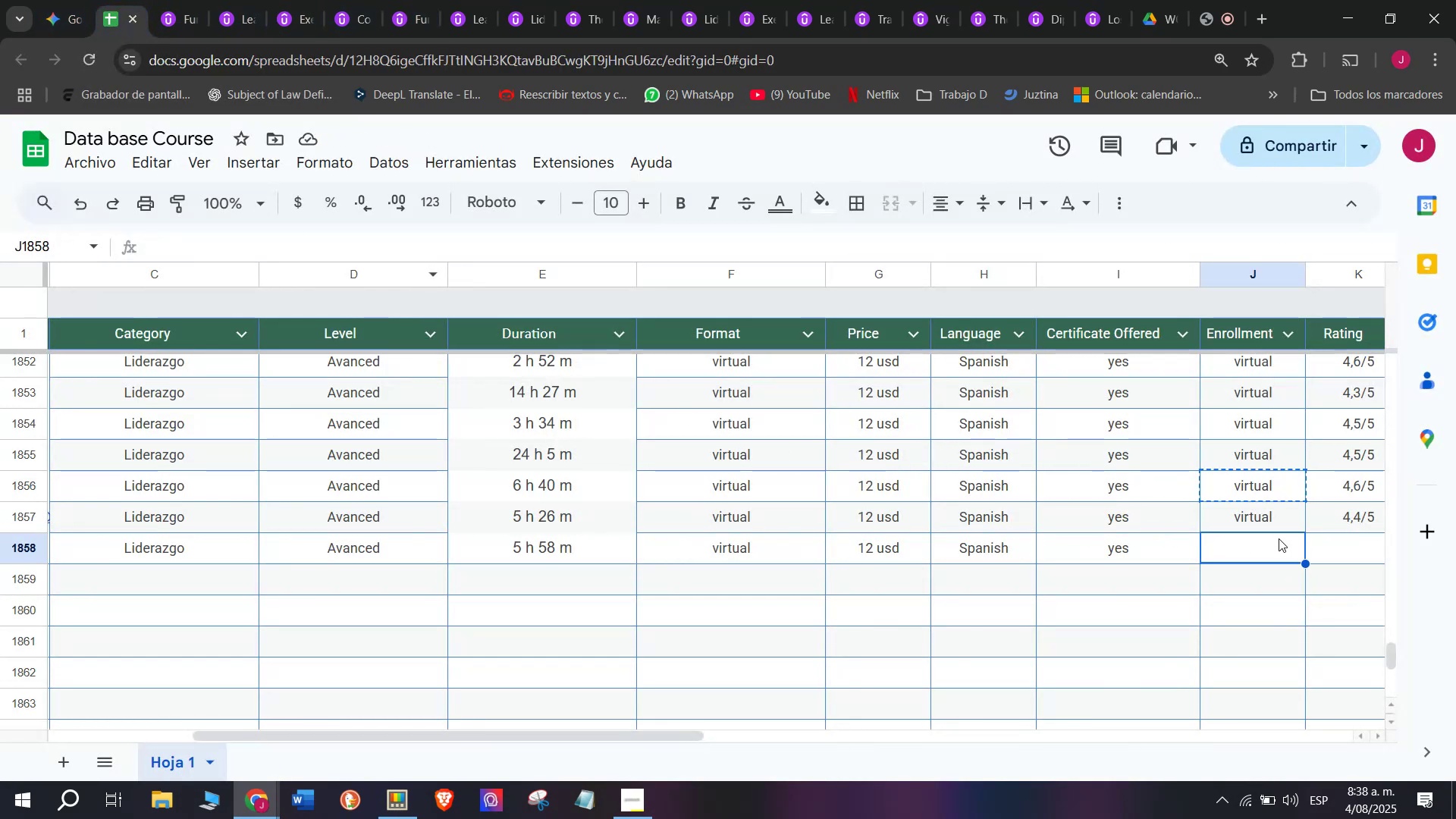 
key(Control+V)
 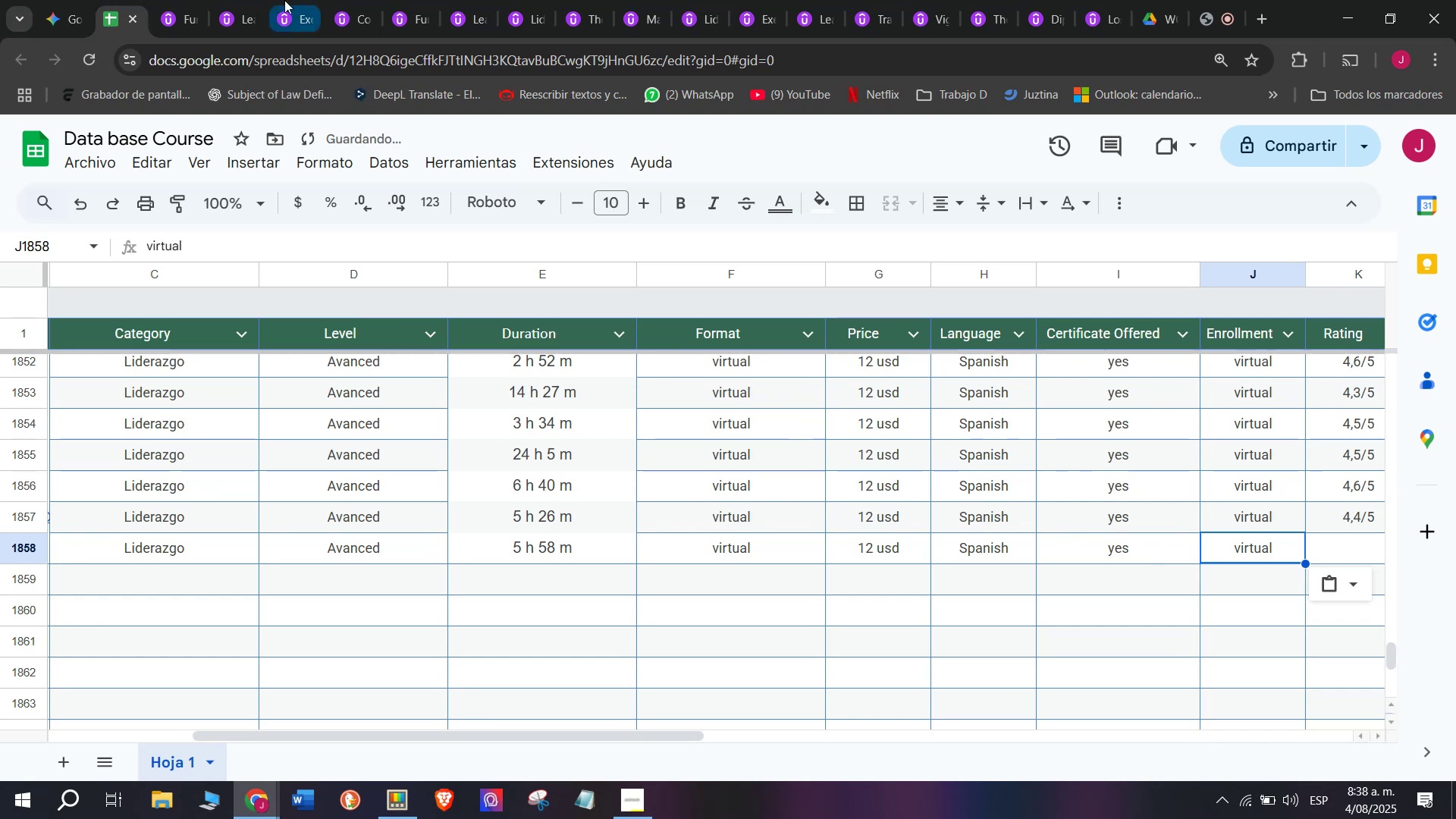 
left_click([168, 0])
 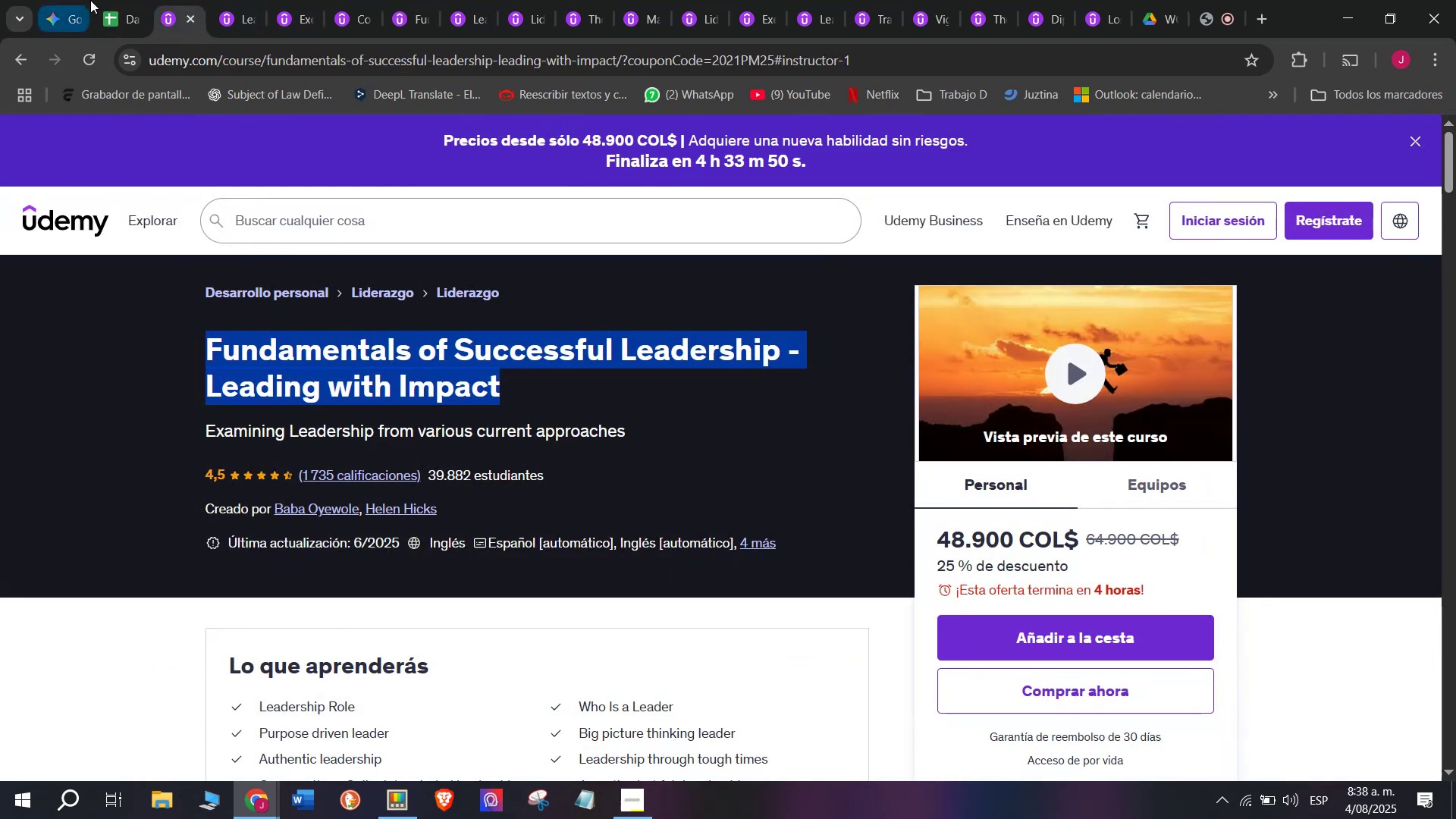 
left_click([94, 0])
 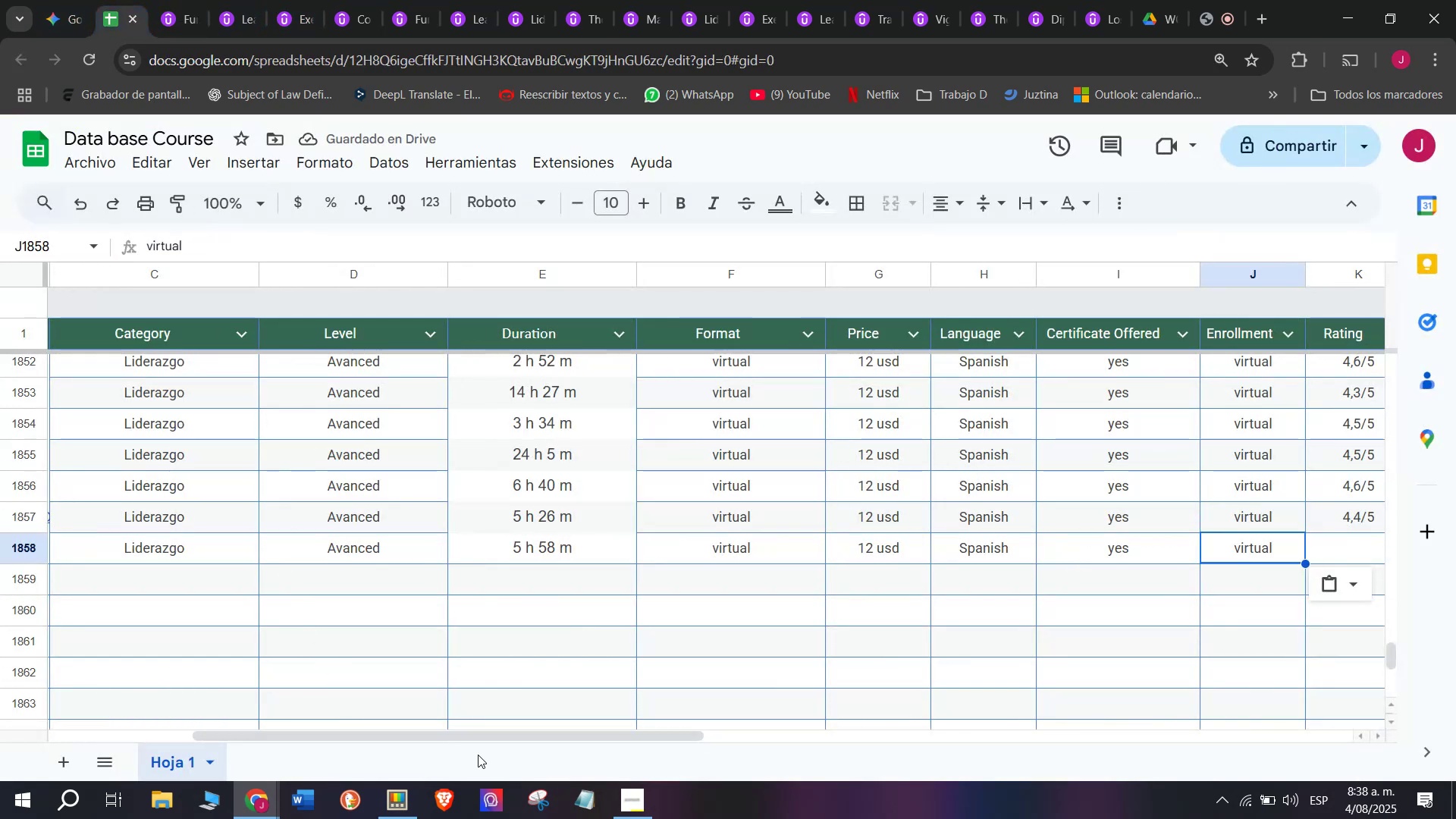 
left_click_drag(start_coordinate=[507, 738], to_coordinate=[697, 761])
 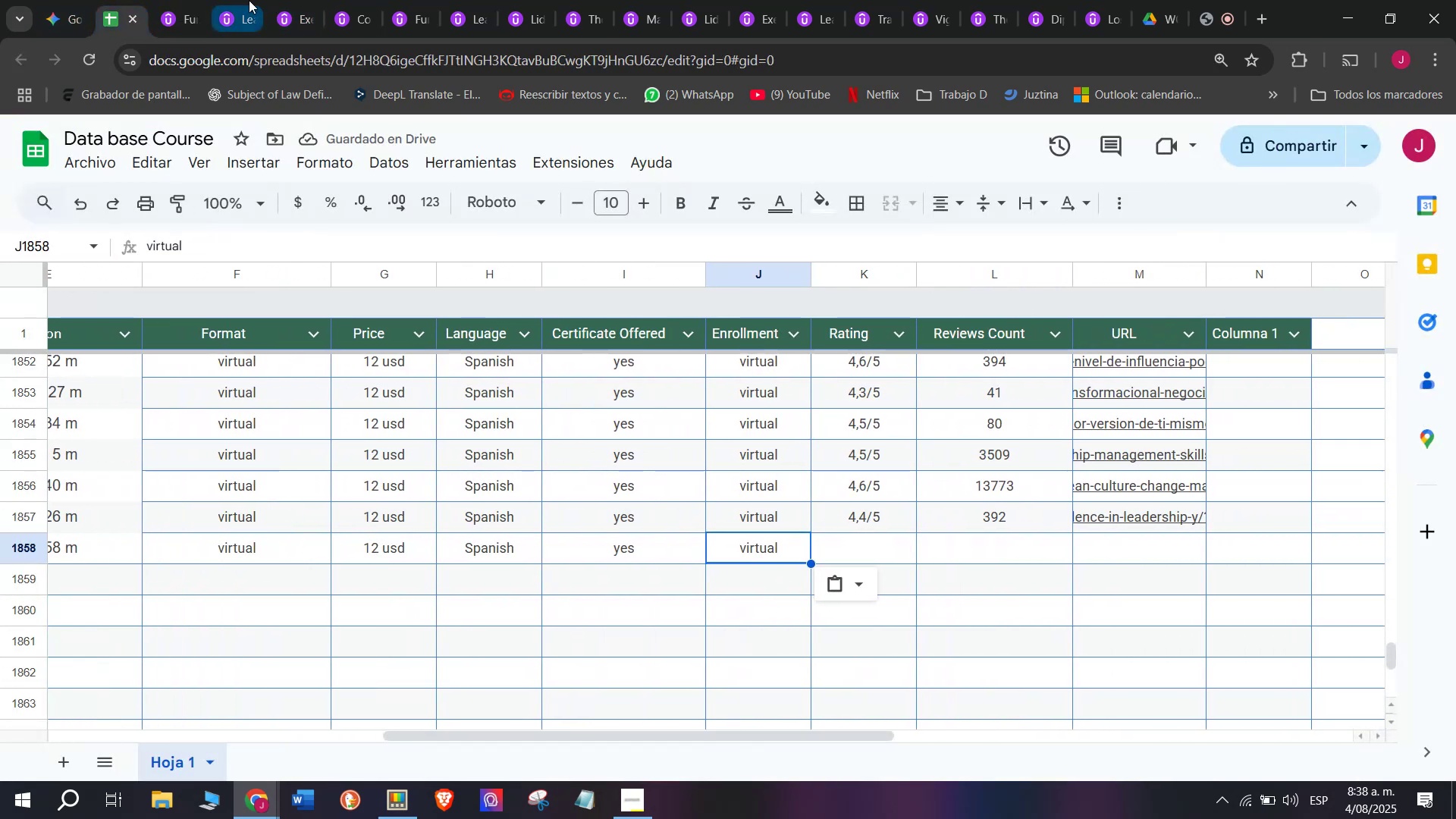 
left_click([174, 0])
 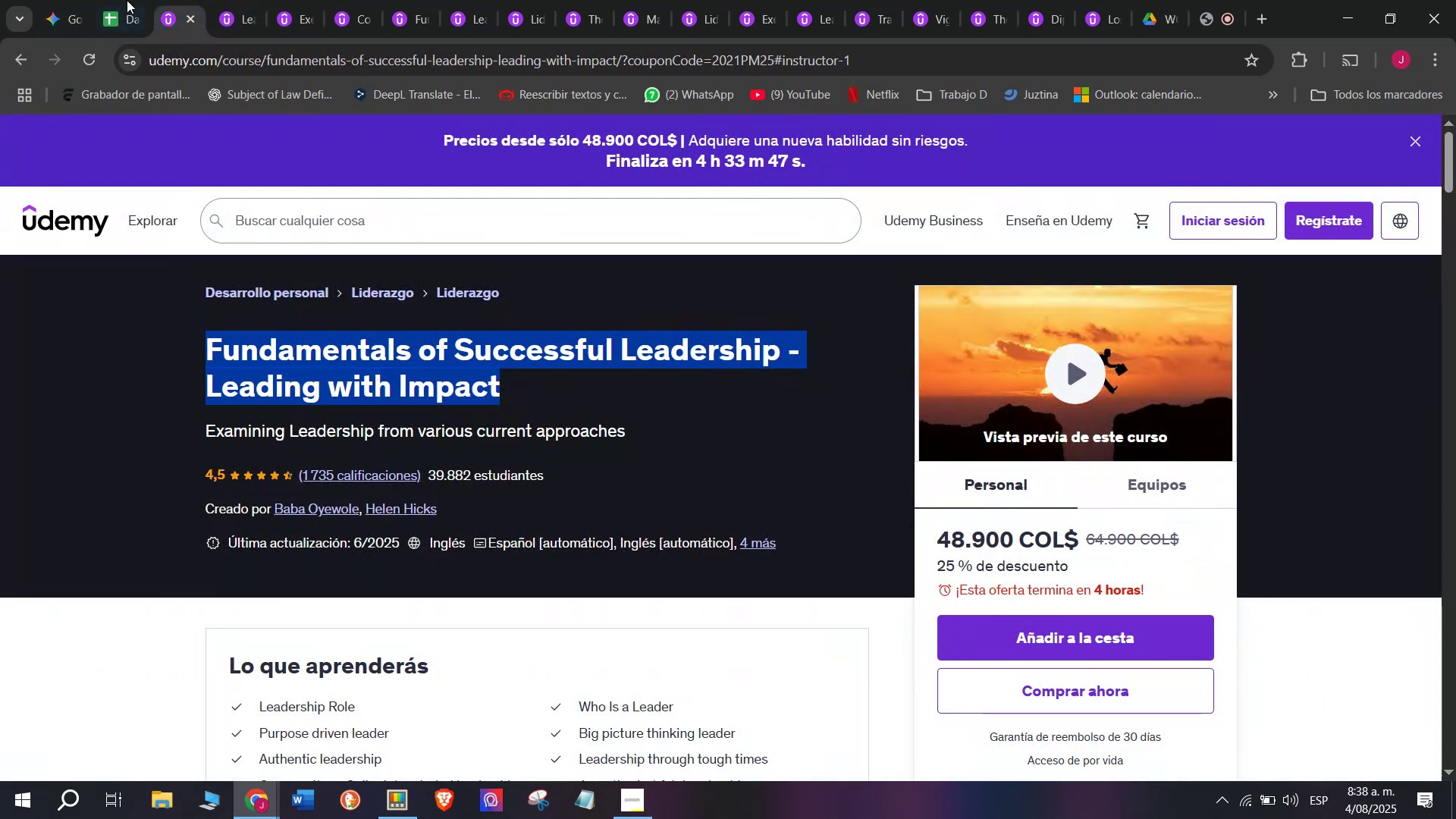 
left_click([110, 0])
 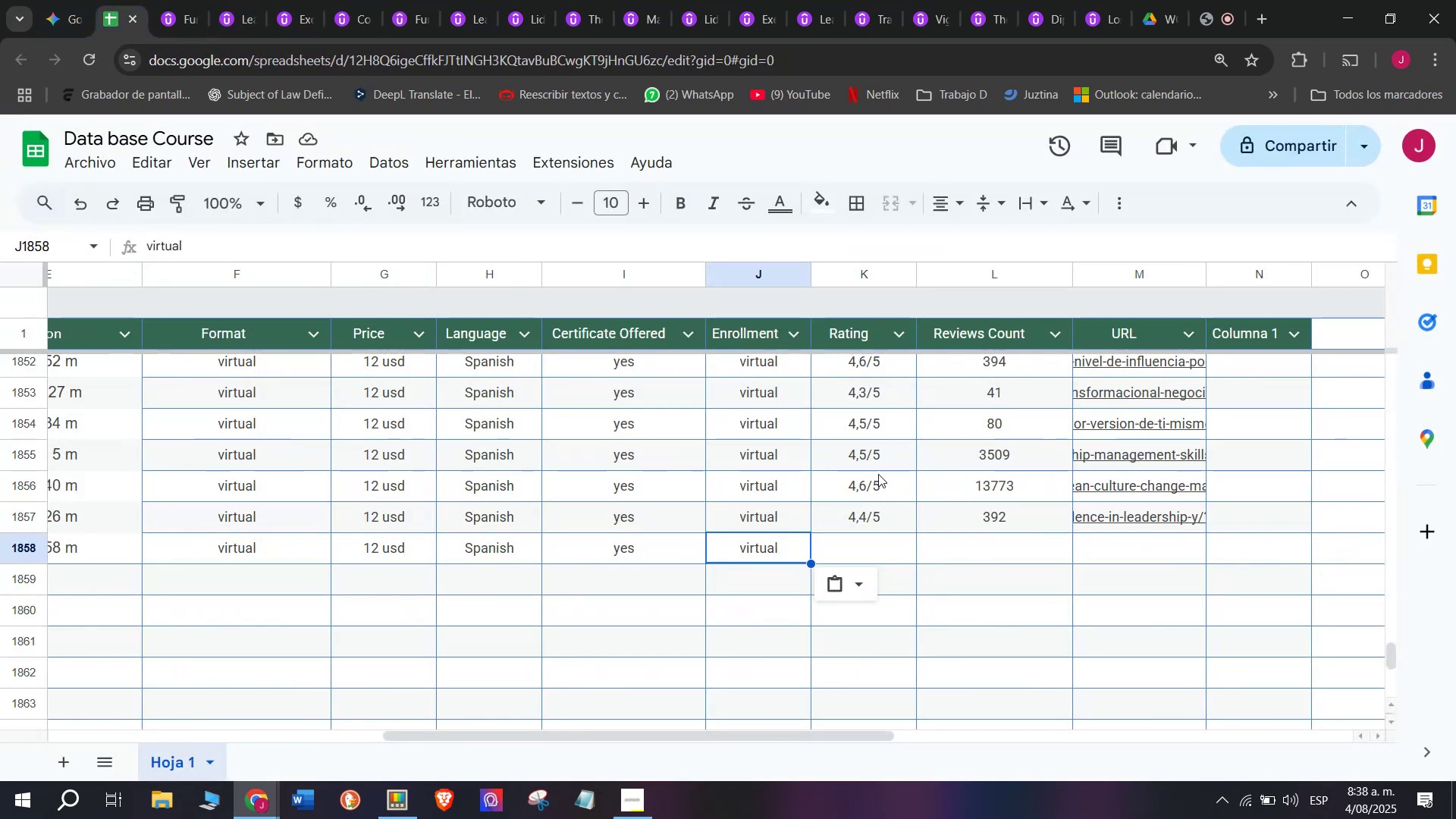 
left_click([878, 474])
 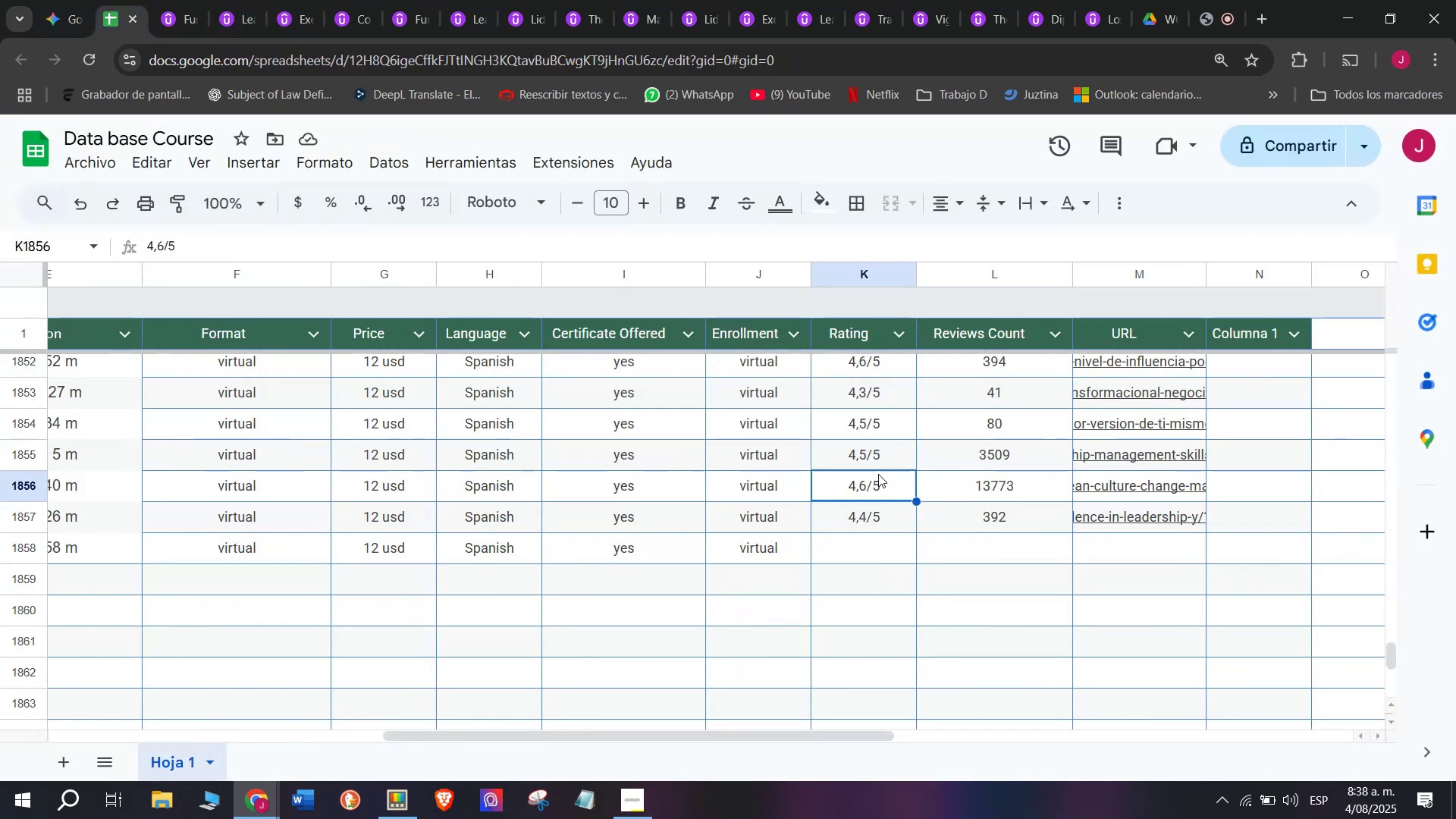 
key(Control+ControlLeft)
 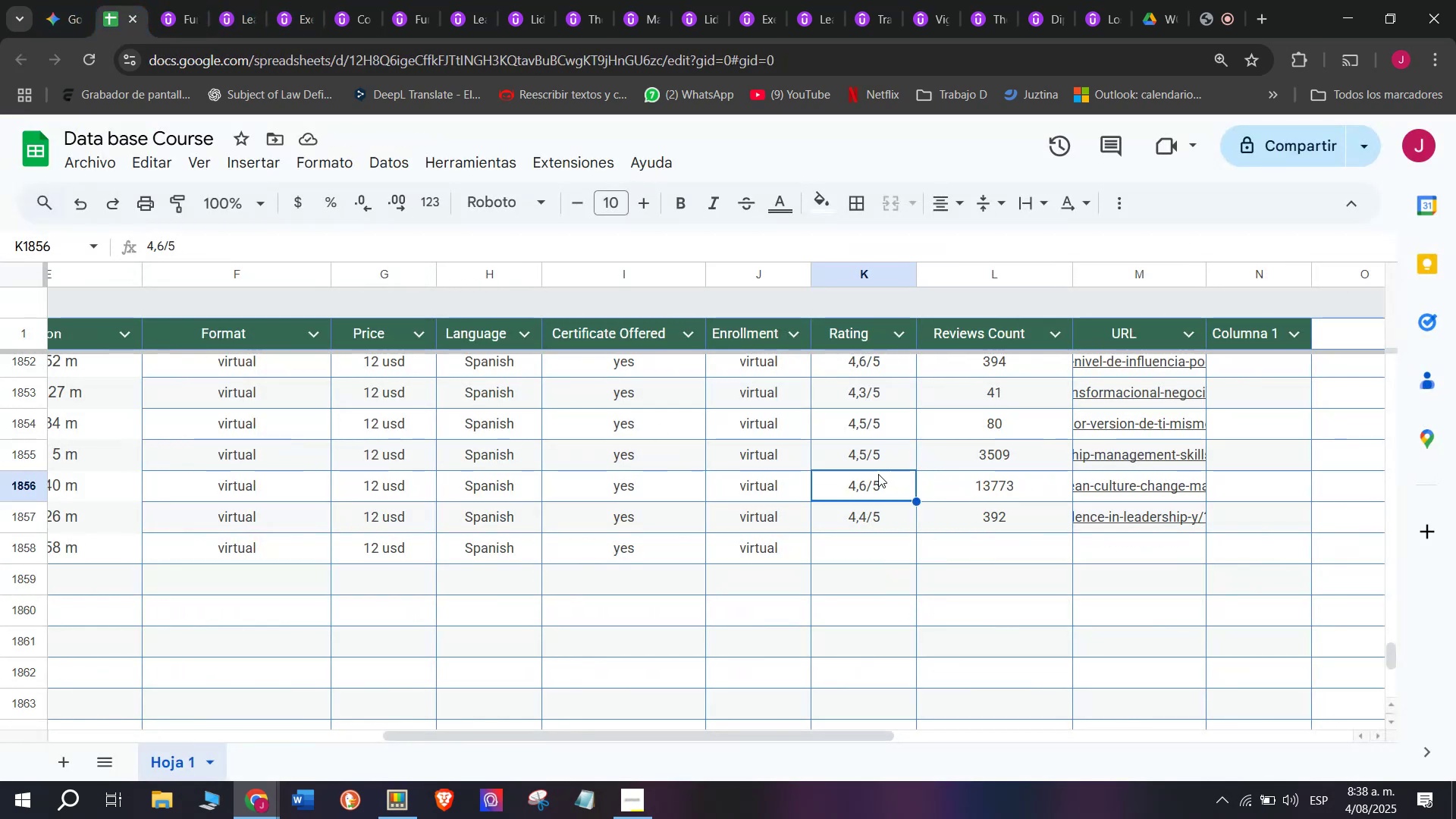 
key(Break)
 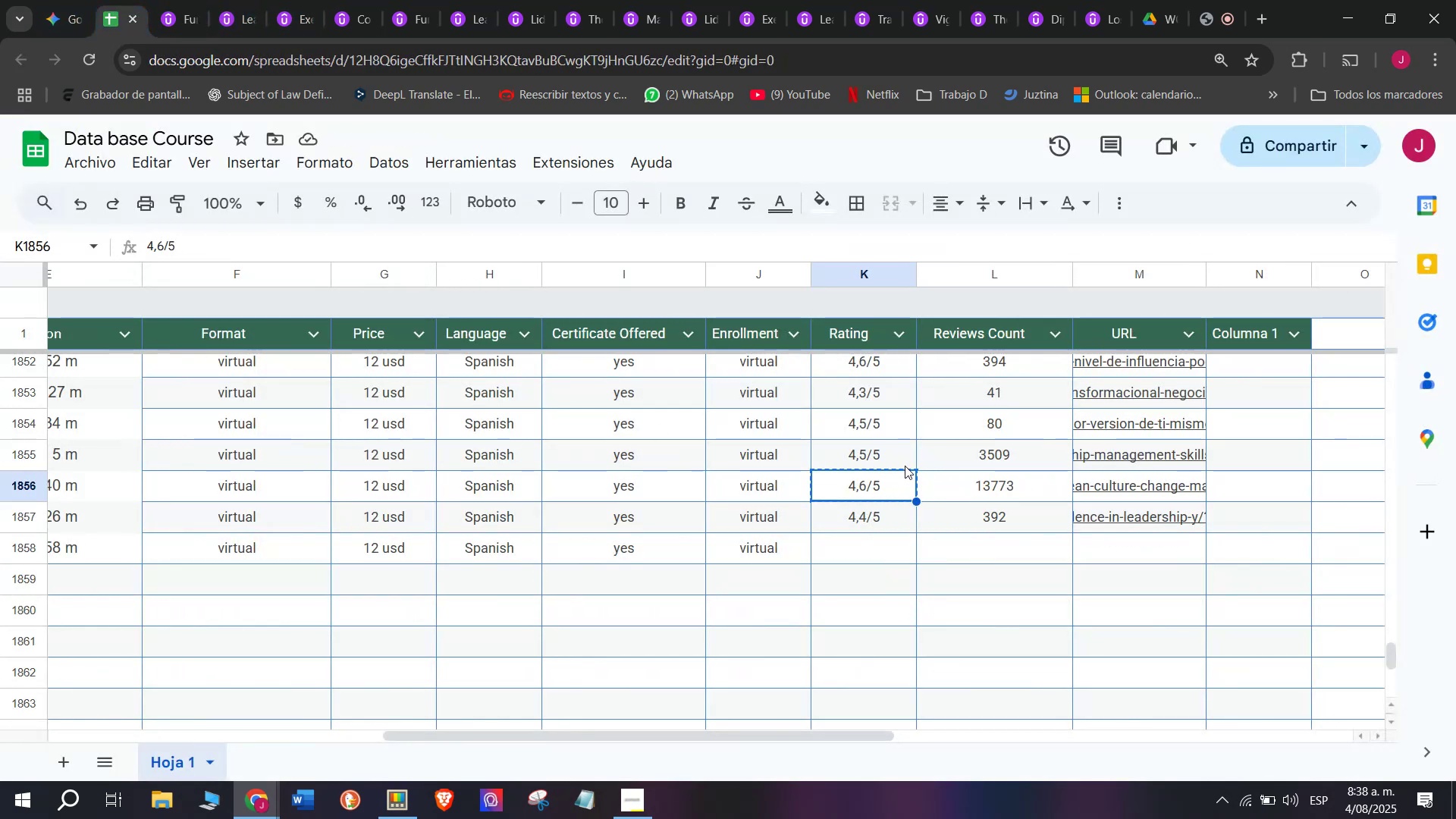 
key(Control+C)
 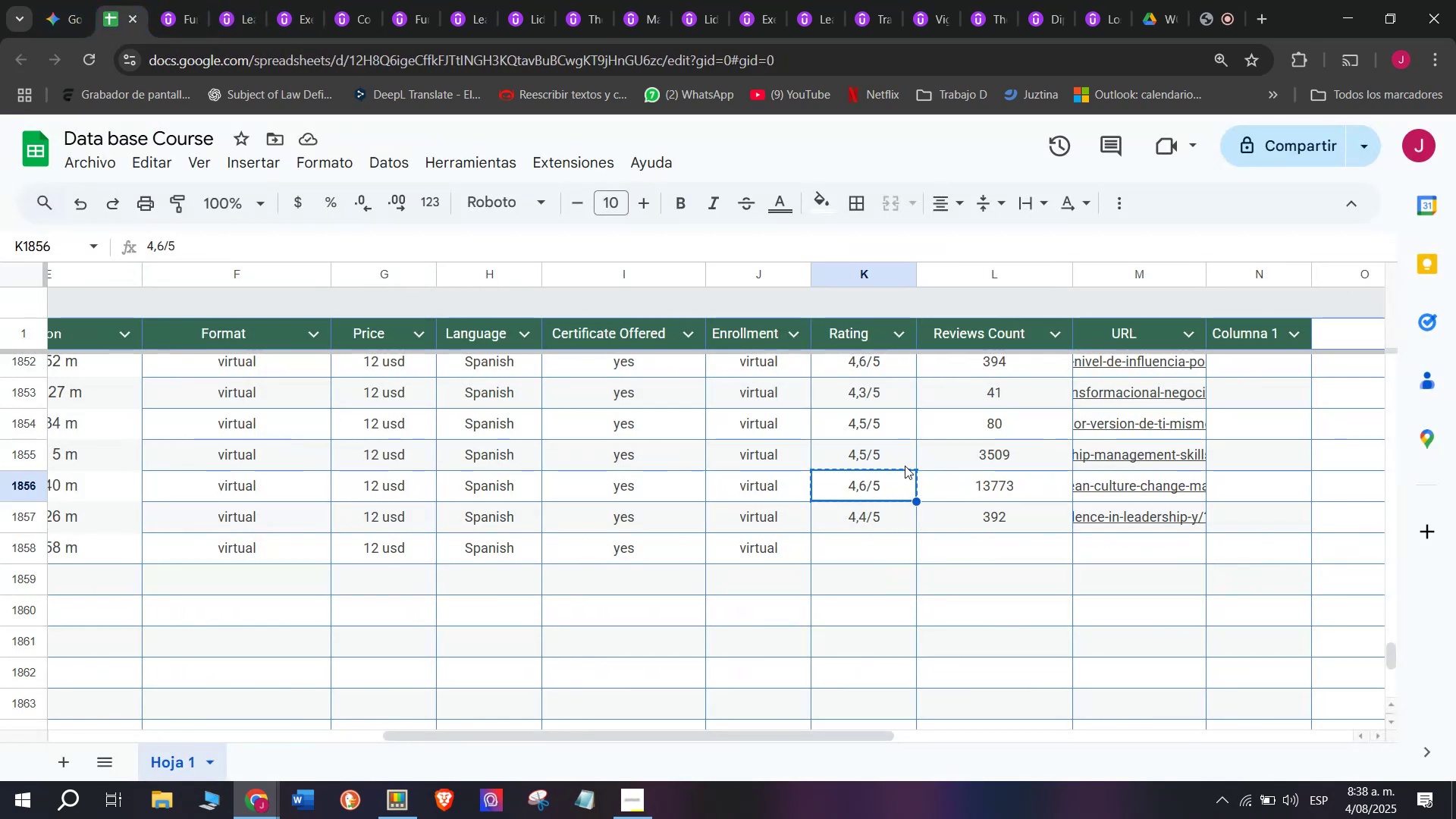 
left_click([905, 460])
 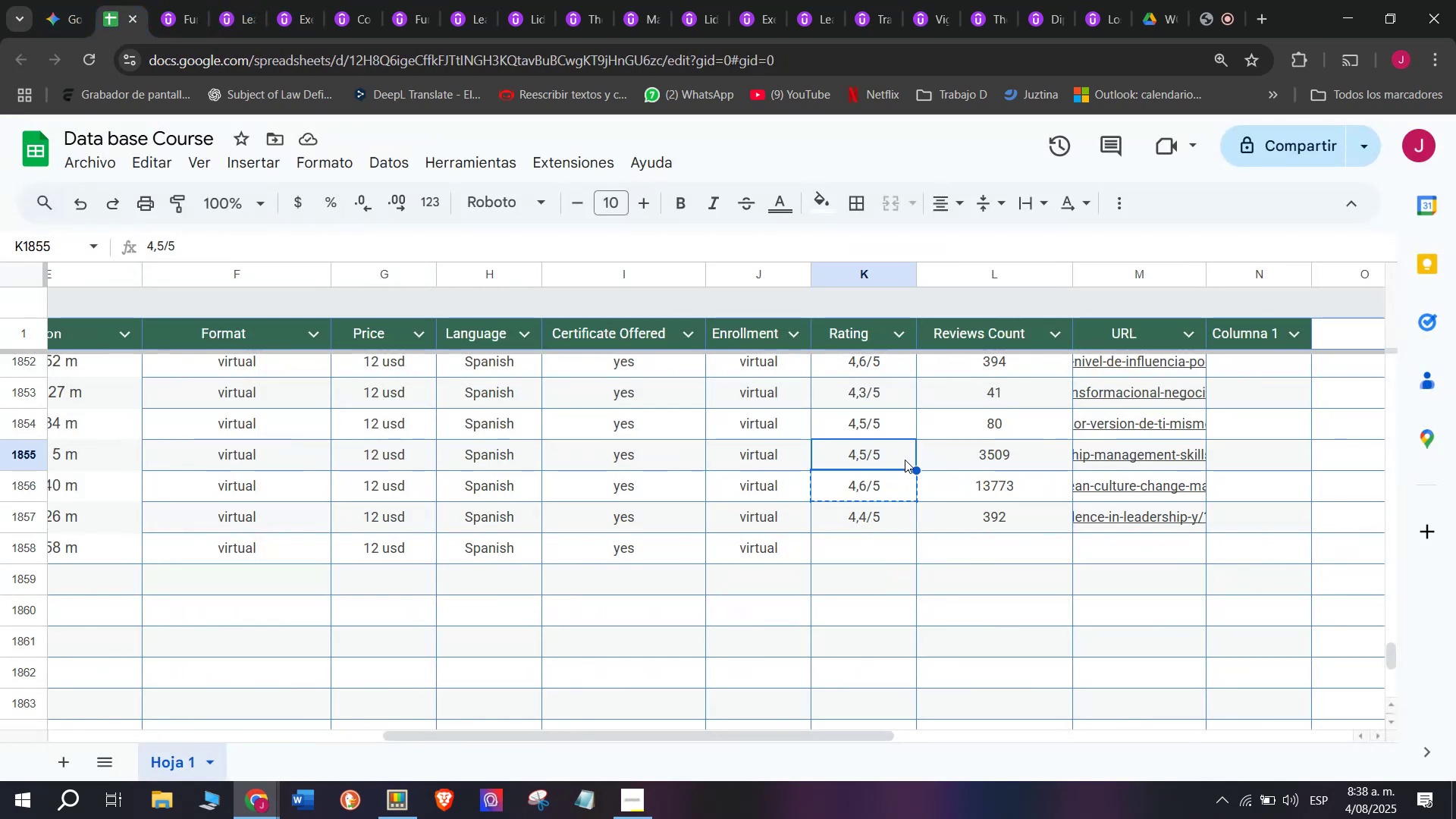 
key(Control+ControlLeft)
 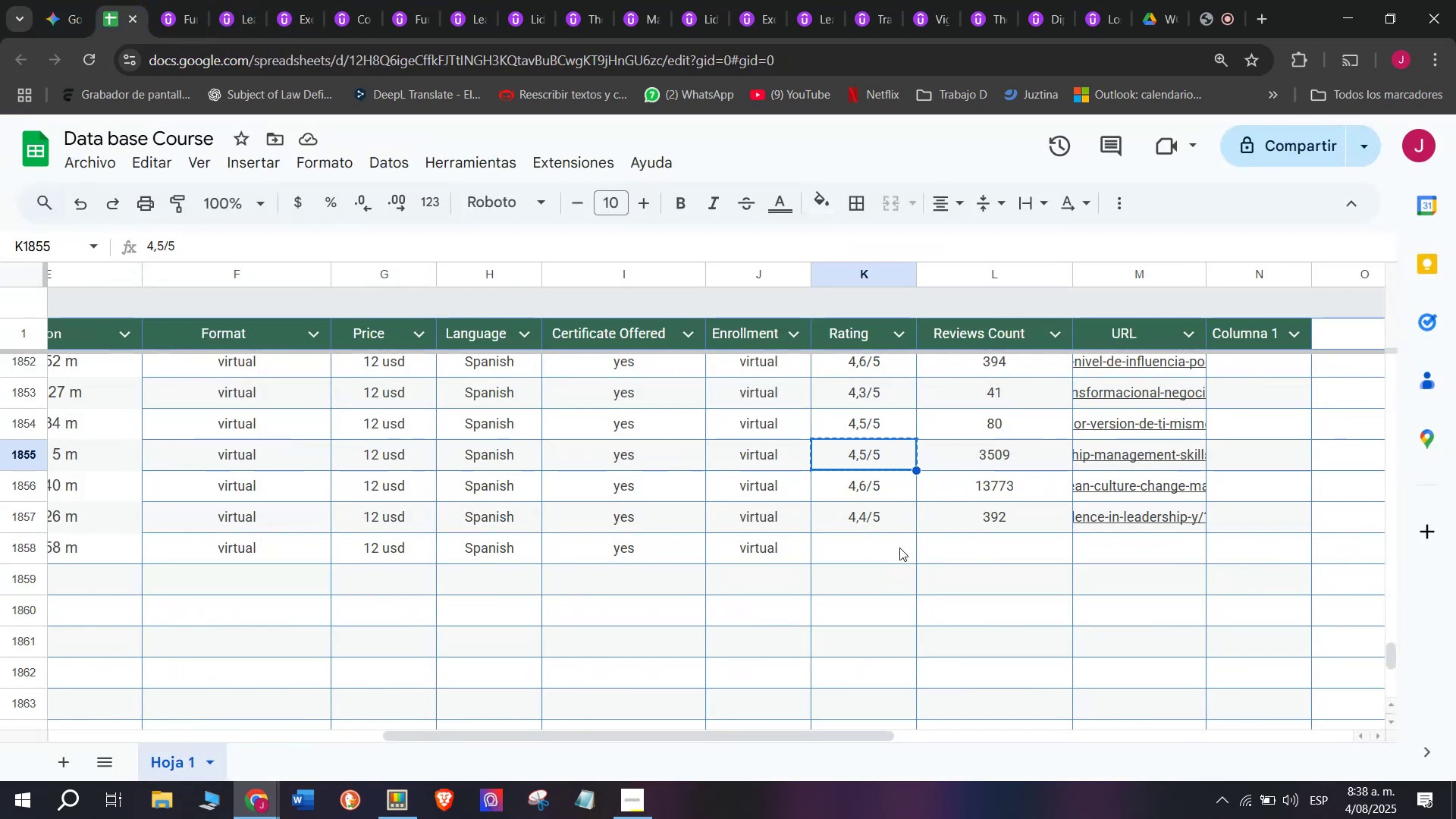 
key(Break)
 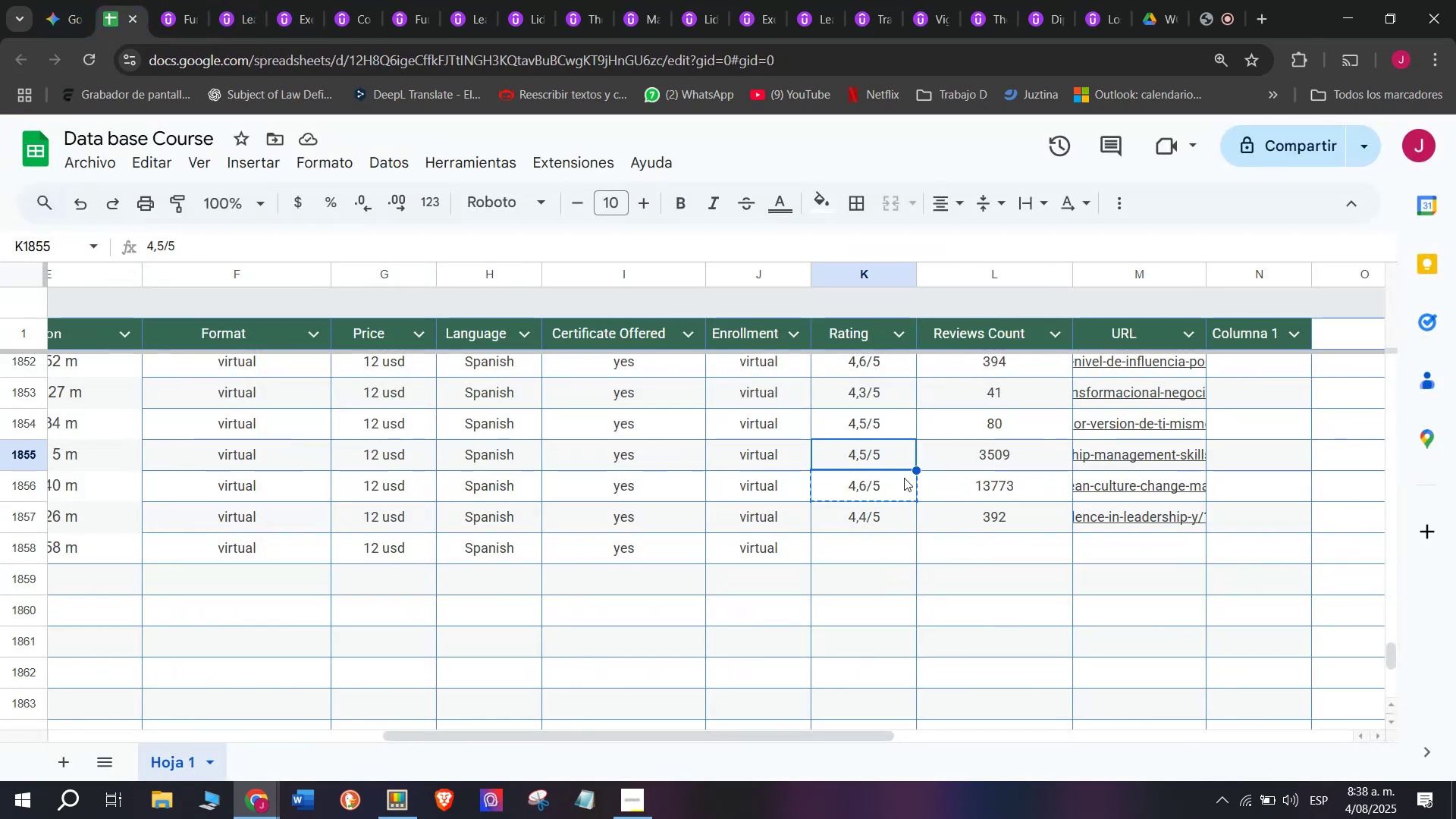 
key(Control+C)
 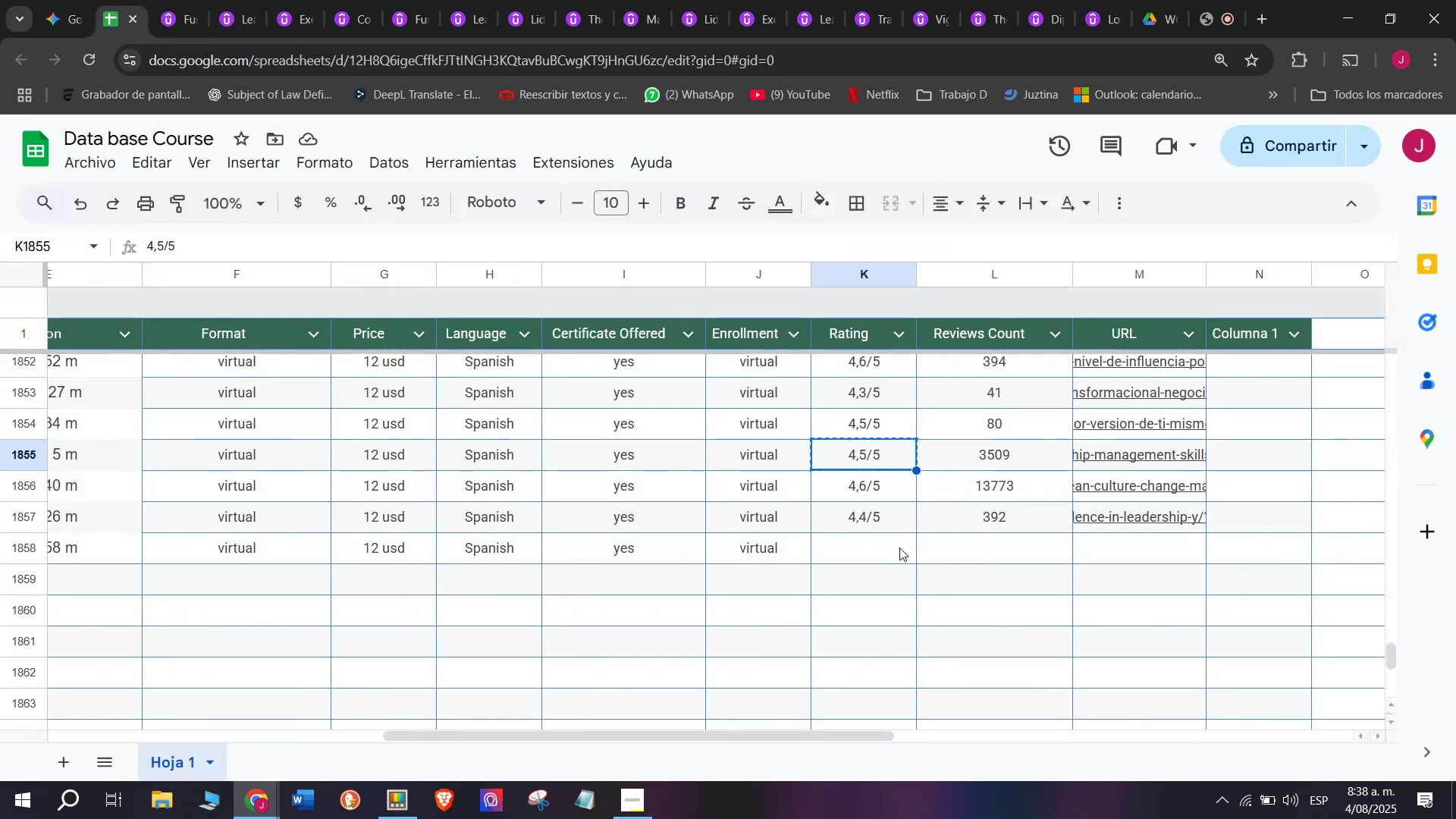 
left_click([899, 548])
 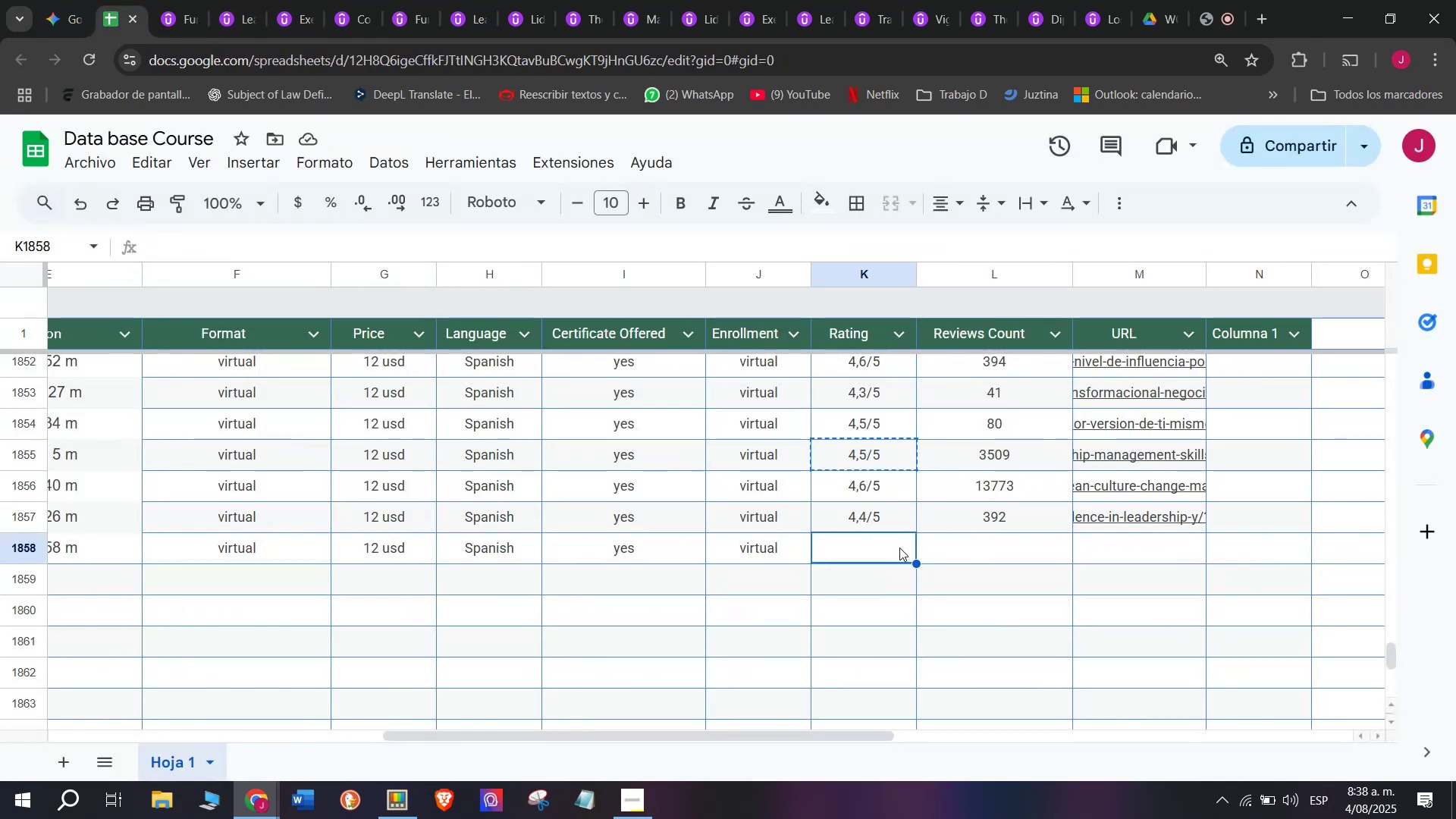 
key(Z)
 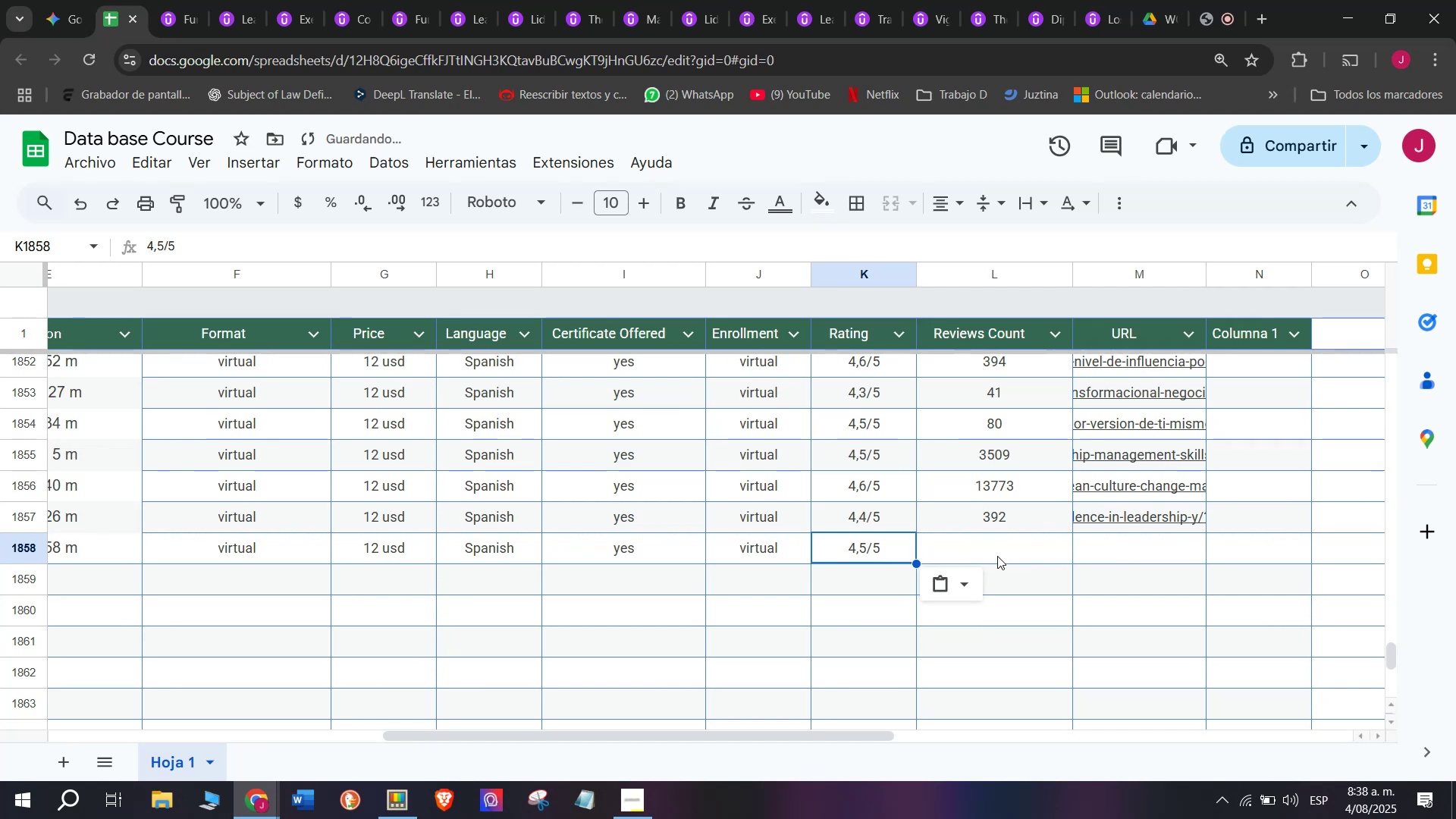 
key(Control+ControlLeft)
 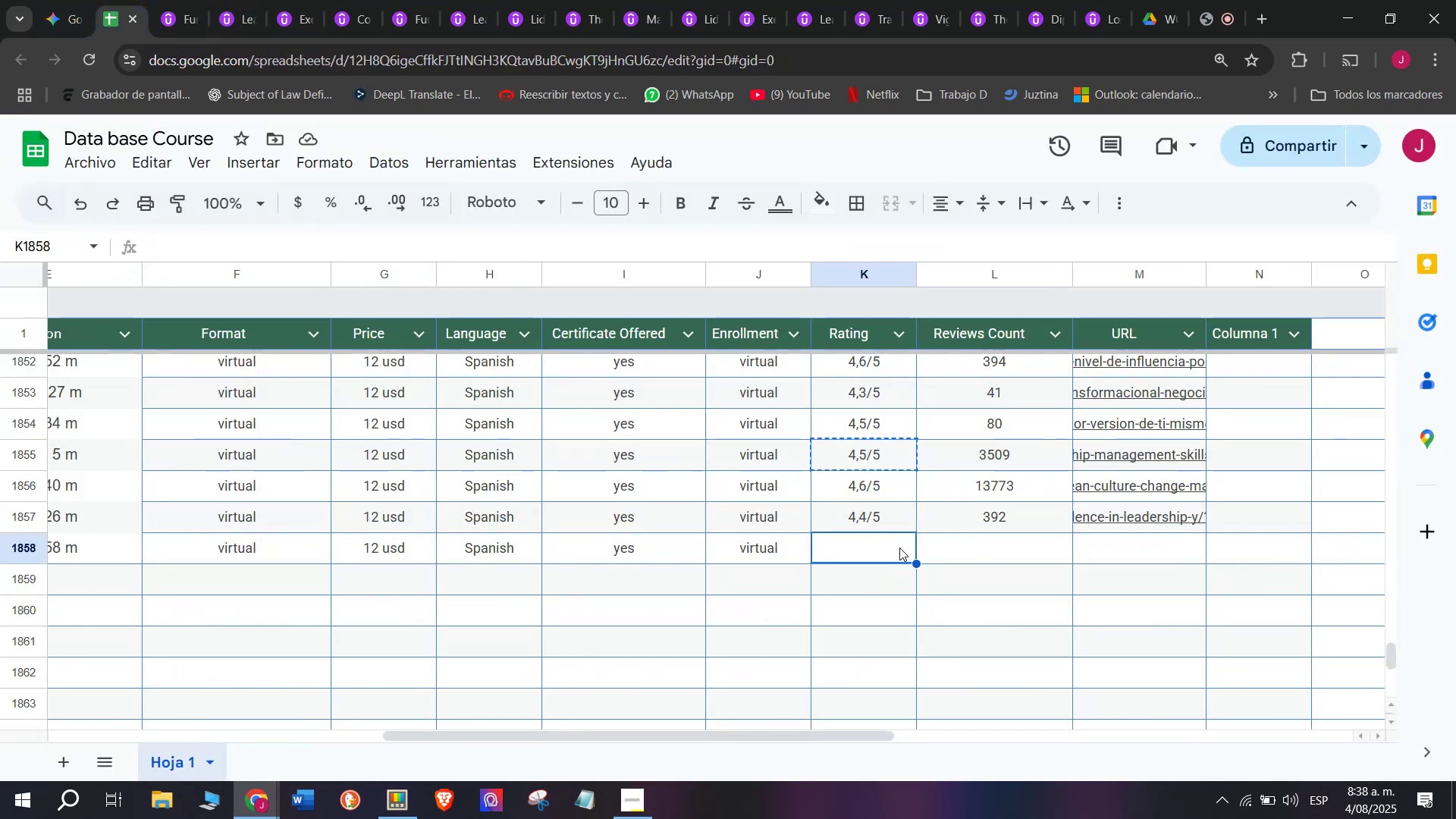 
key(Control+V)
 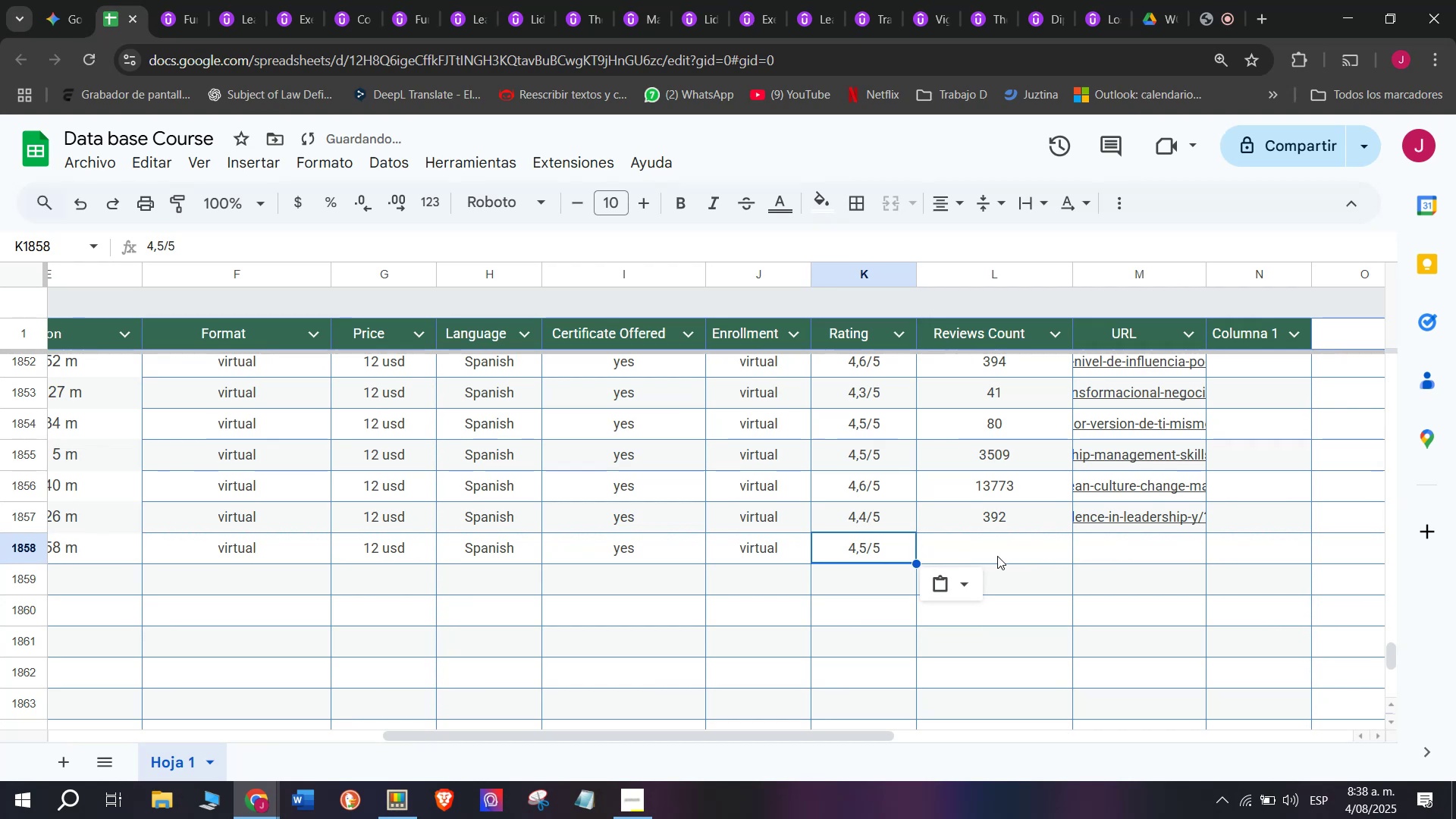 
left_click([1025, 557])
 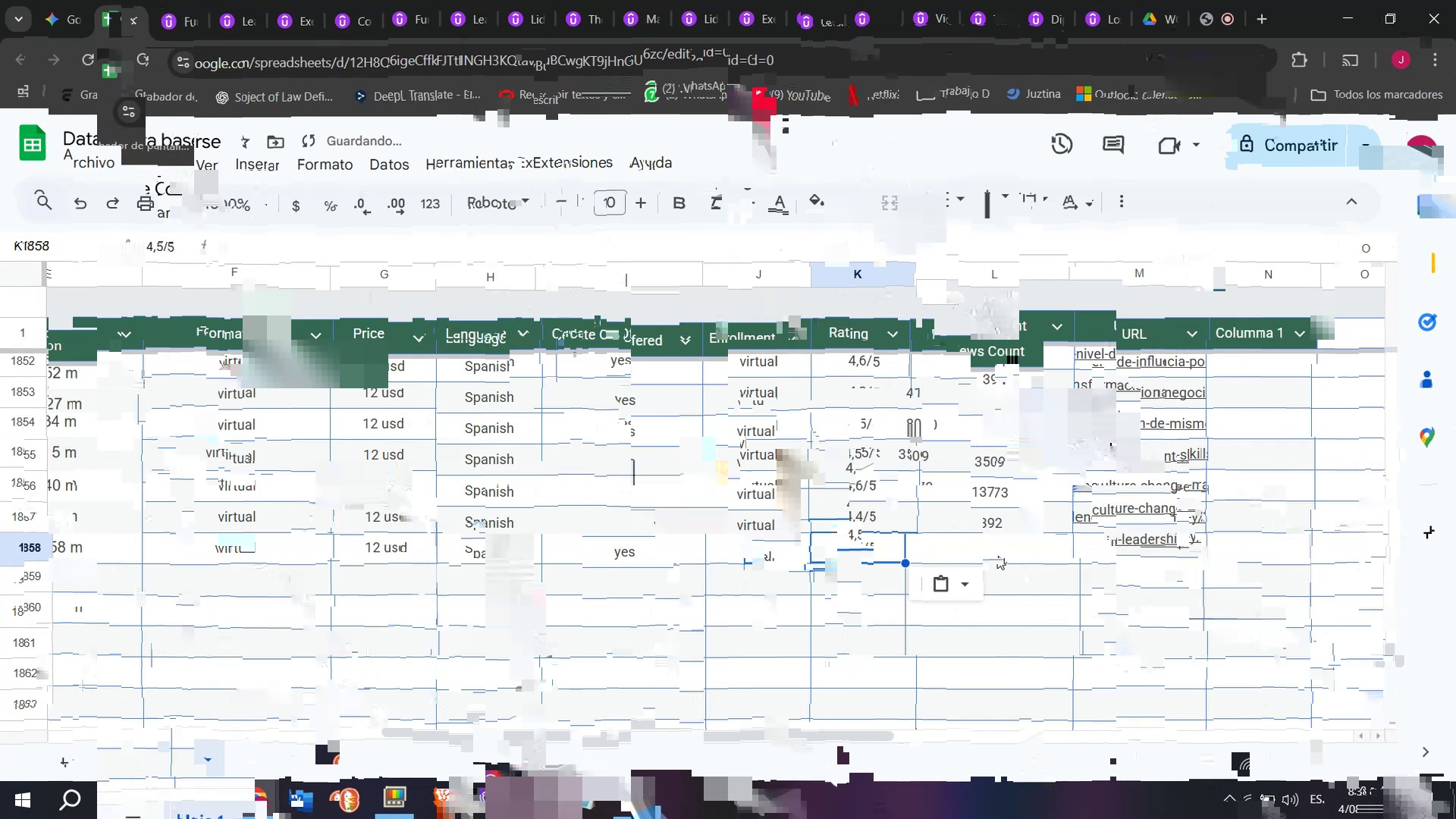 
left_click([186, 0])
 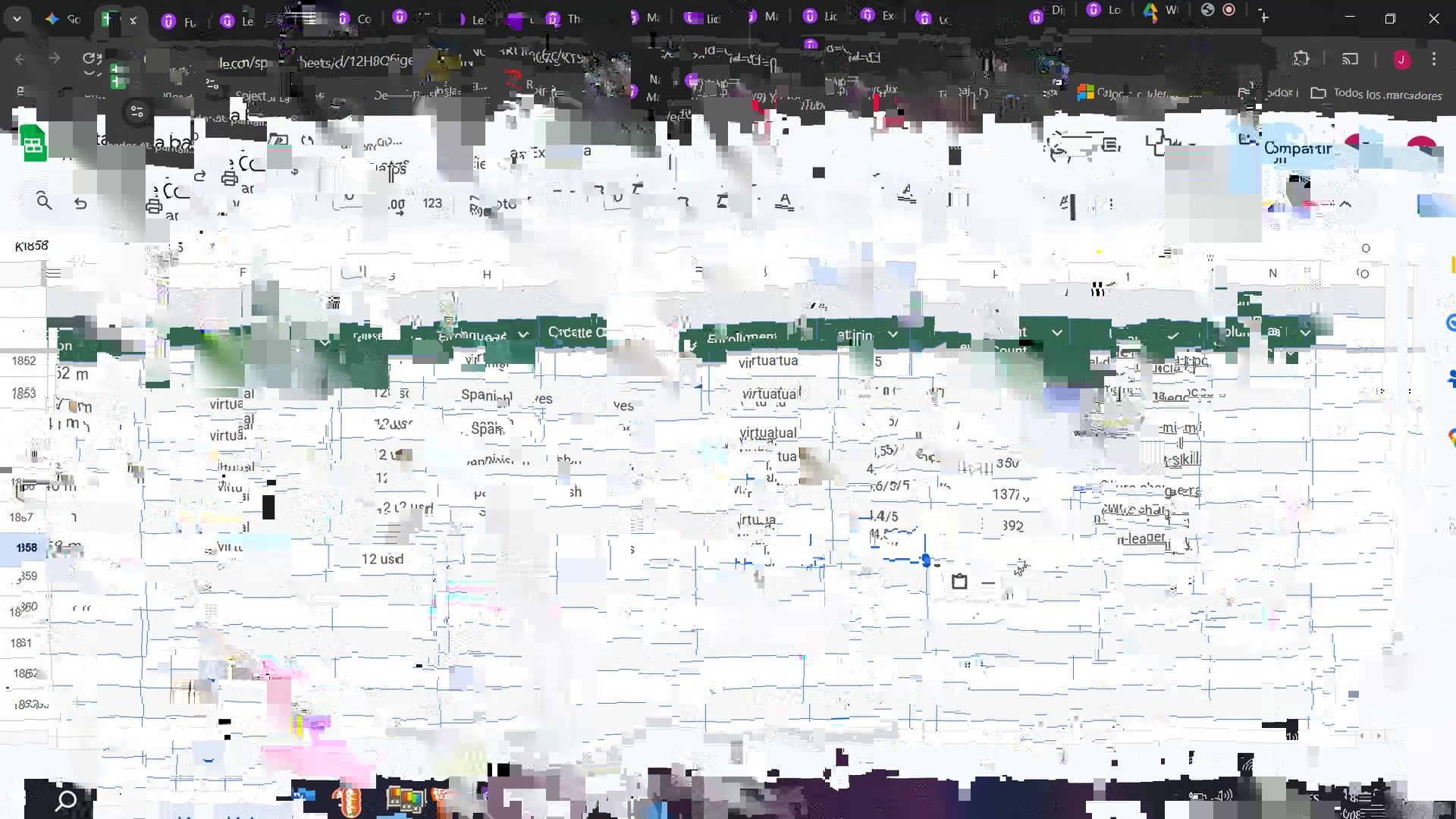 
left_click([126, 0])
 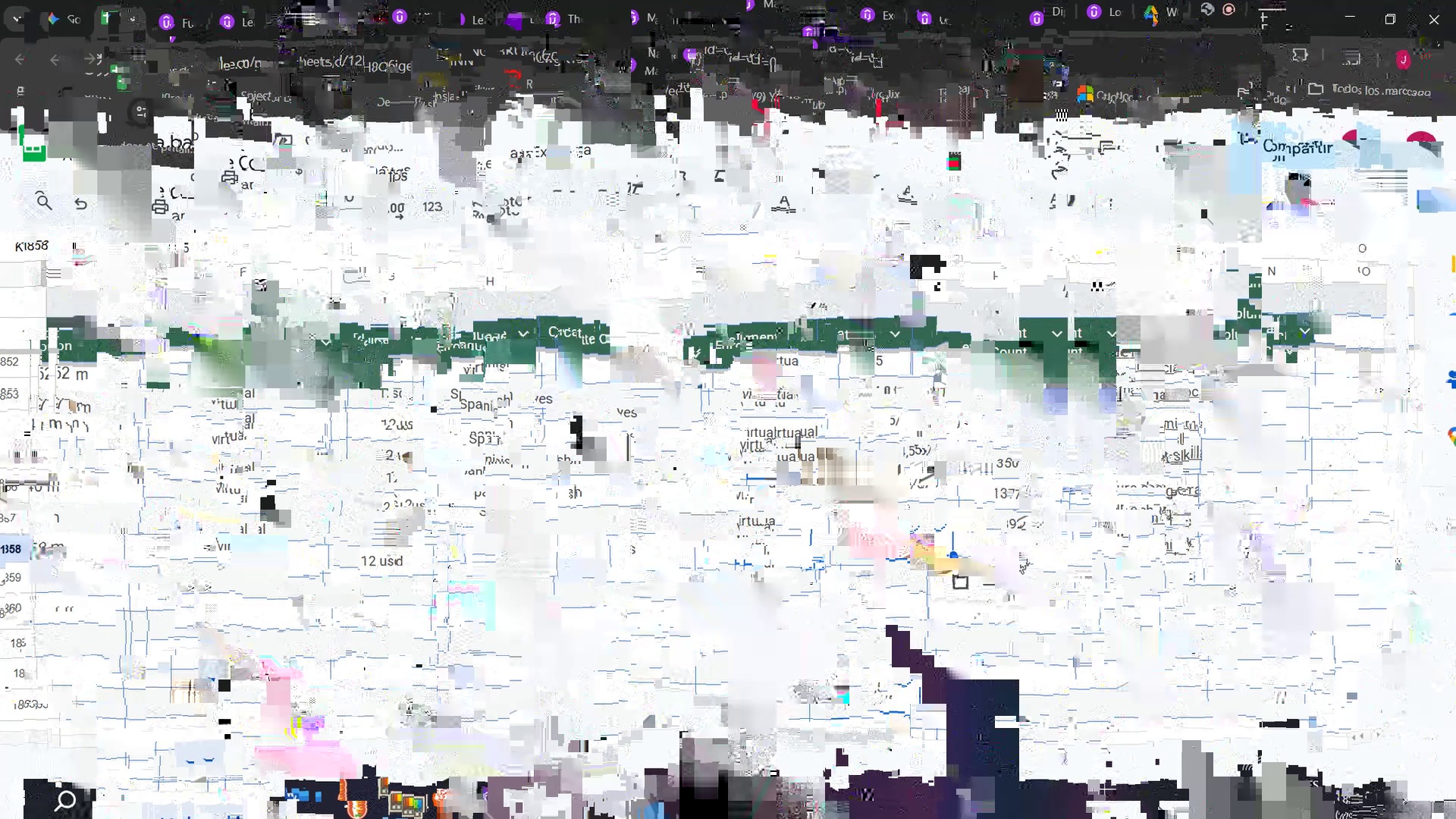 
type(1765)
 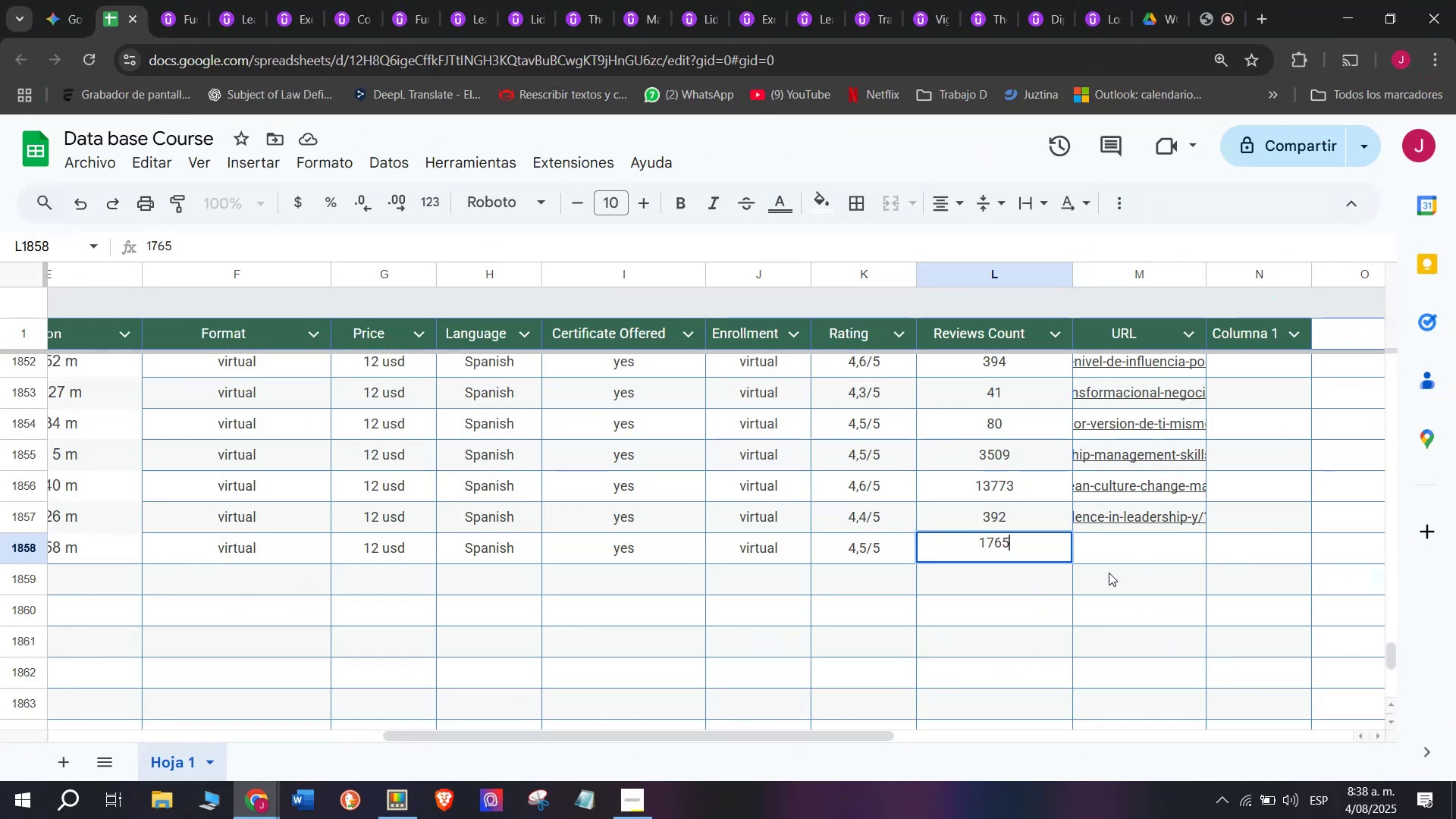 
left_click([1109, 552])
 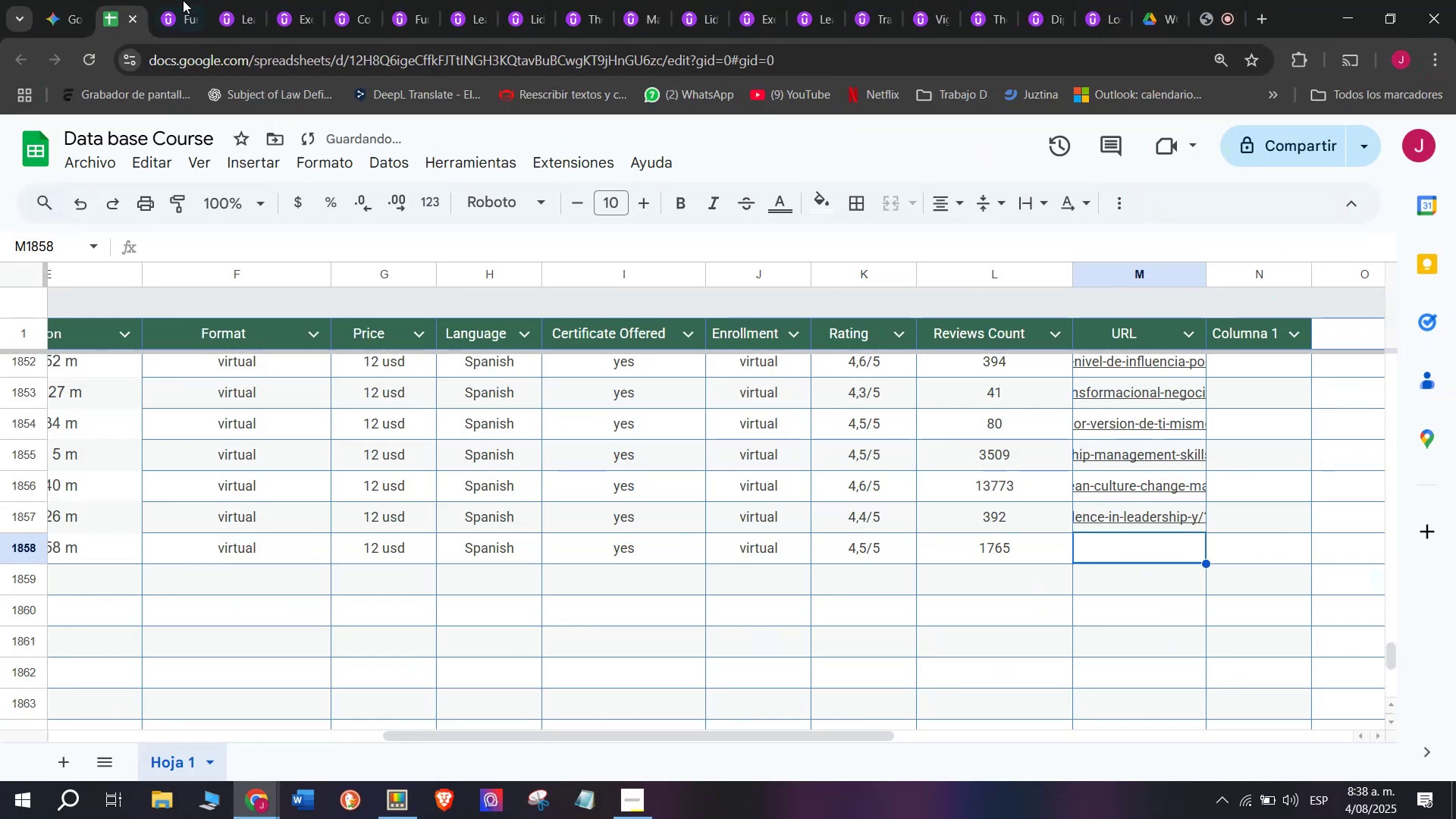 
left_click([183, 0])
 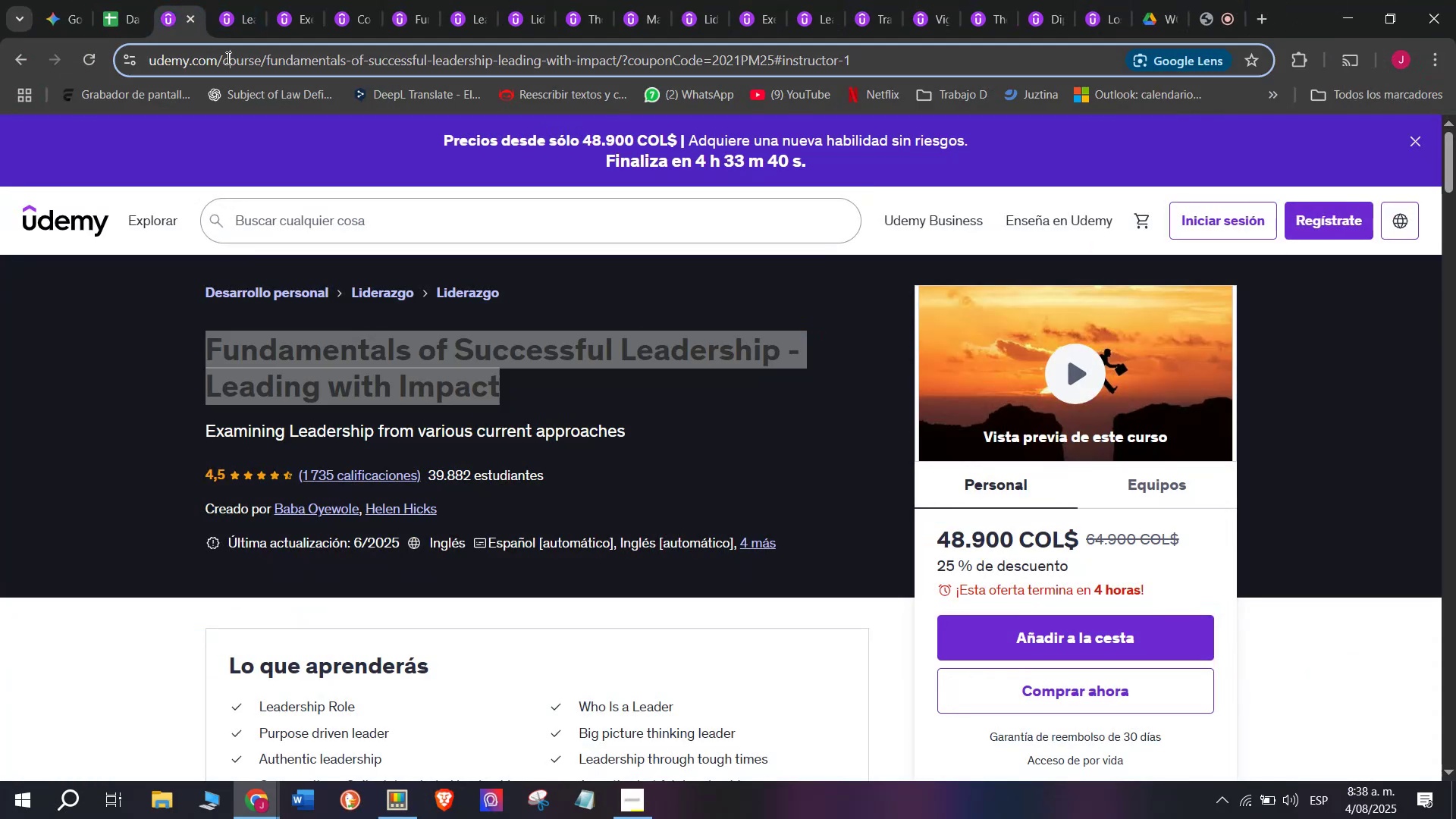 
double_click([227, 58])
 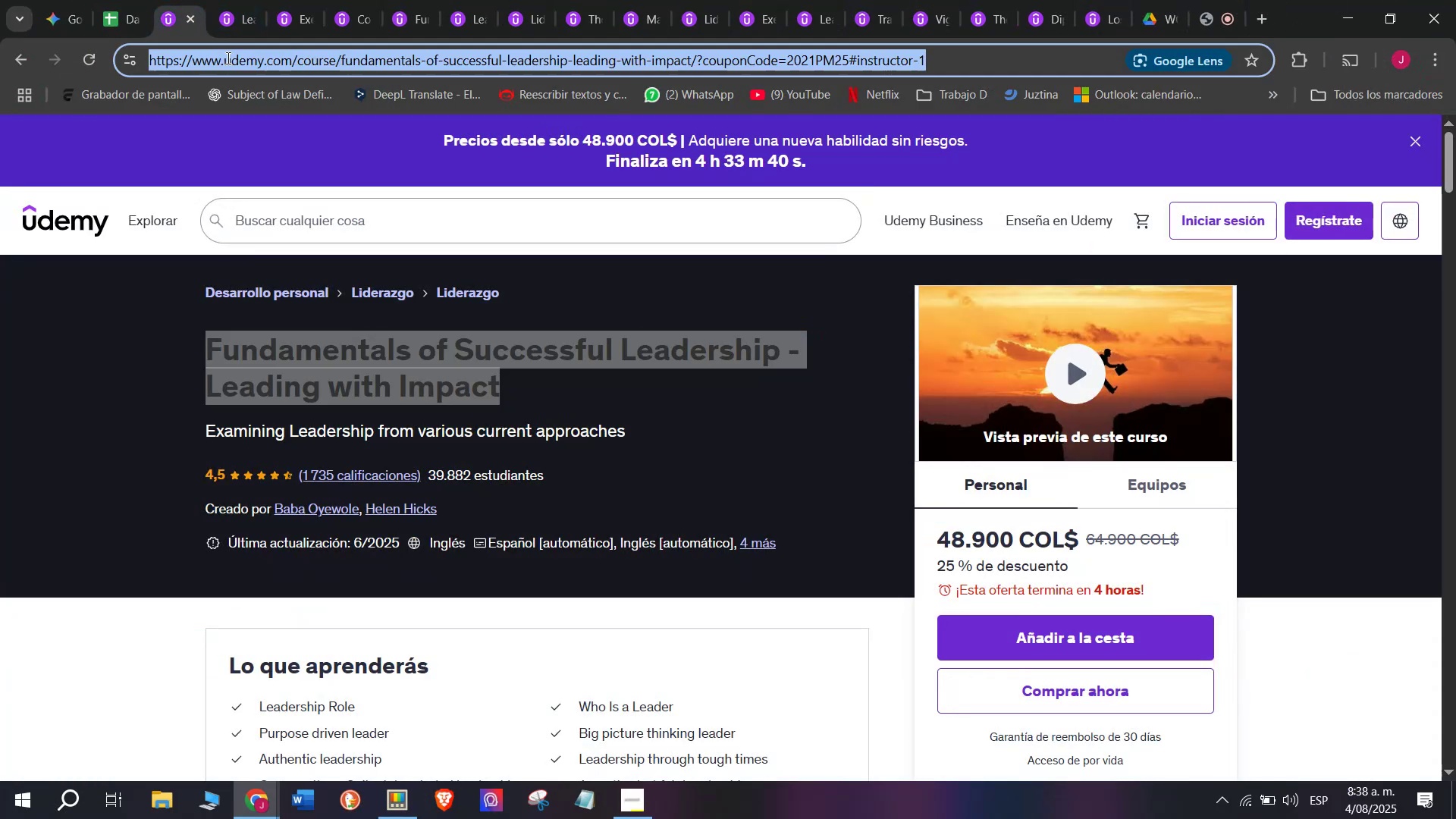 
triple_click([227, 58])
 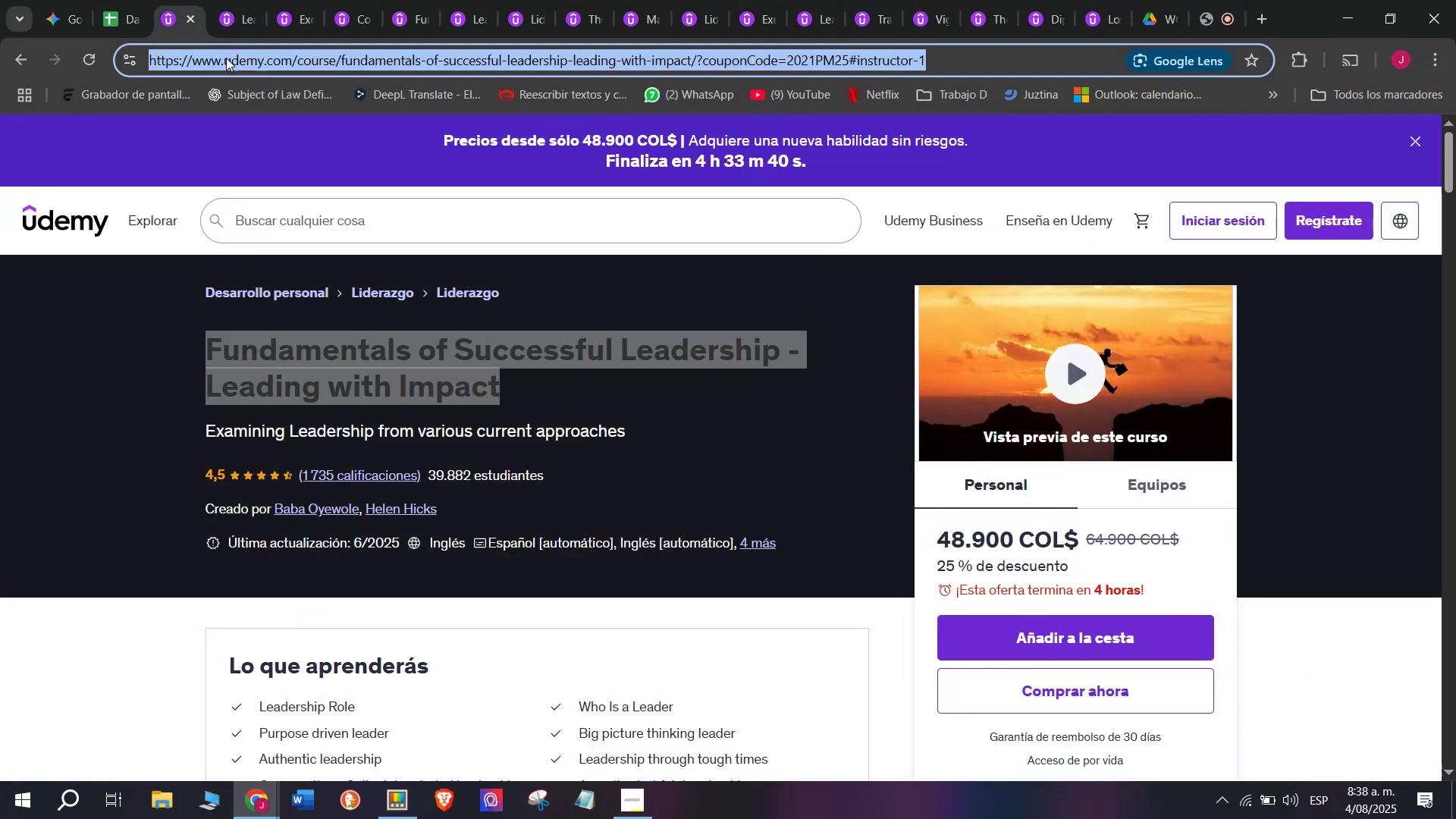 
key(Break)
 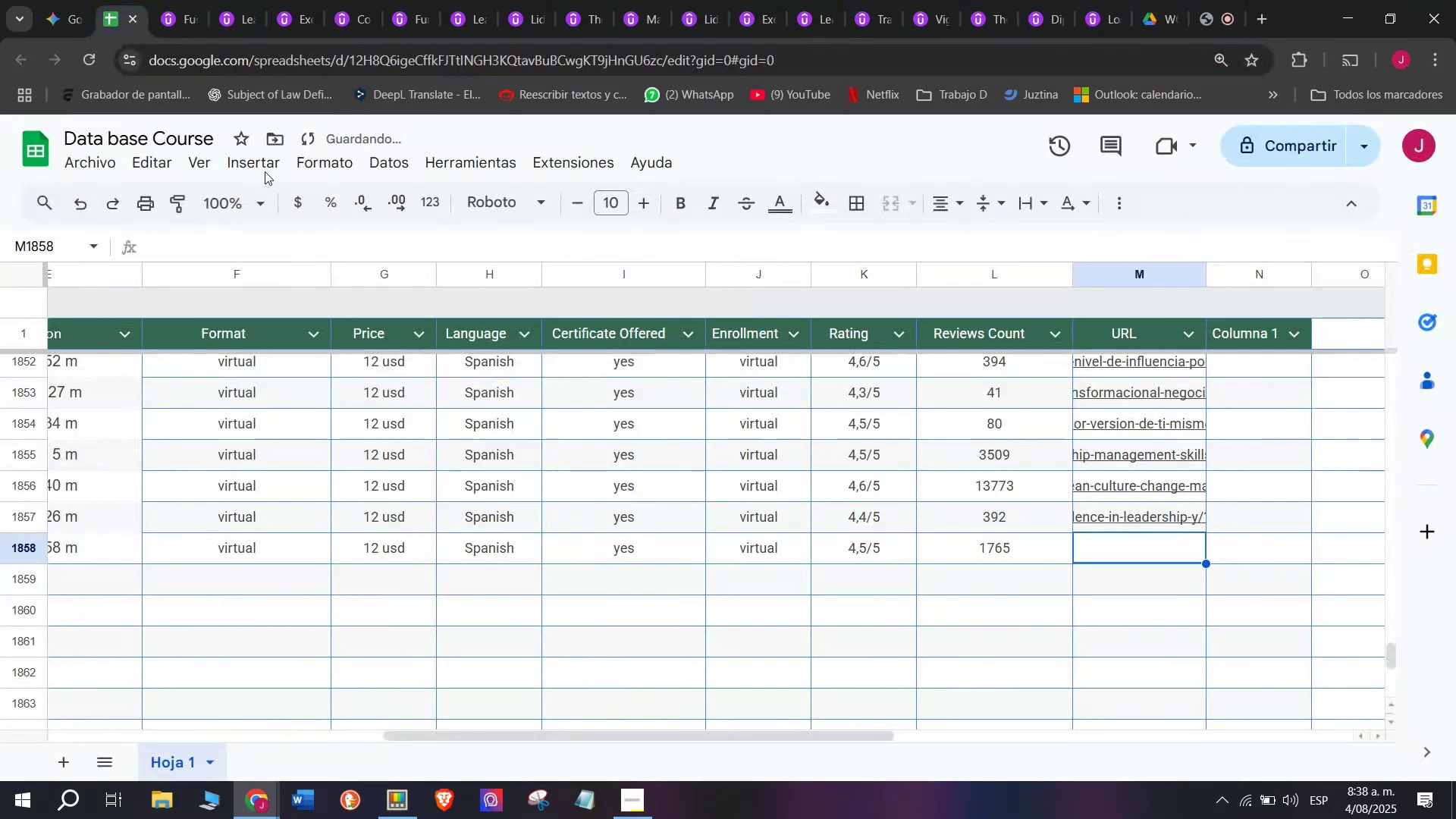 
key(Control+ControlLeft)
 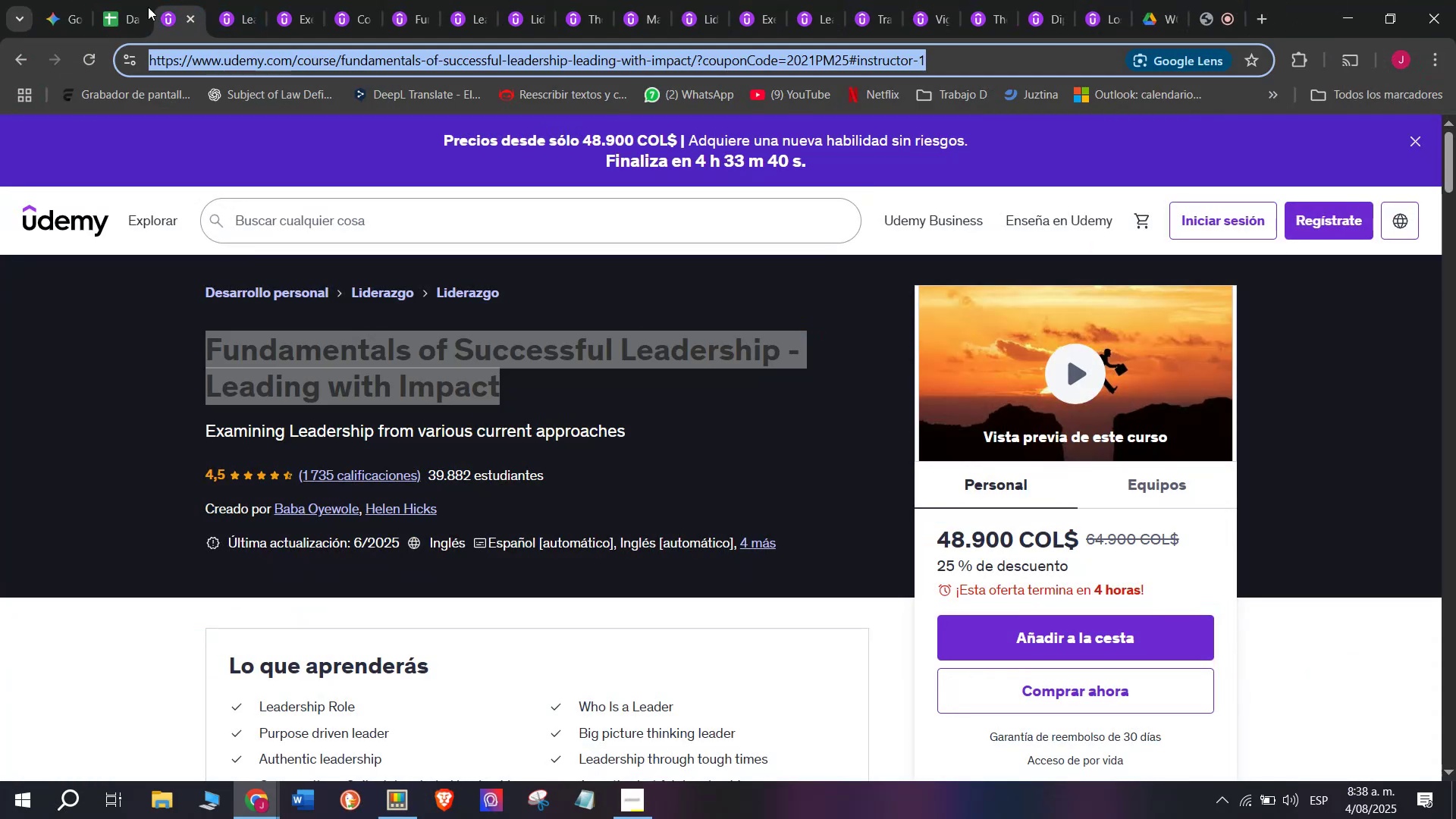 
key(Control+C)
 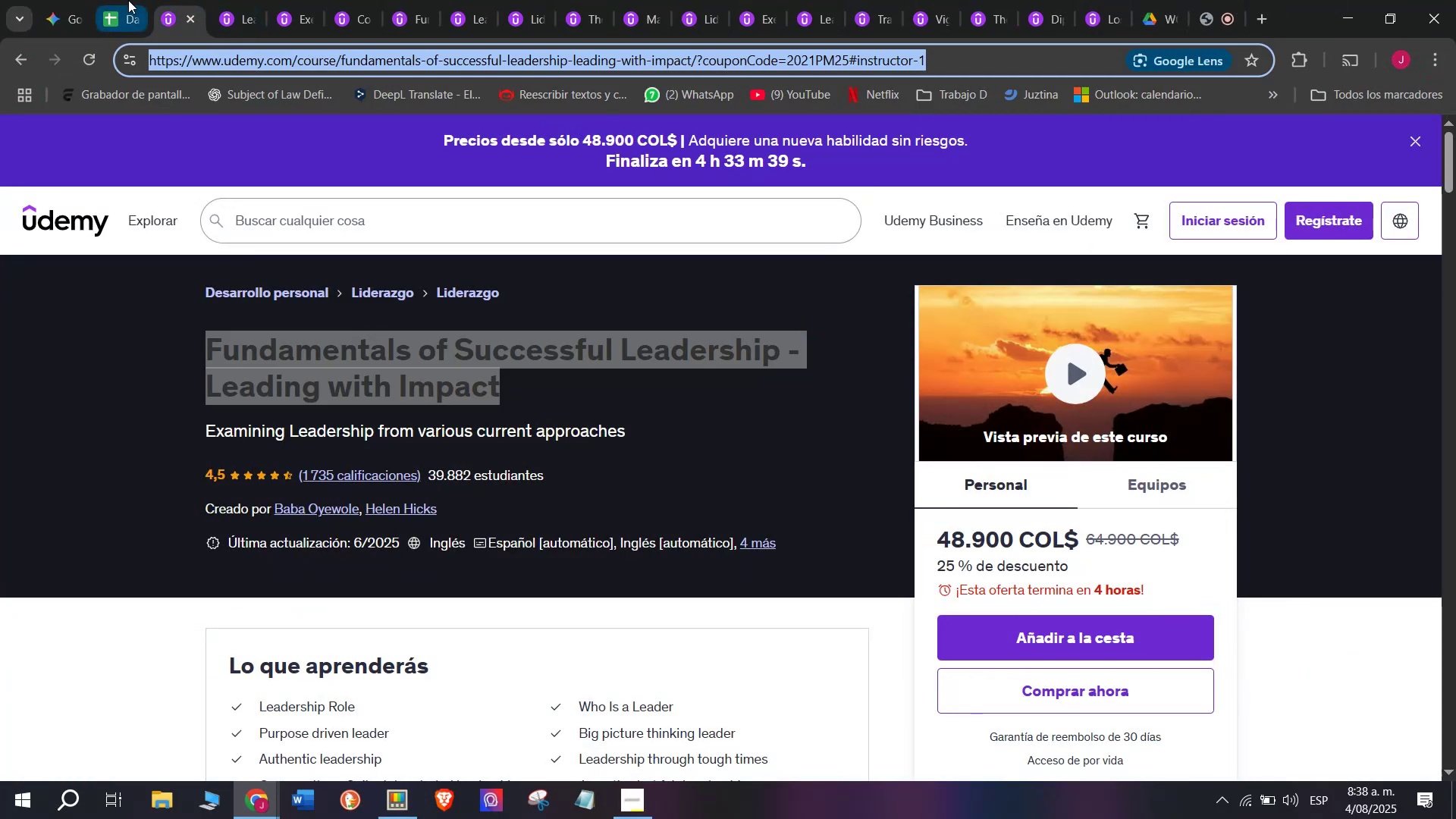 
triple_click([127, 0])
 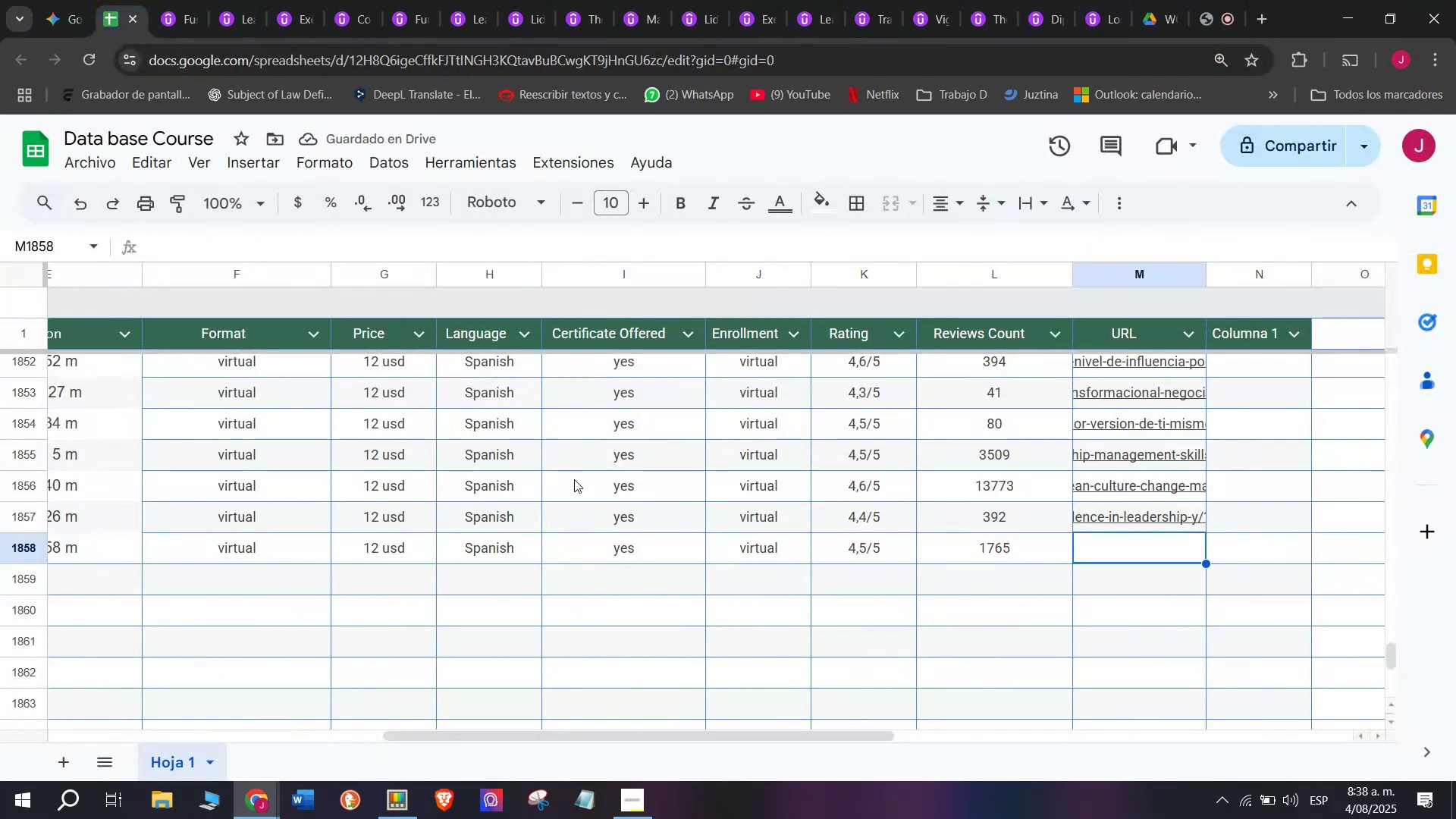 
key(Z)
 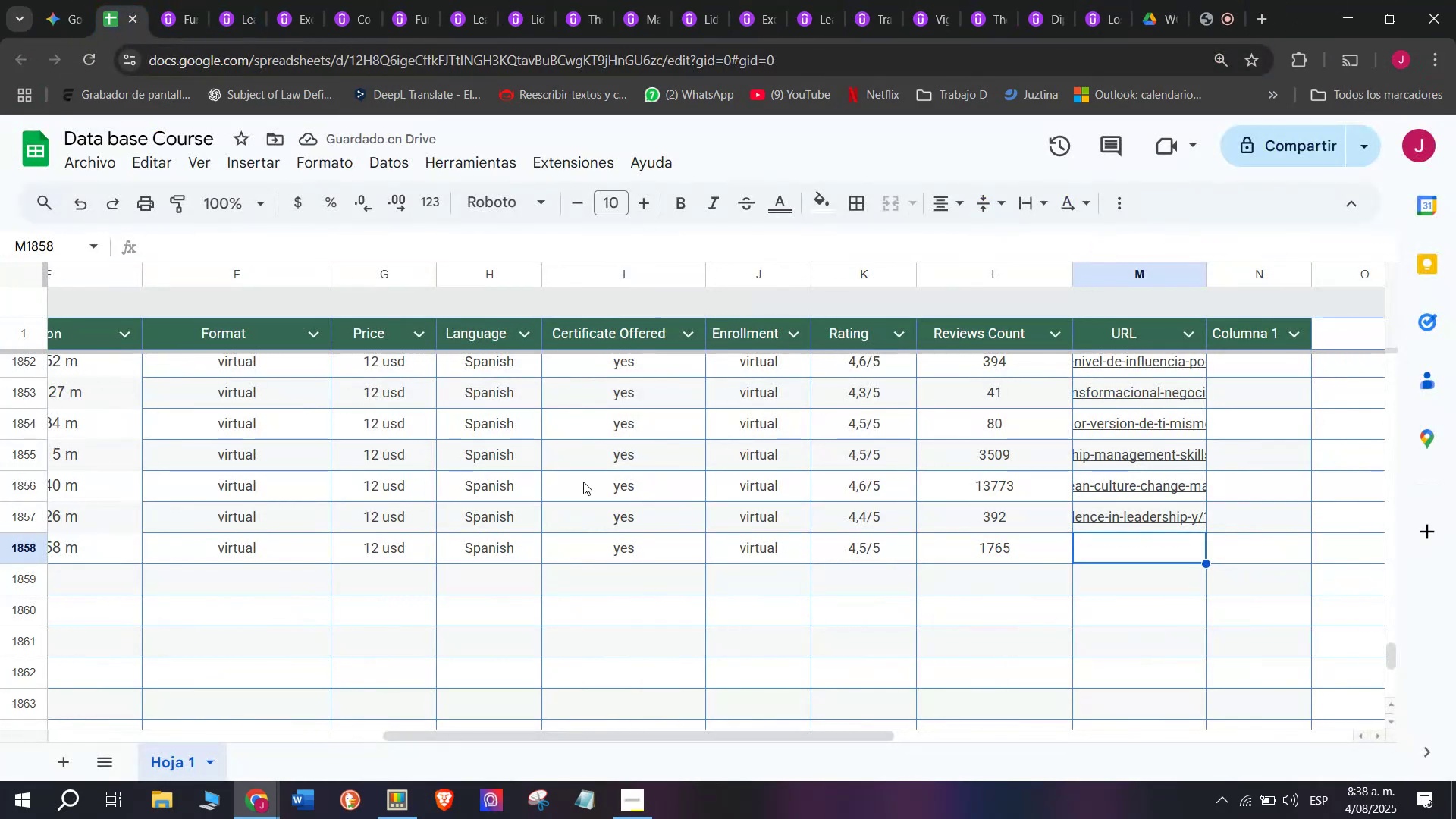 
key(Control+ControlLeft)
 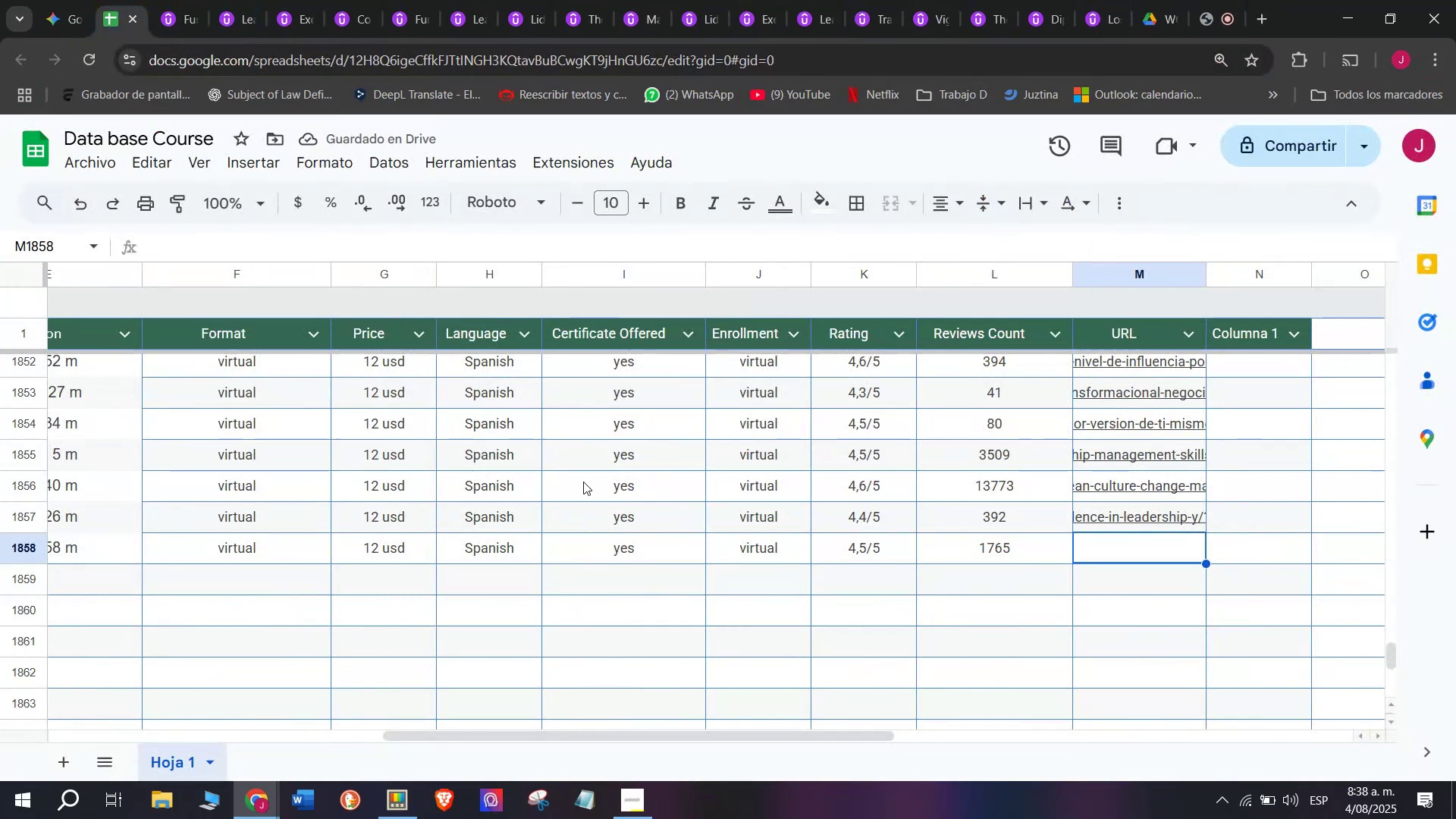 
key(Control+V)
 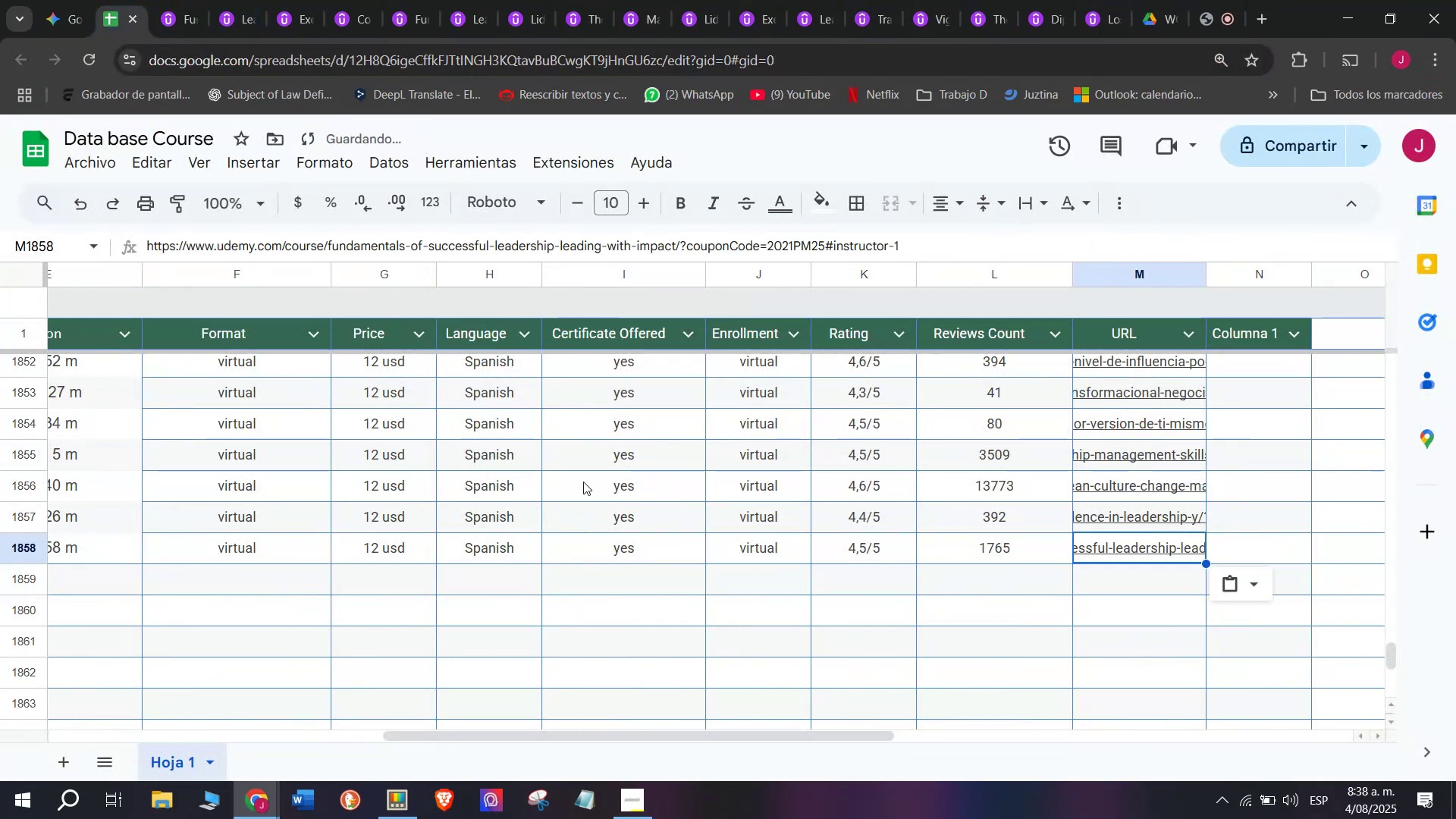 
scroll: coordinate [104, 604], scroll_direction: up, amount: 4.0
 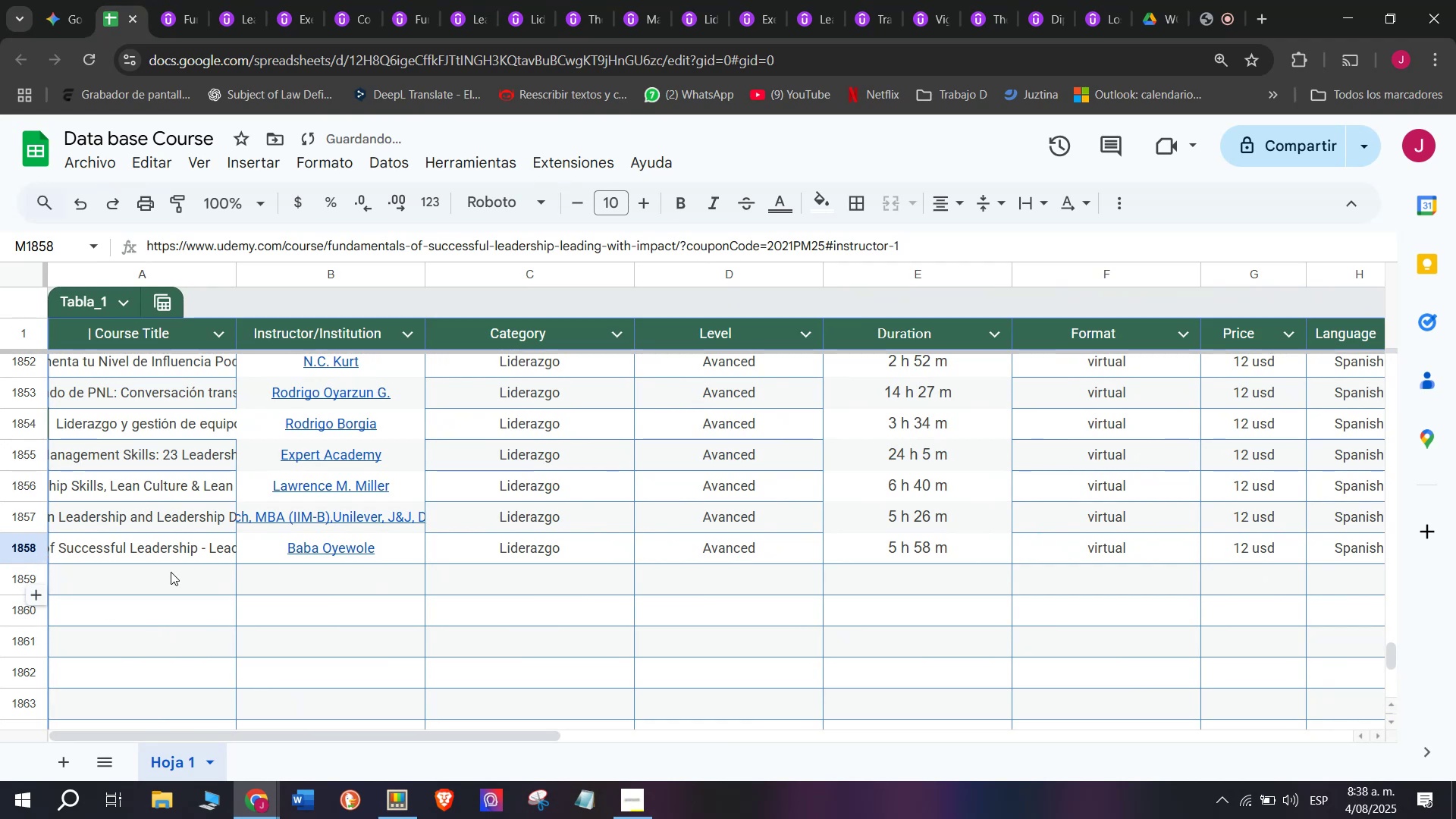 
left_click([171, 572])
 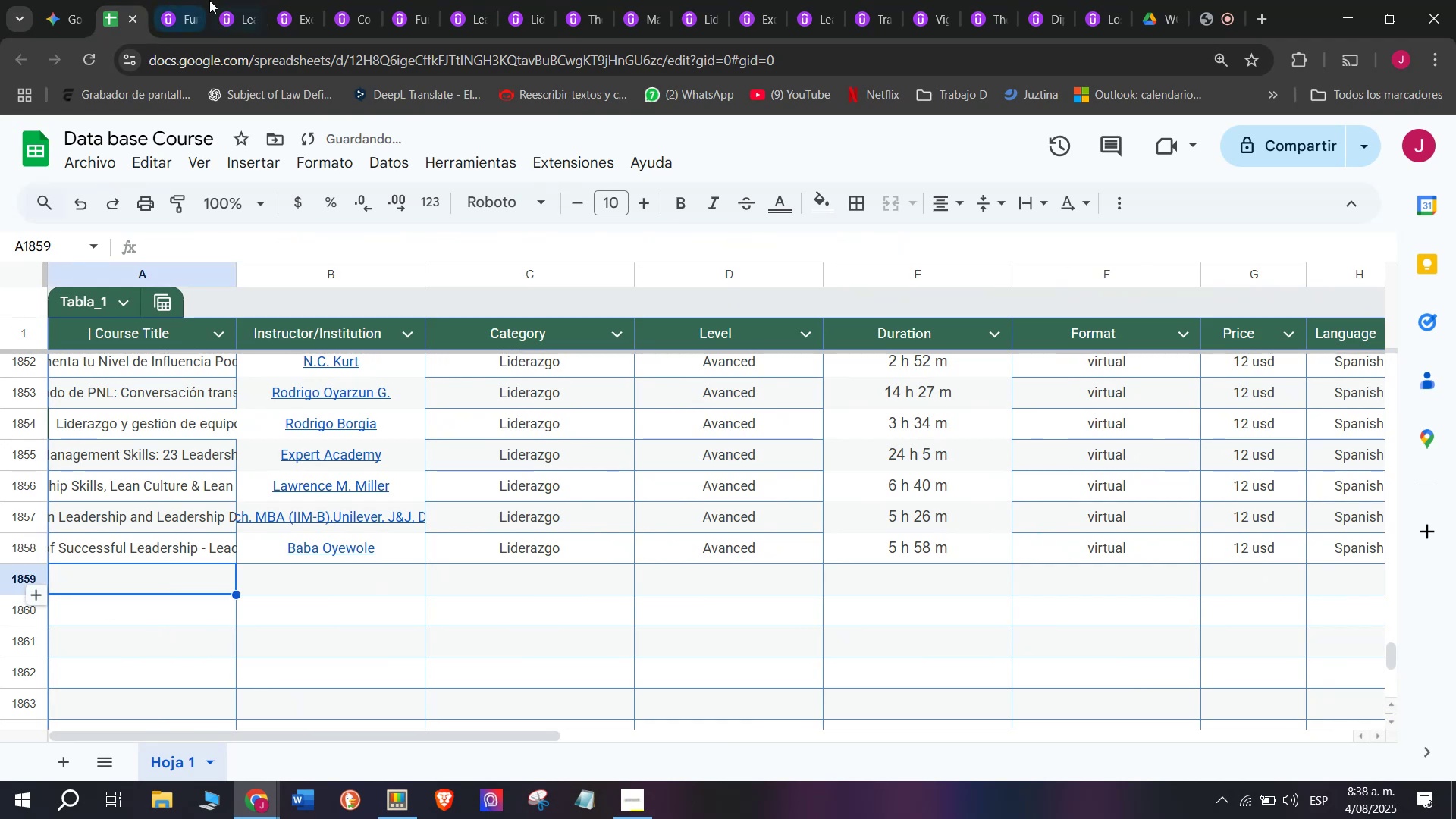 
left_click([209, 0])
 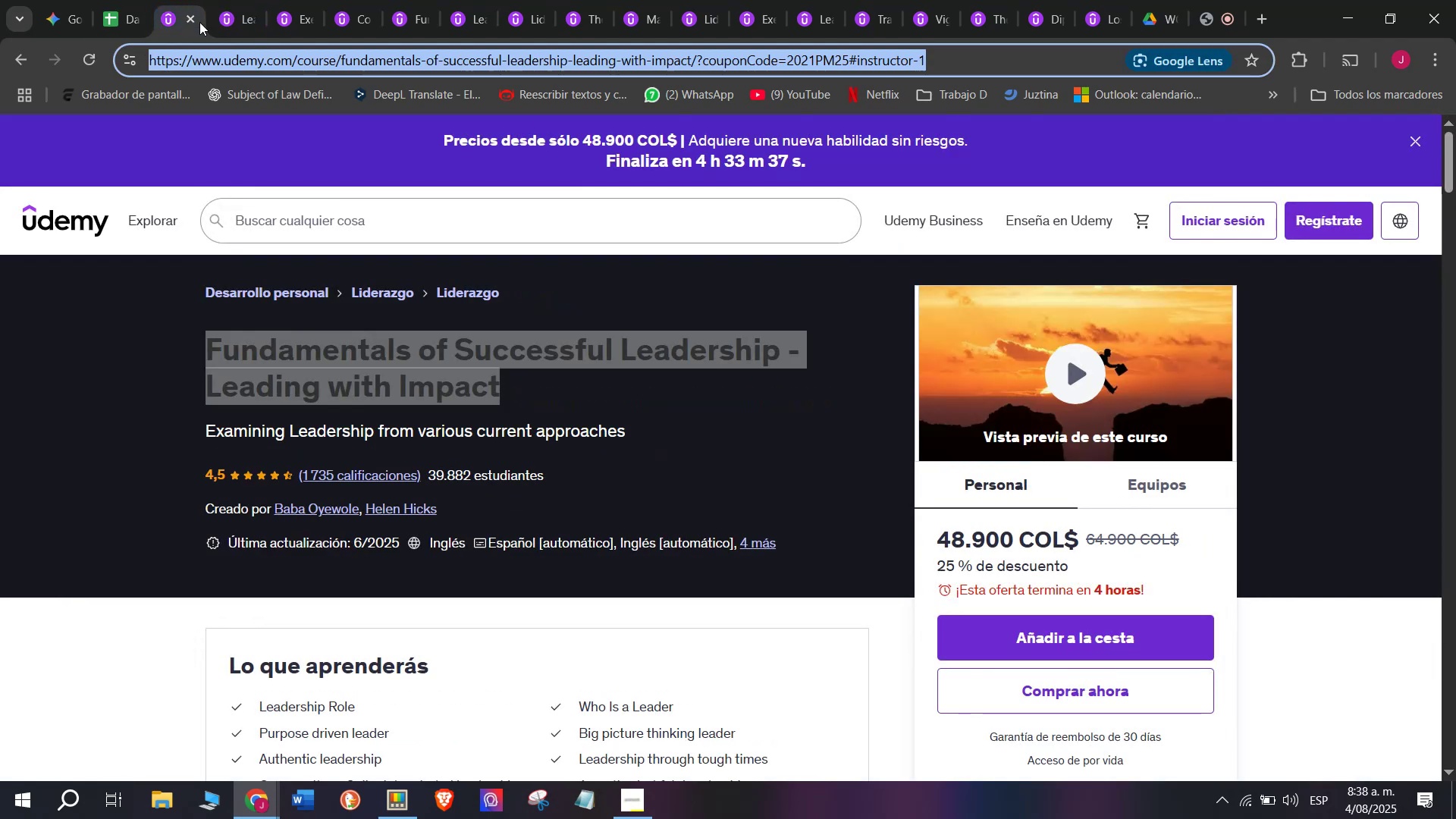 
double_click([201, 22])
 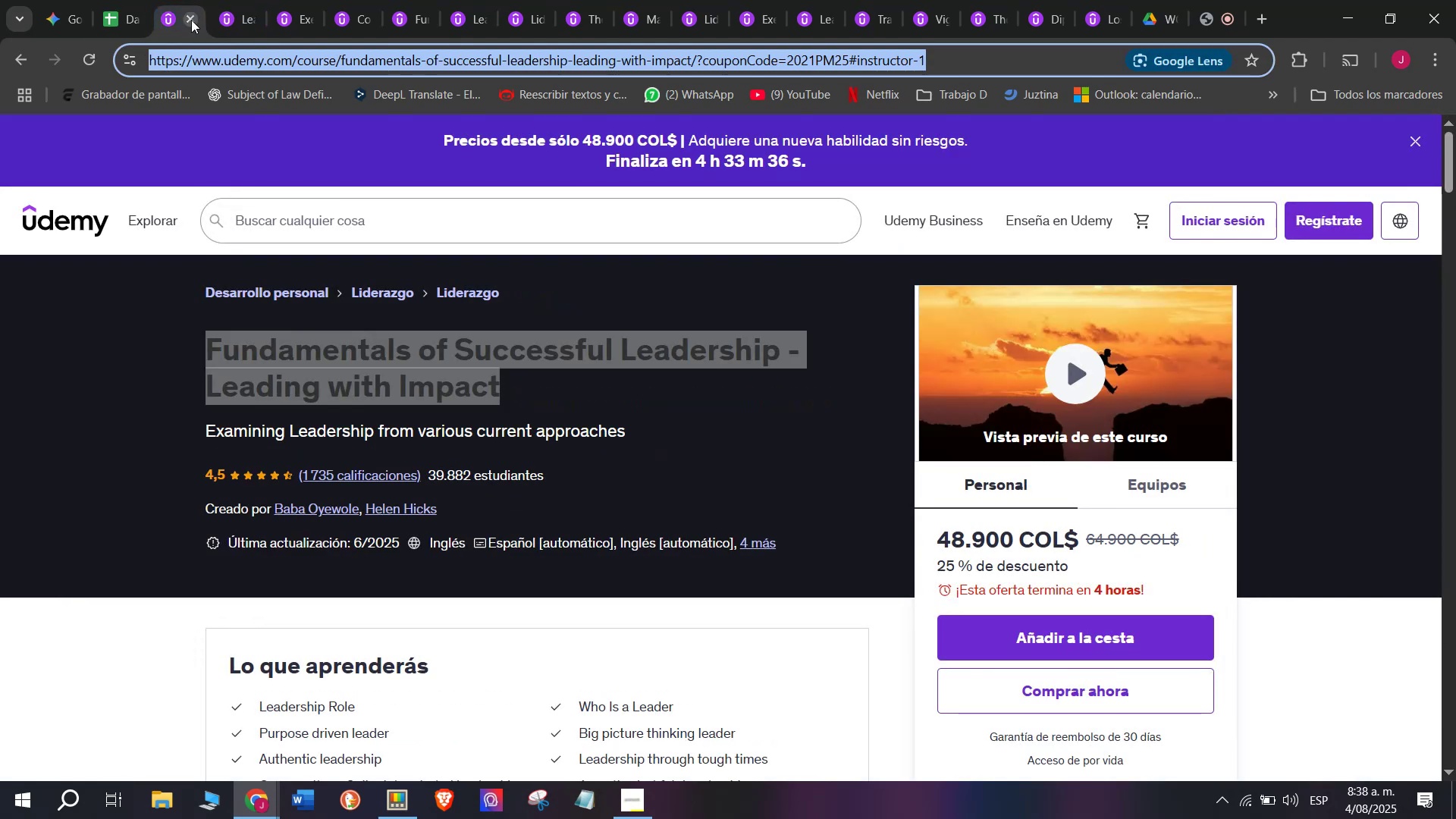 
left_click([191, 20])
 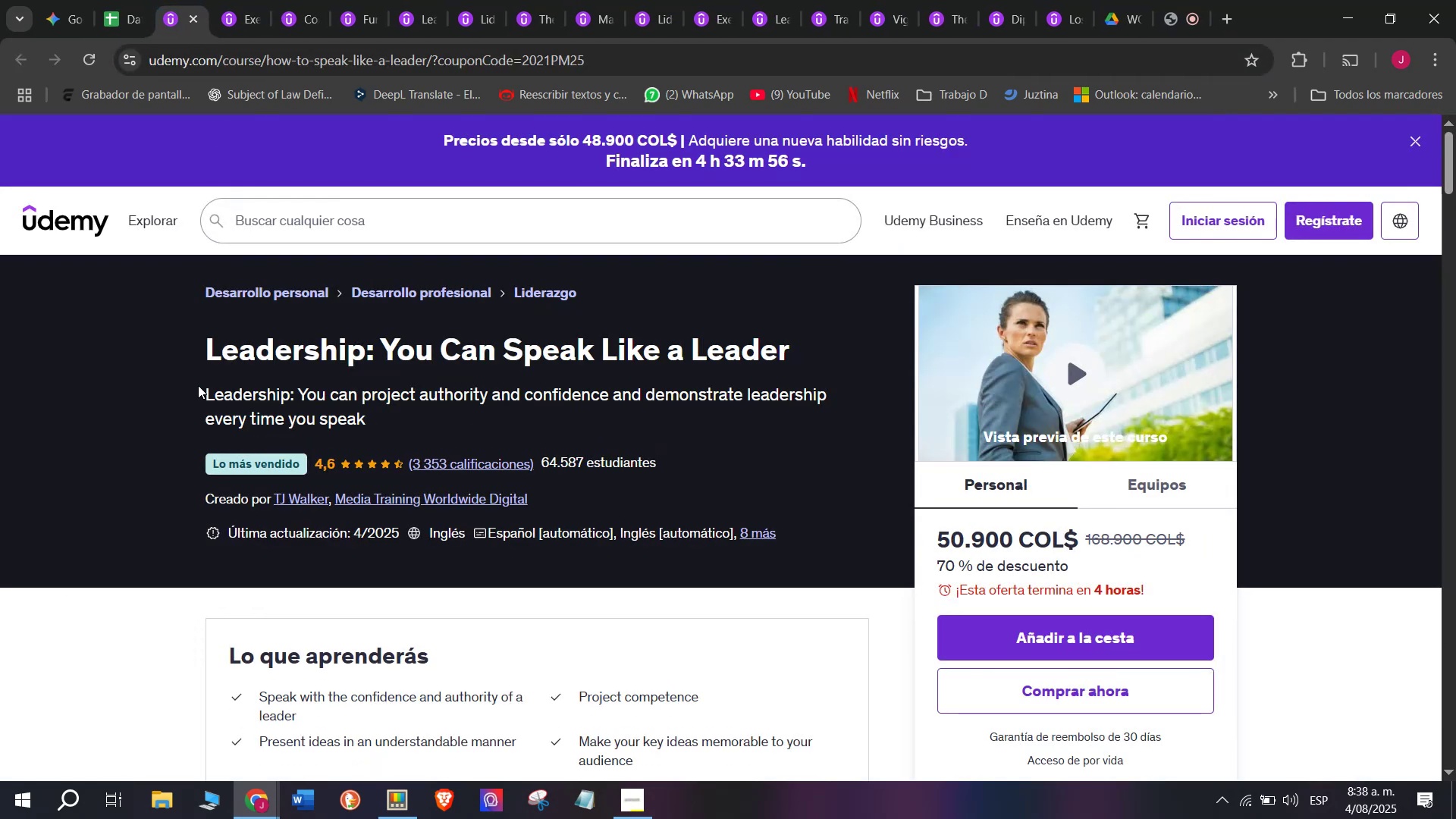 
left_click_drag(start_coordinate=[177, 357], to_coordinate=[825, 340])
 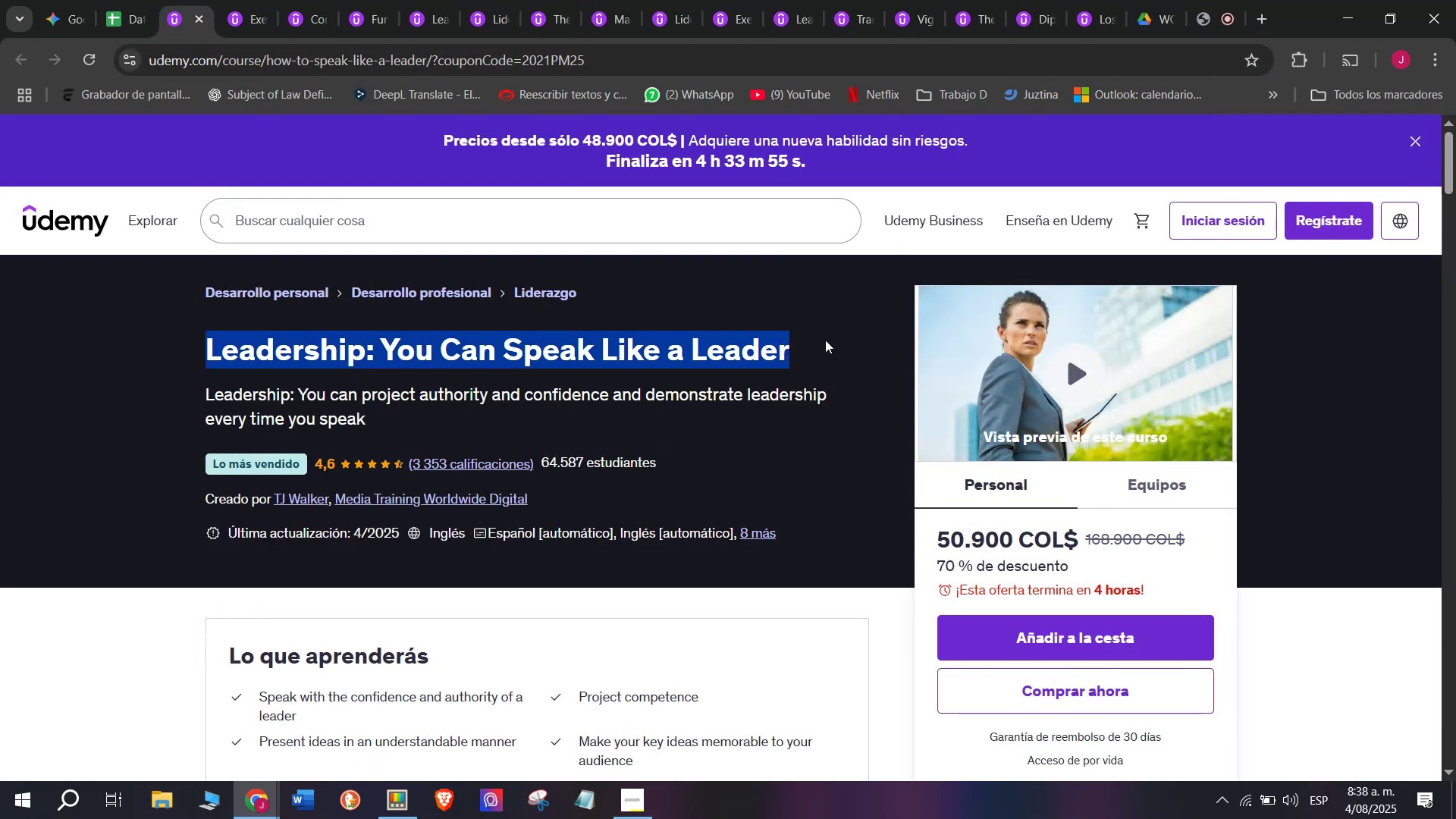 
key(Control+ControlLeft)
 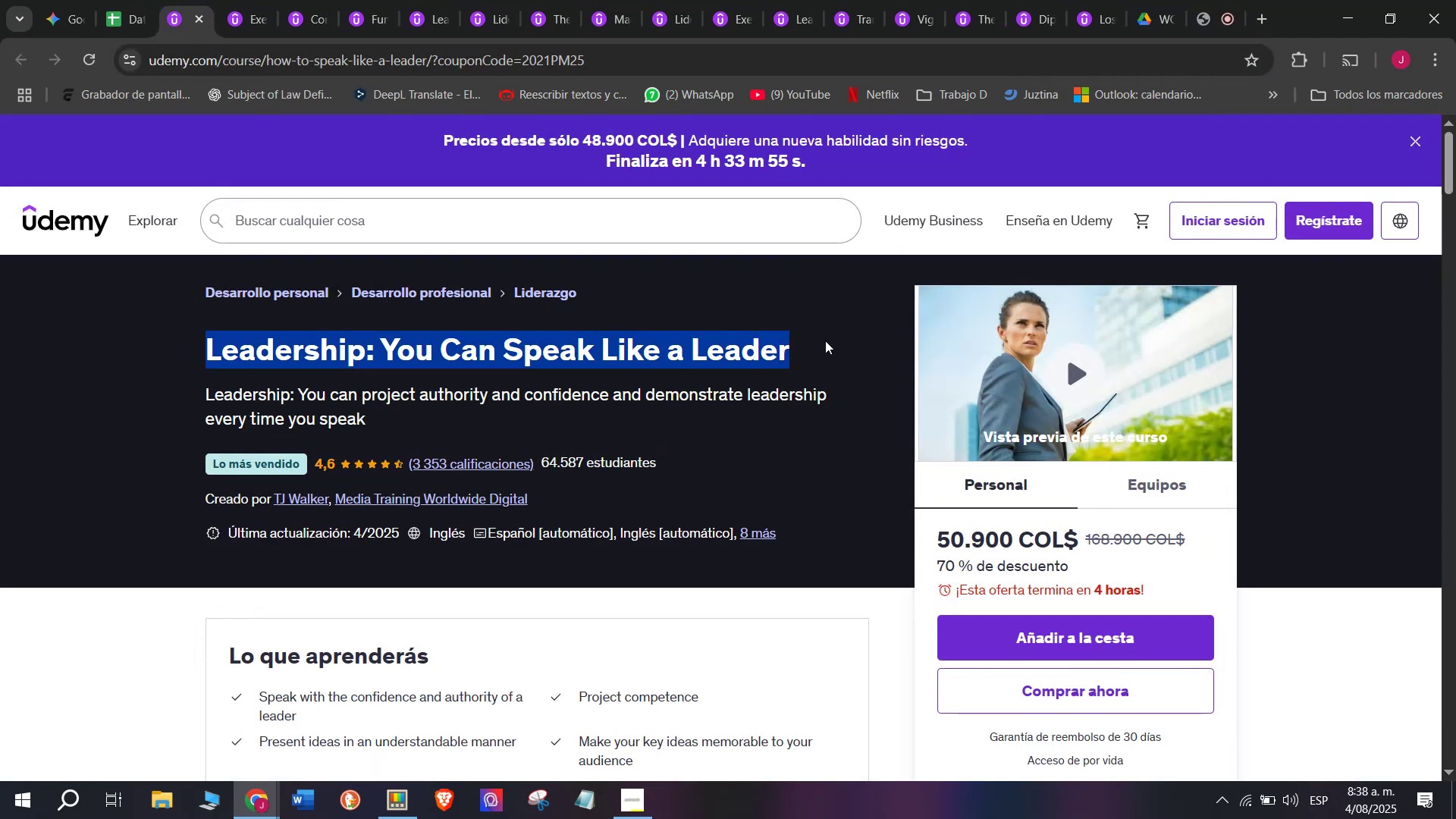 
key(Break)
 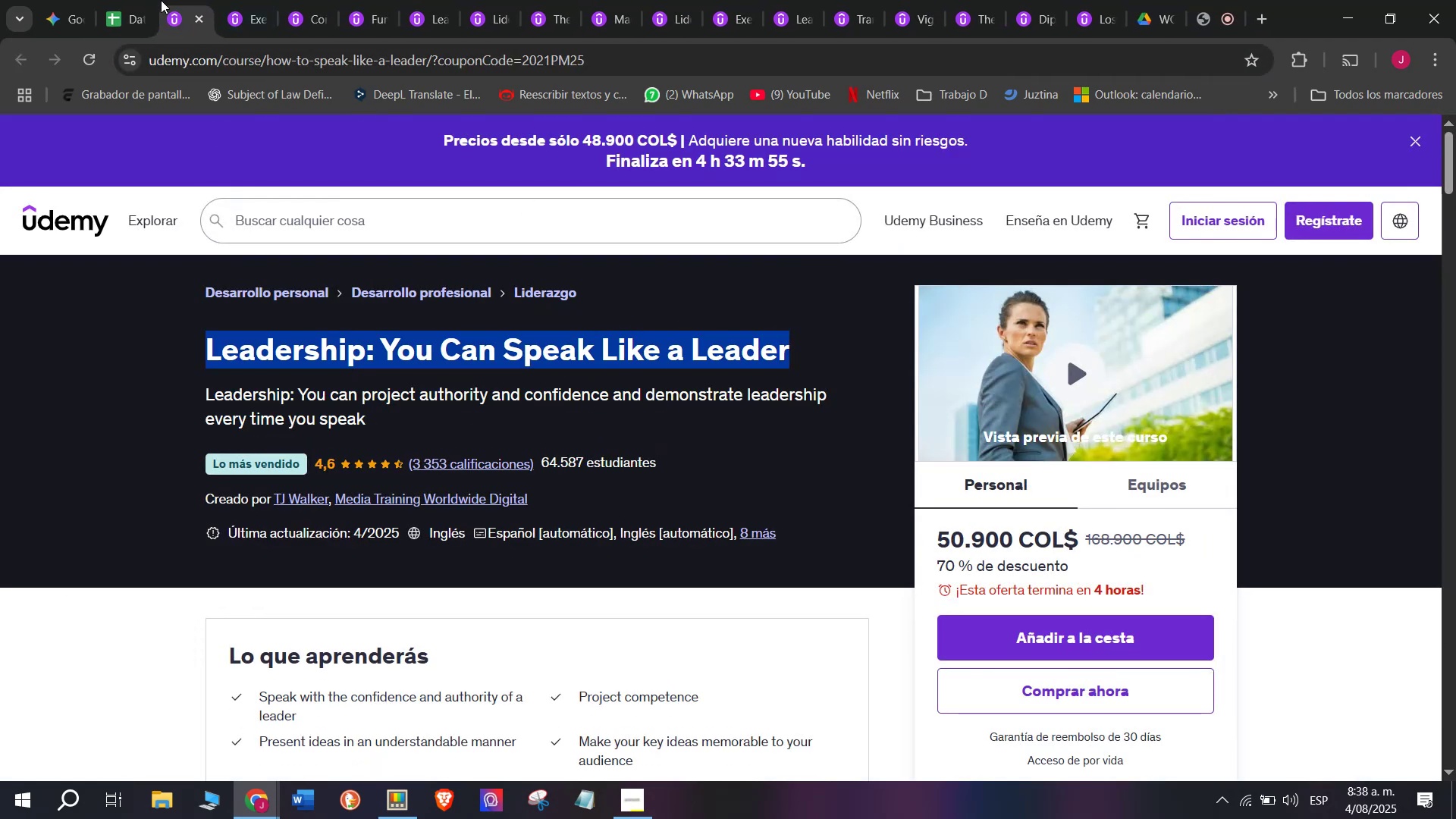 
key(Control+C)
 